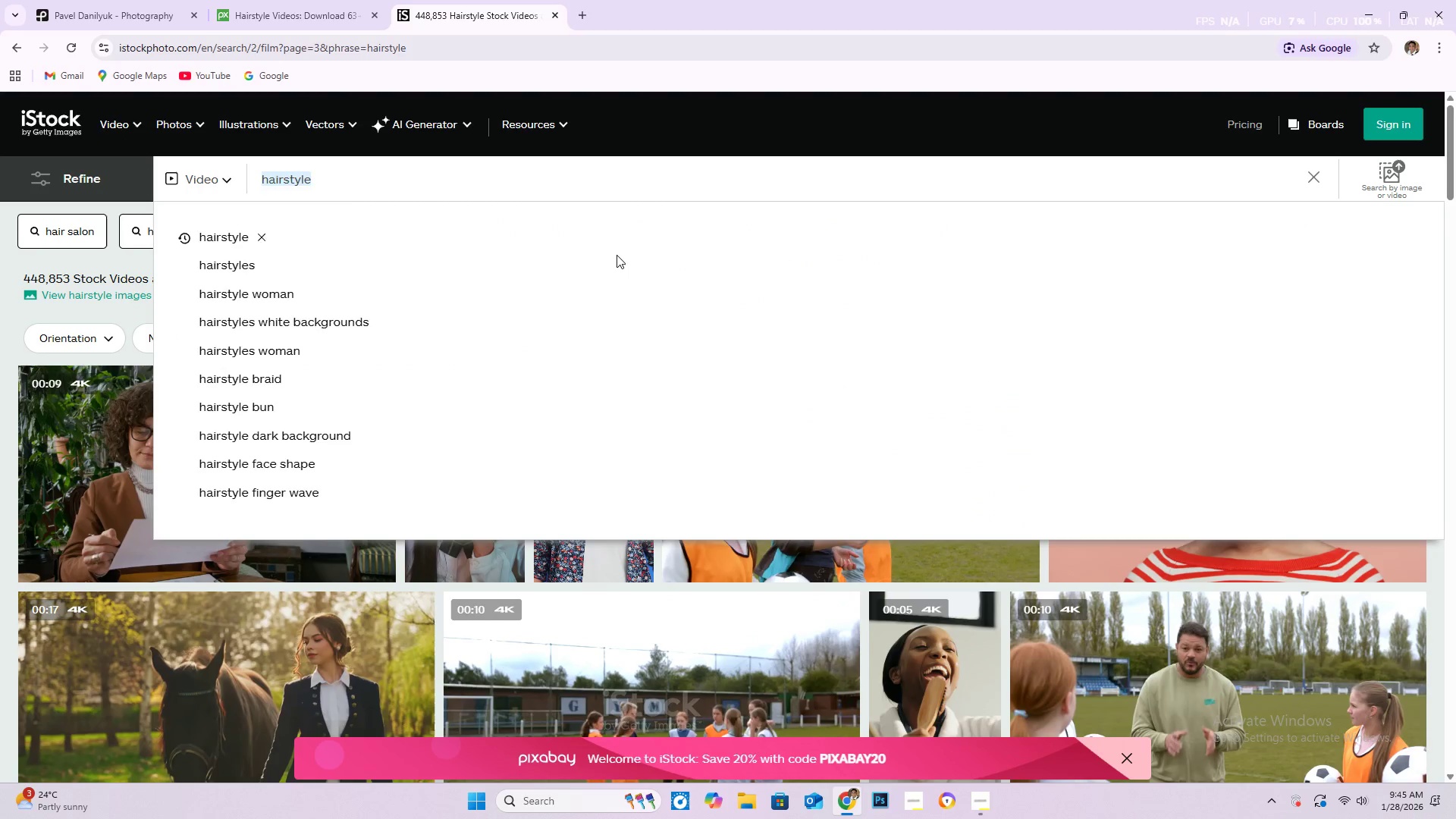 
type(barber)
 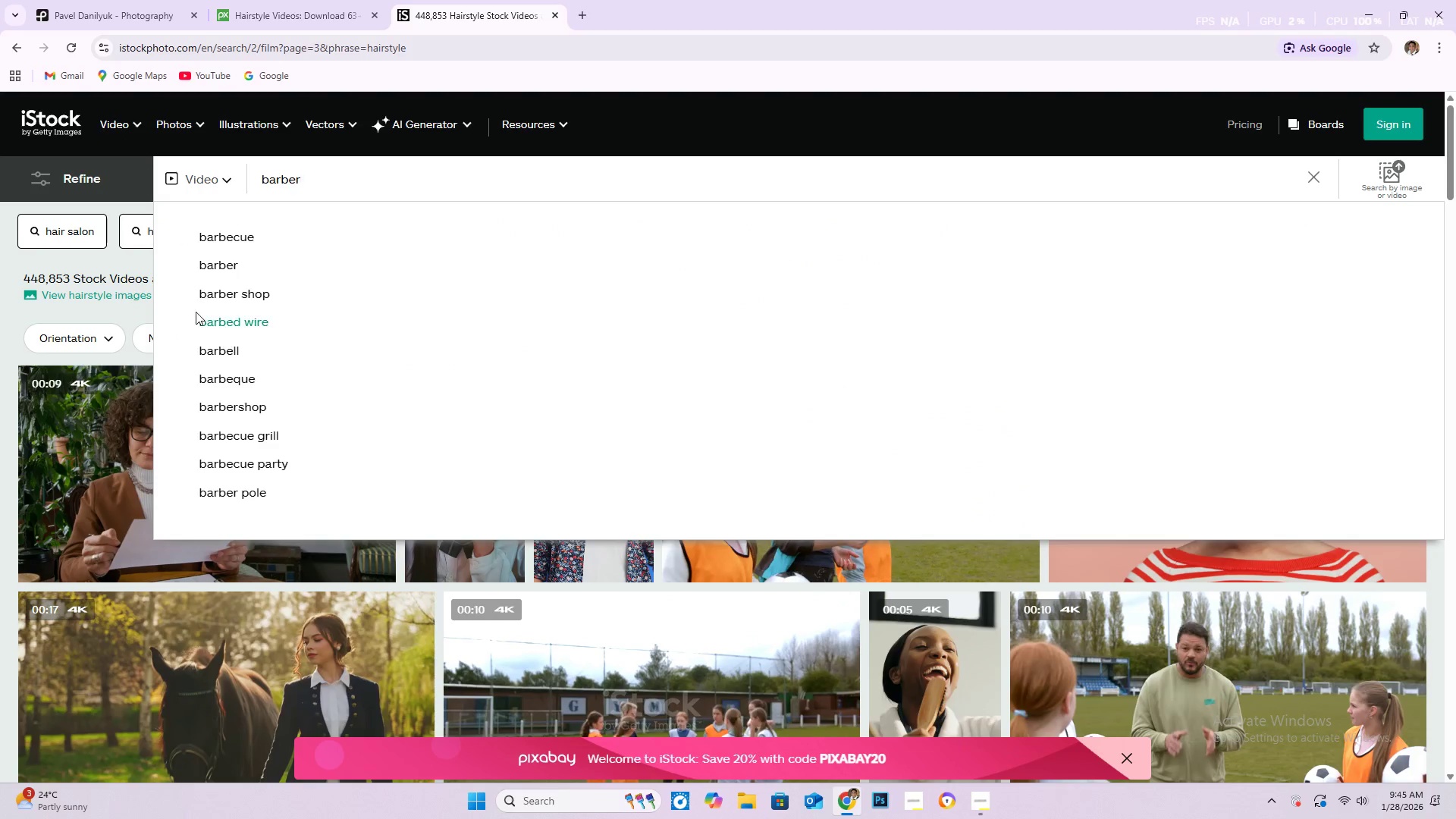 
left_click([222, 297])
 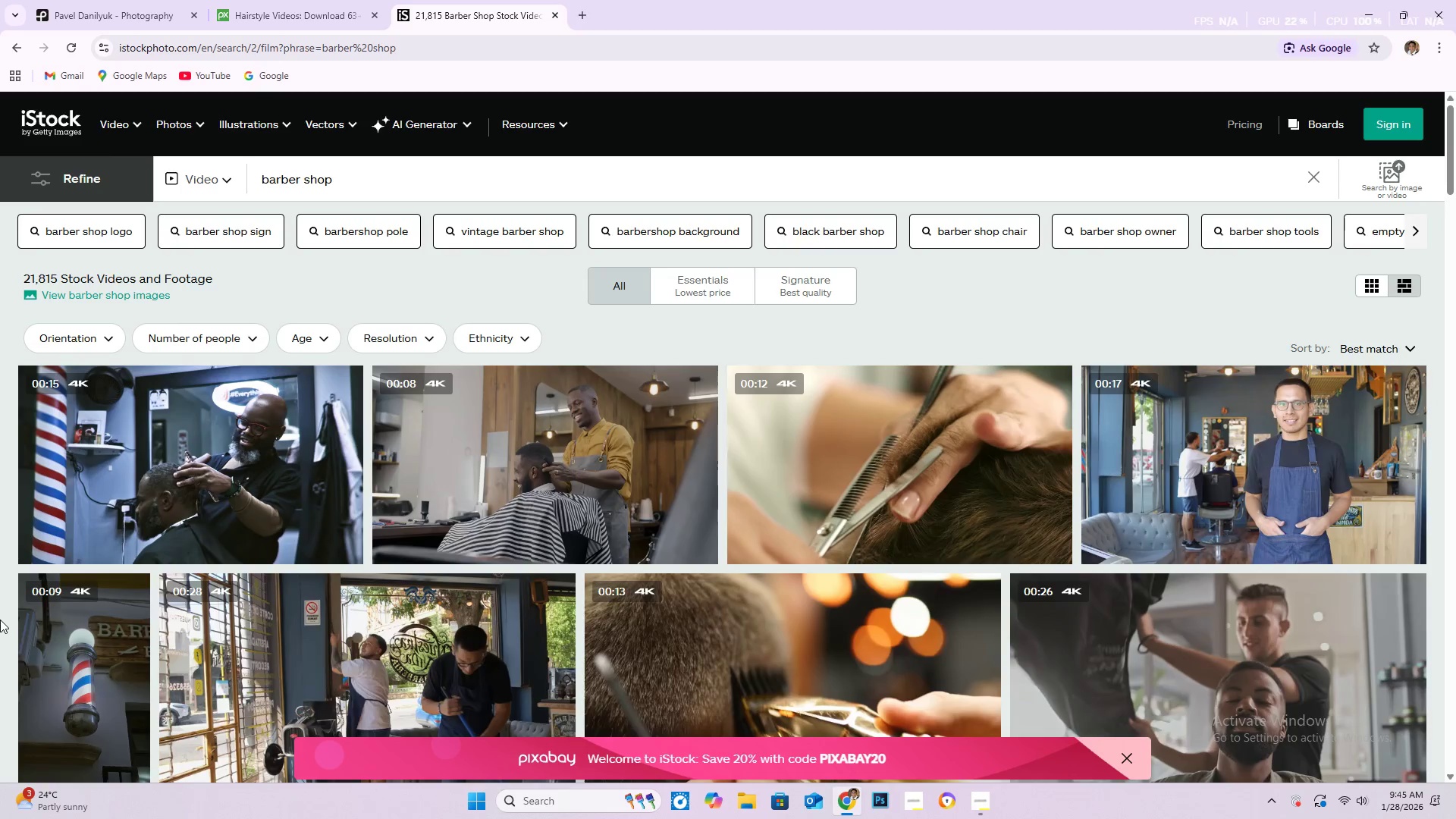 
scroll: coordinate [25, 526], scroll_direction: down, amount: 5.0
 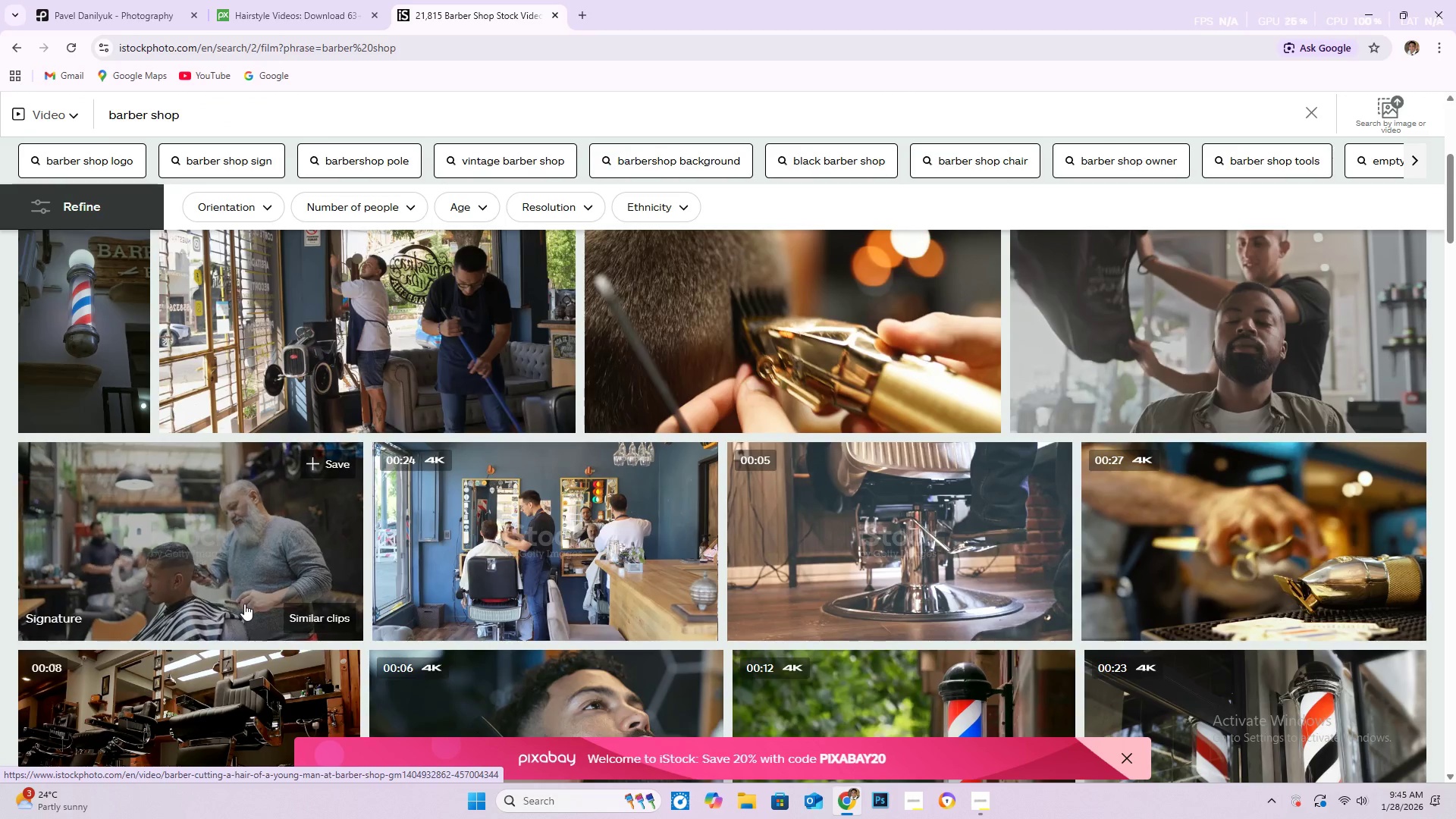 
wait(5.93)
 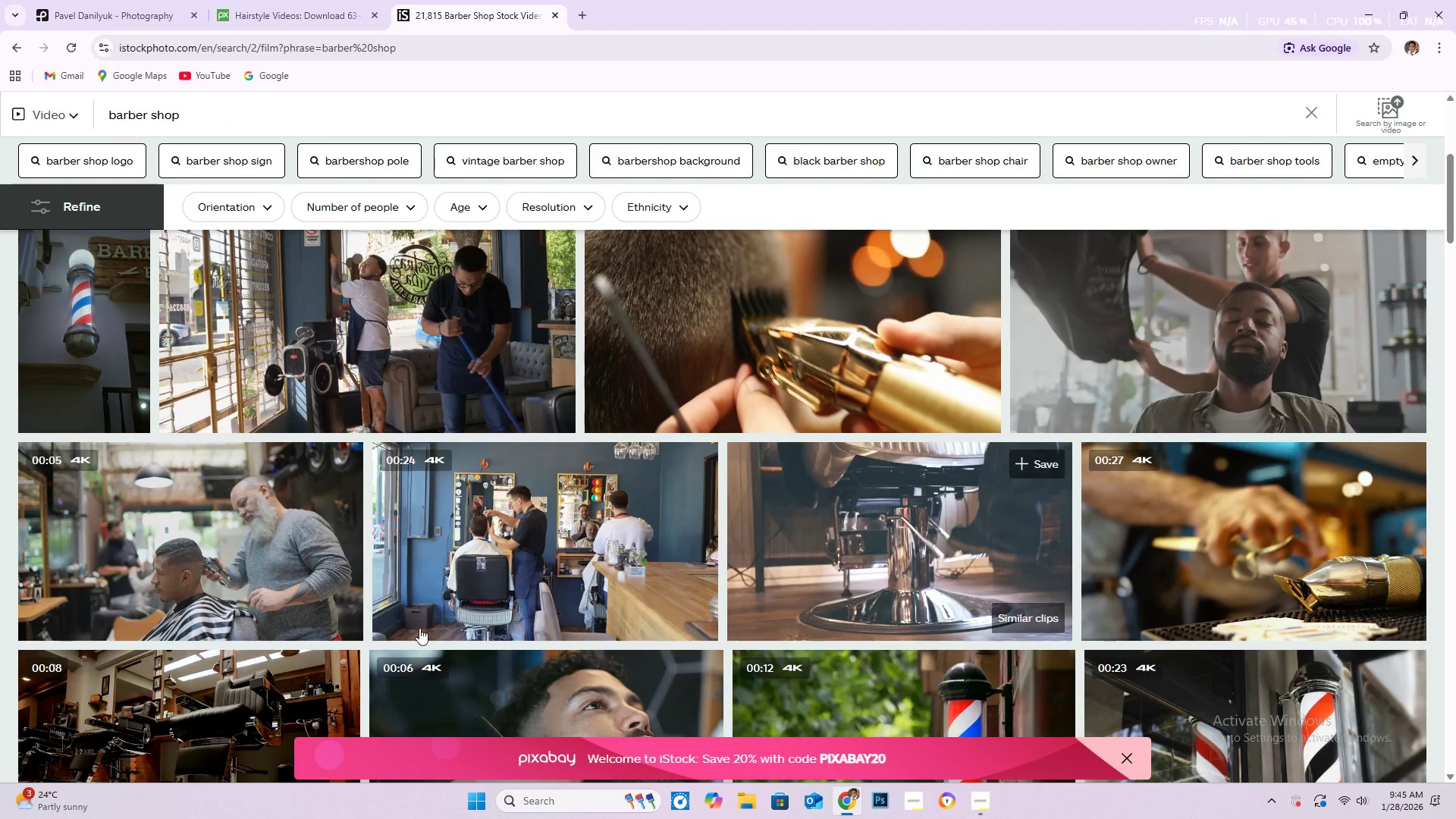 
scroll: coordinate [514, 526], scroll_direction: down, amount: 4.0
 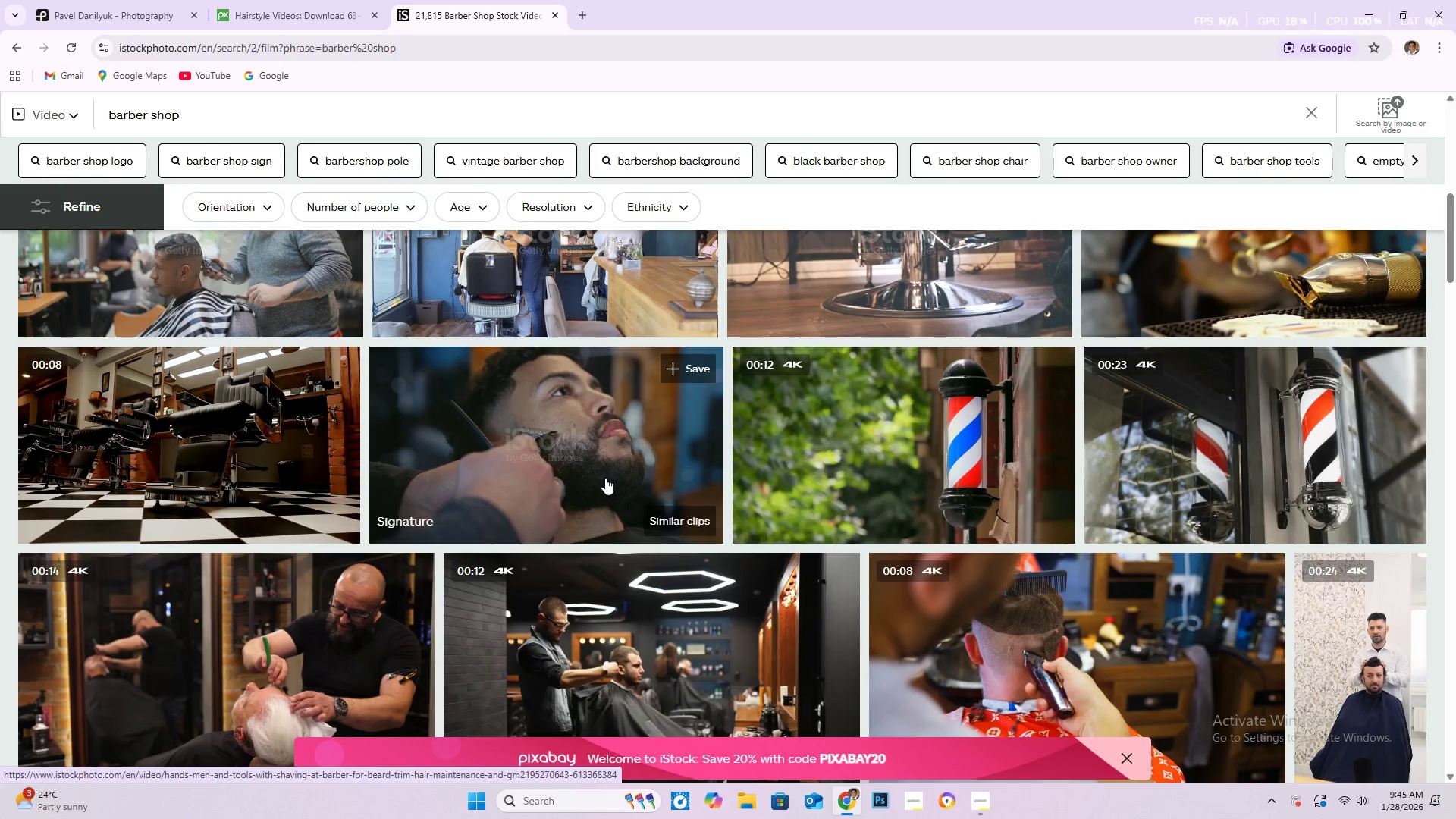 
scroll: coordinate [595, 428], scroll_direction: up, amount: 11.0
 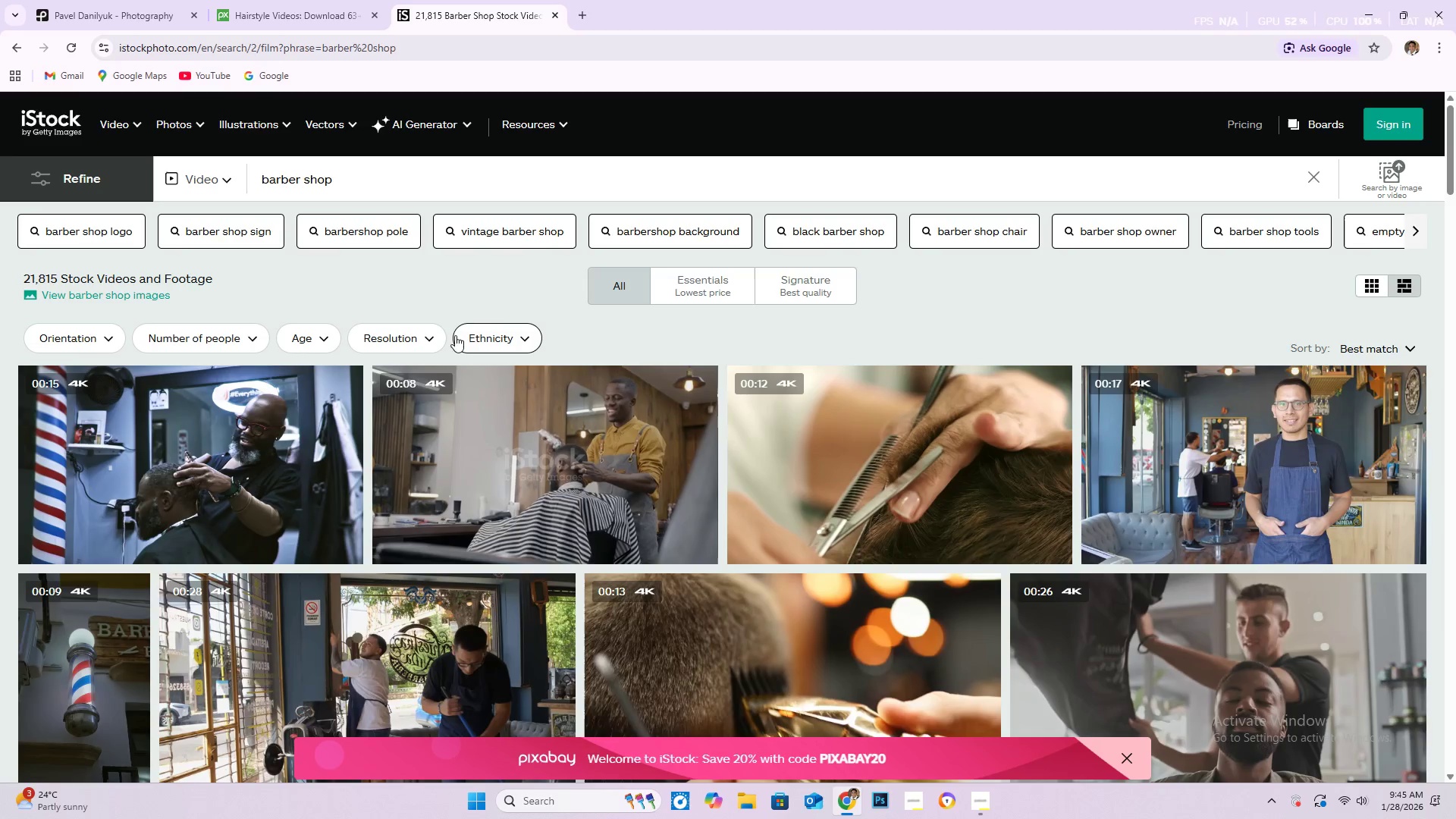 
left_click([431, 334])
 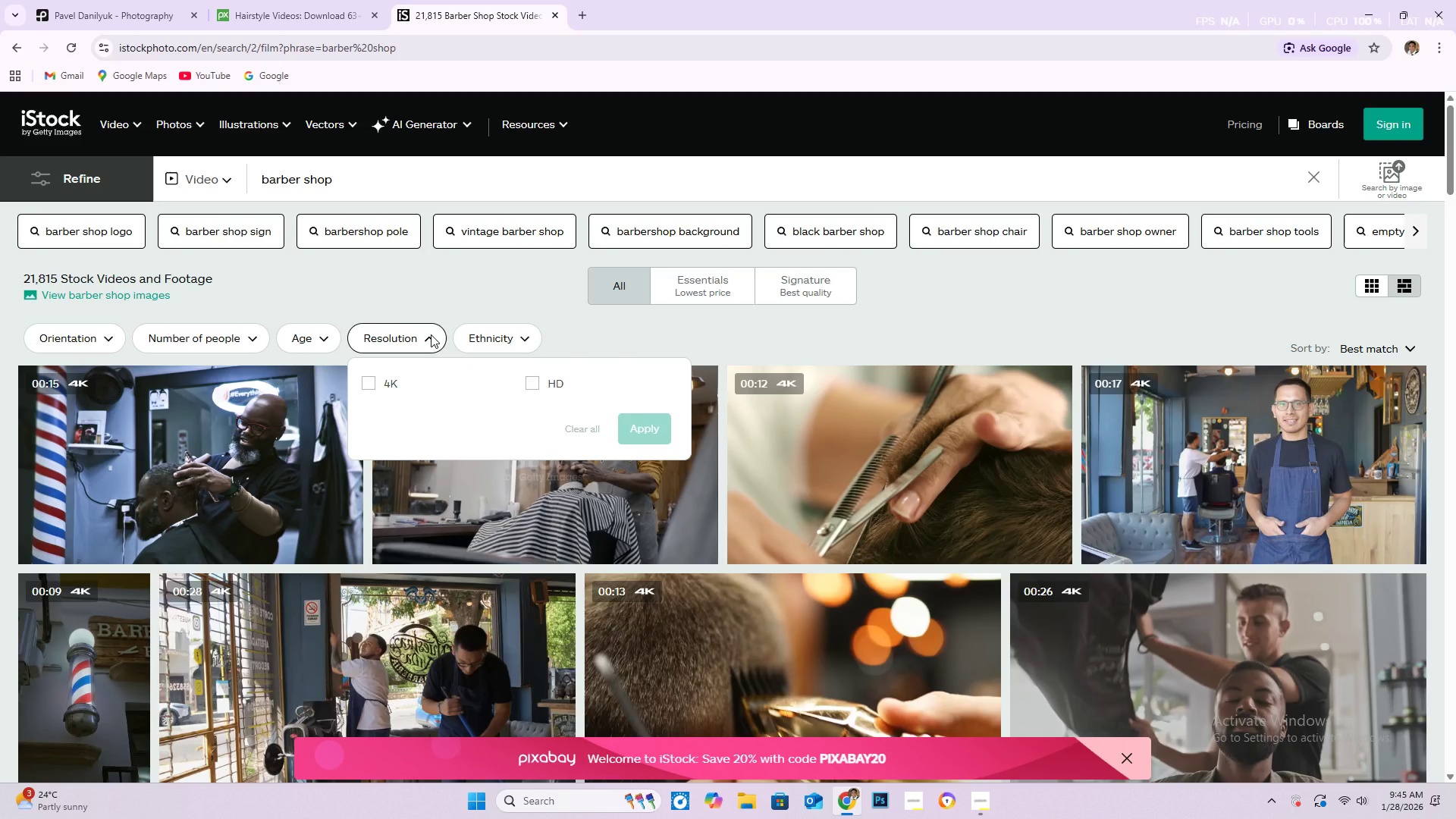 
left_click([431, 334])
 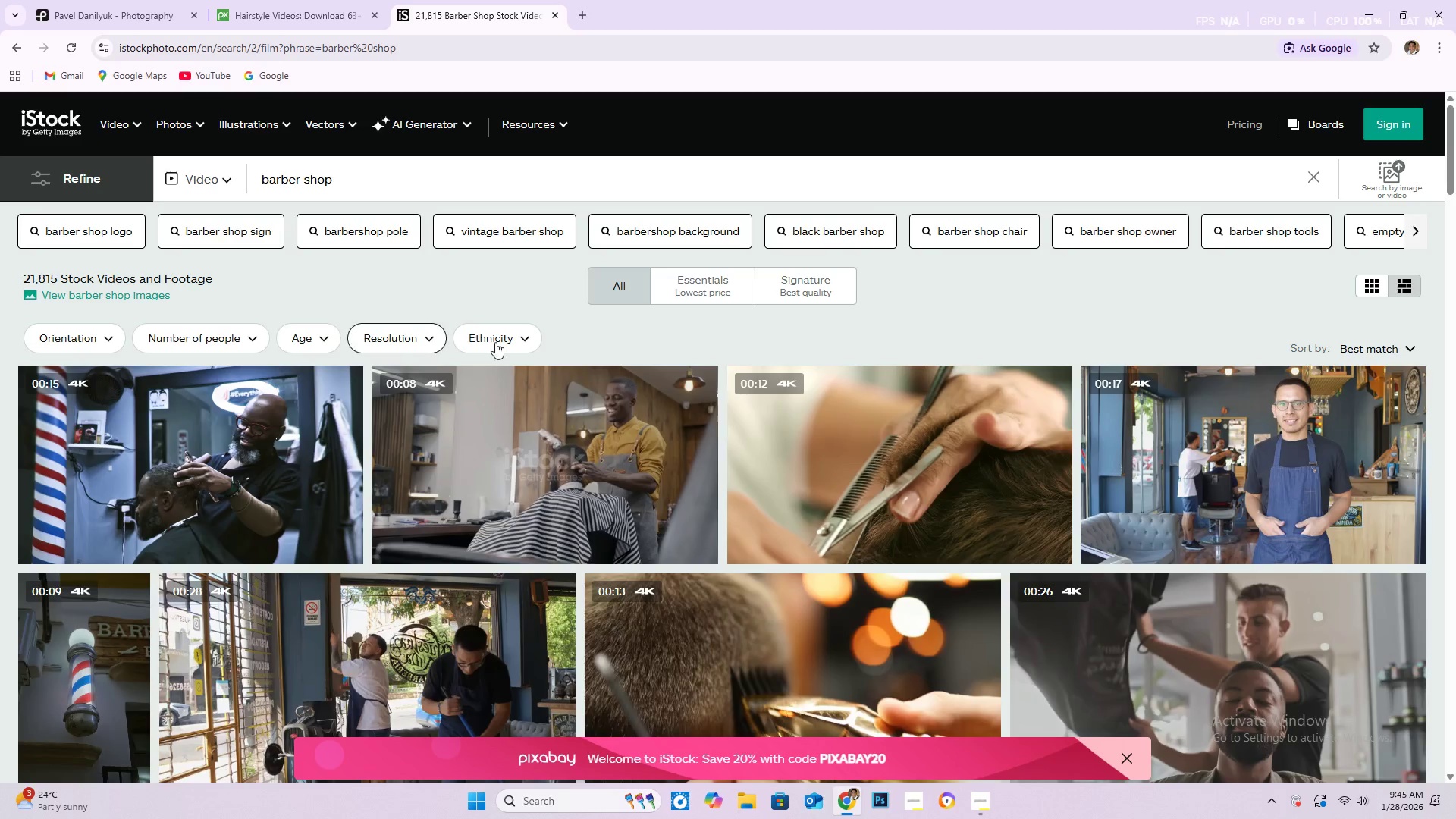 
left_click([517, 344])
 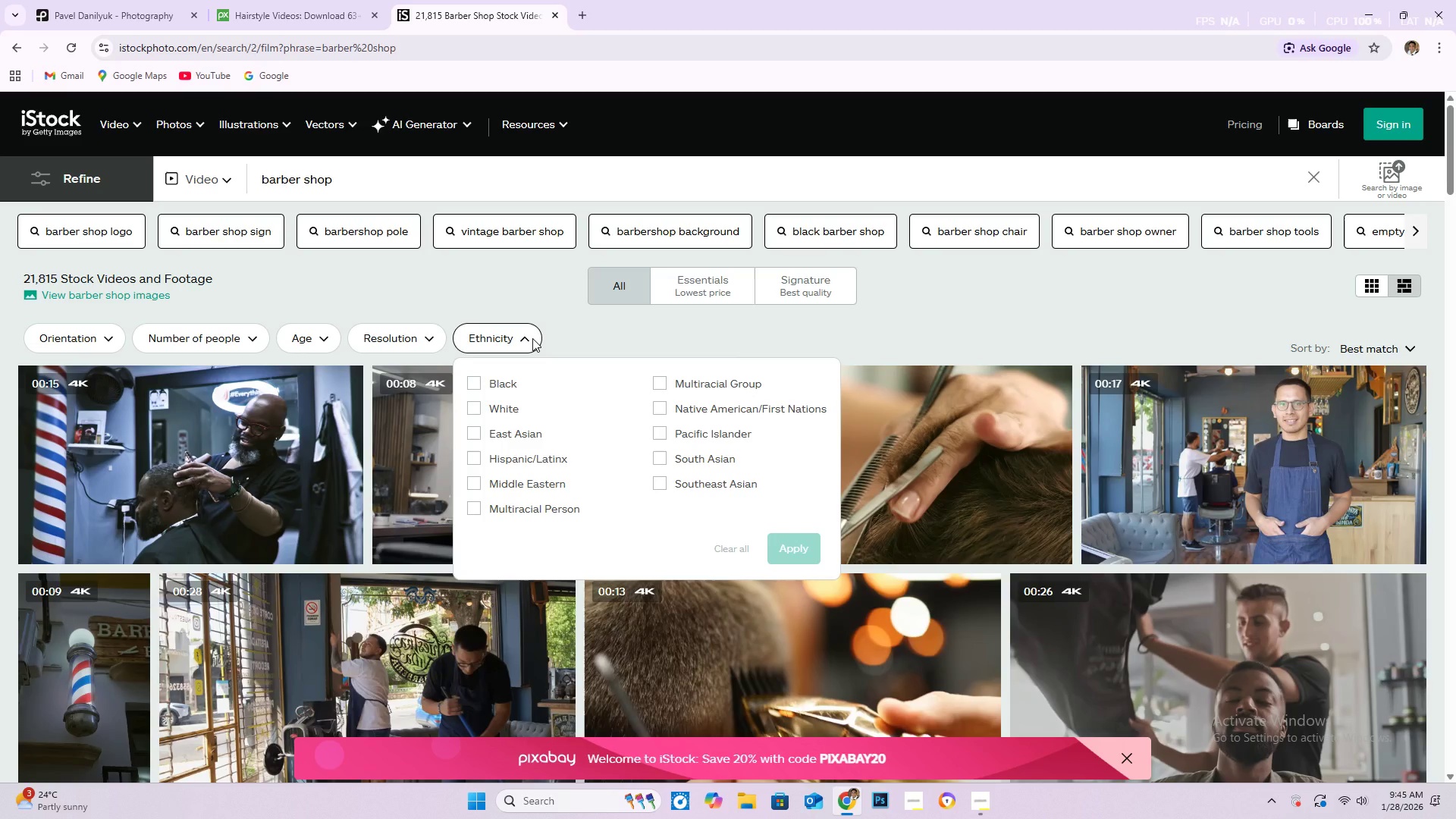 
left_click([532, 338])
 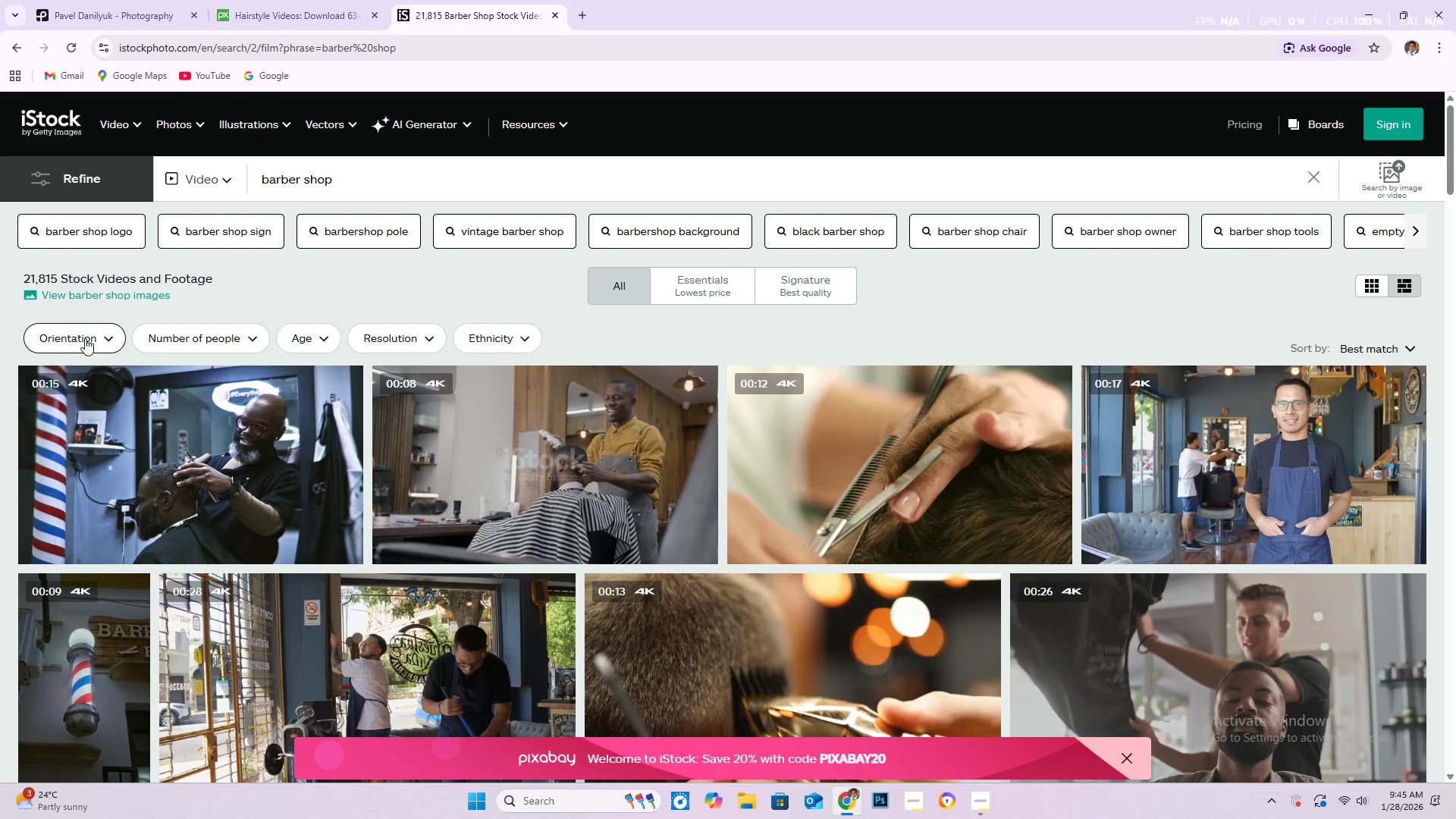 
left_click([105, 340])
 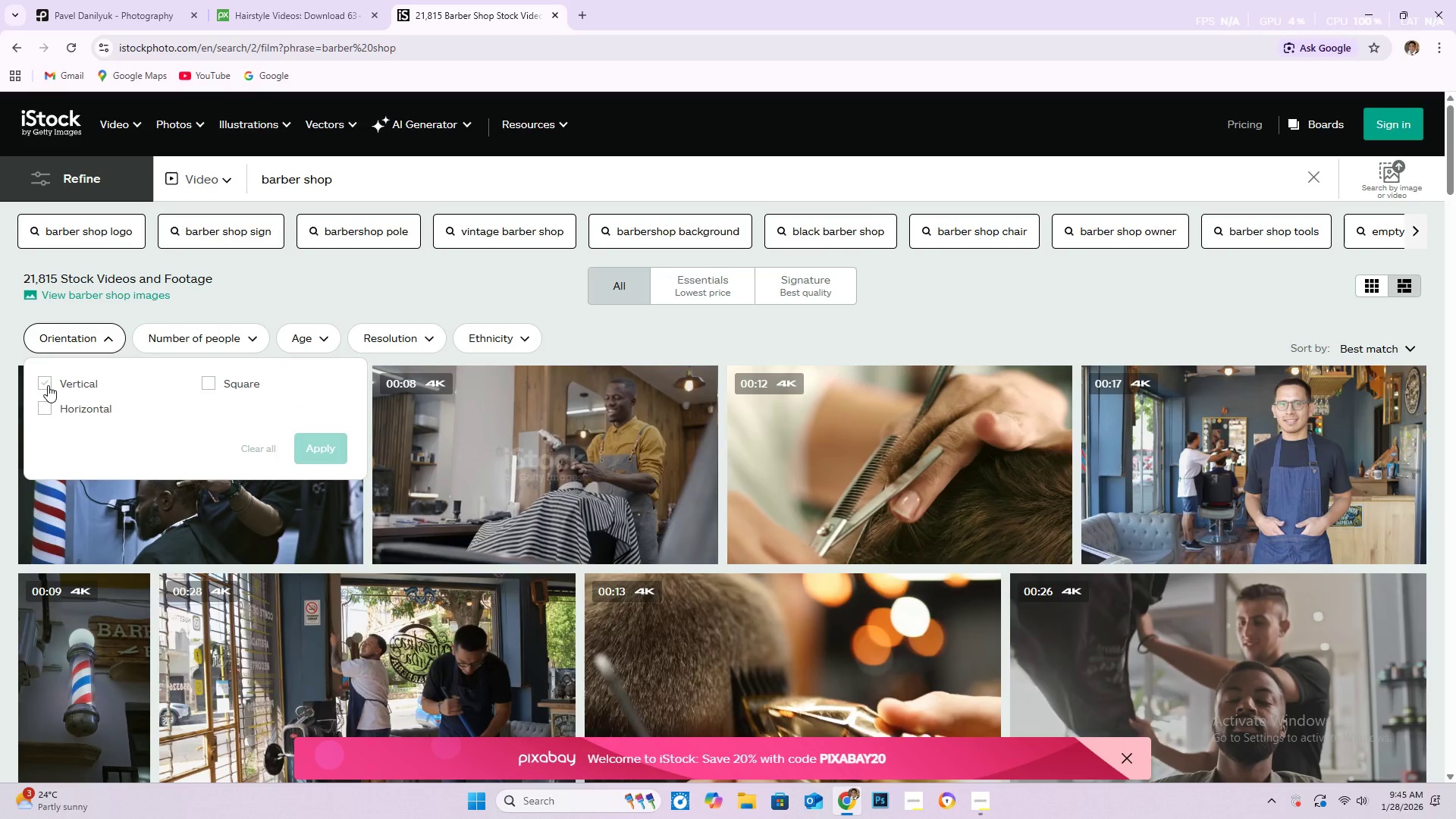 
left_click([48, 385])
 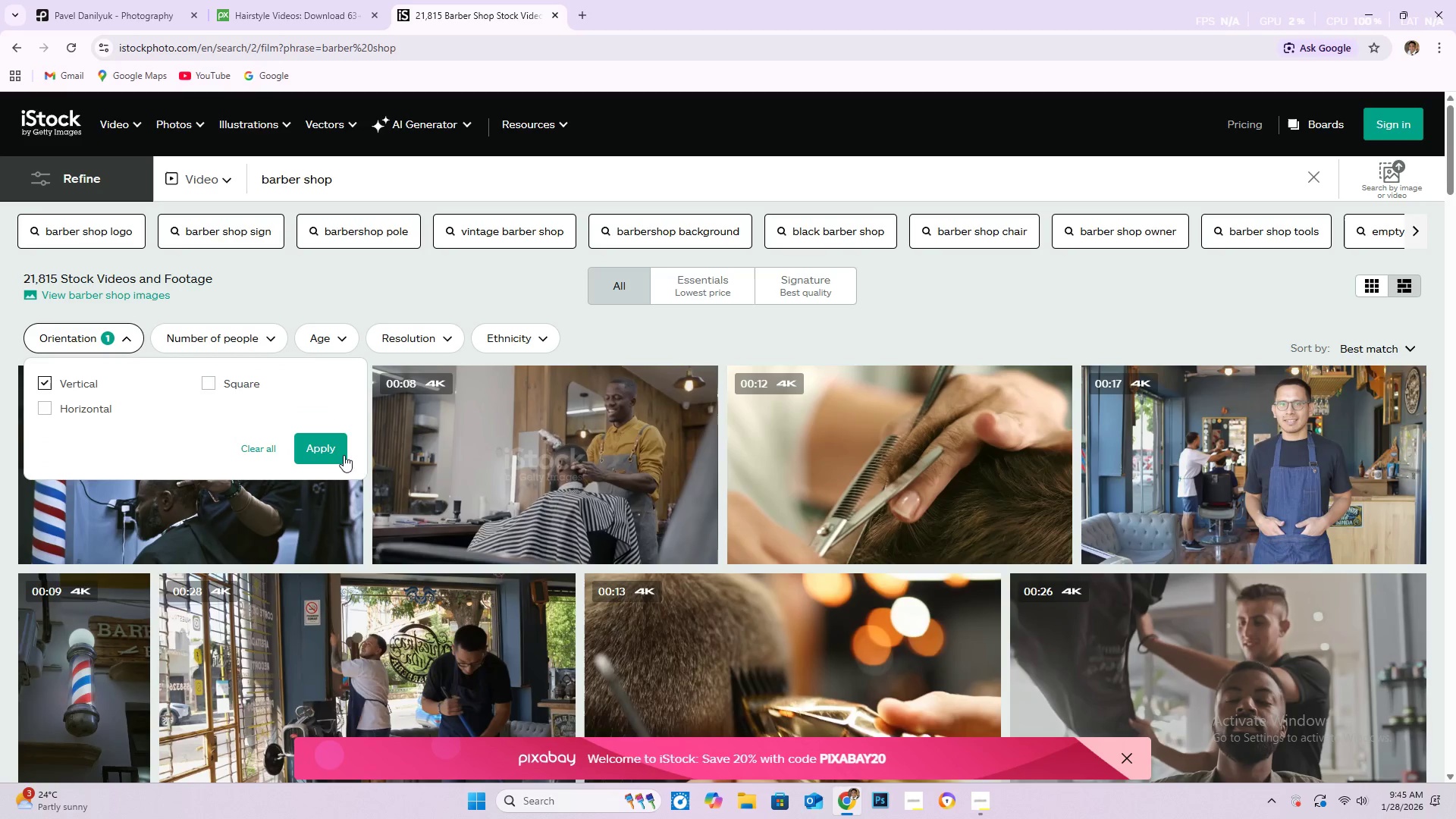 
left_click([331, 447])
 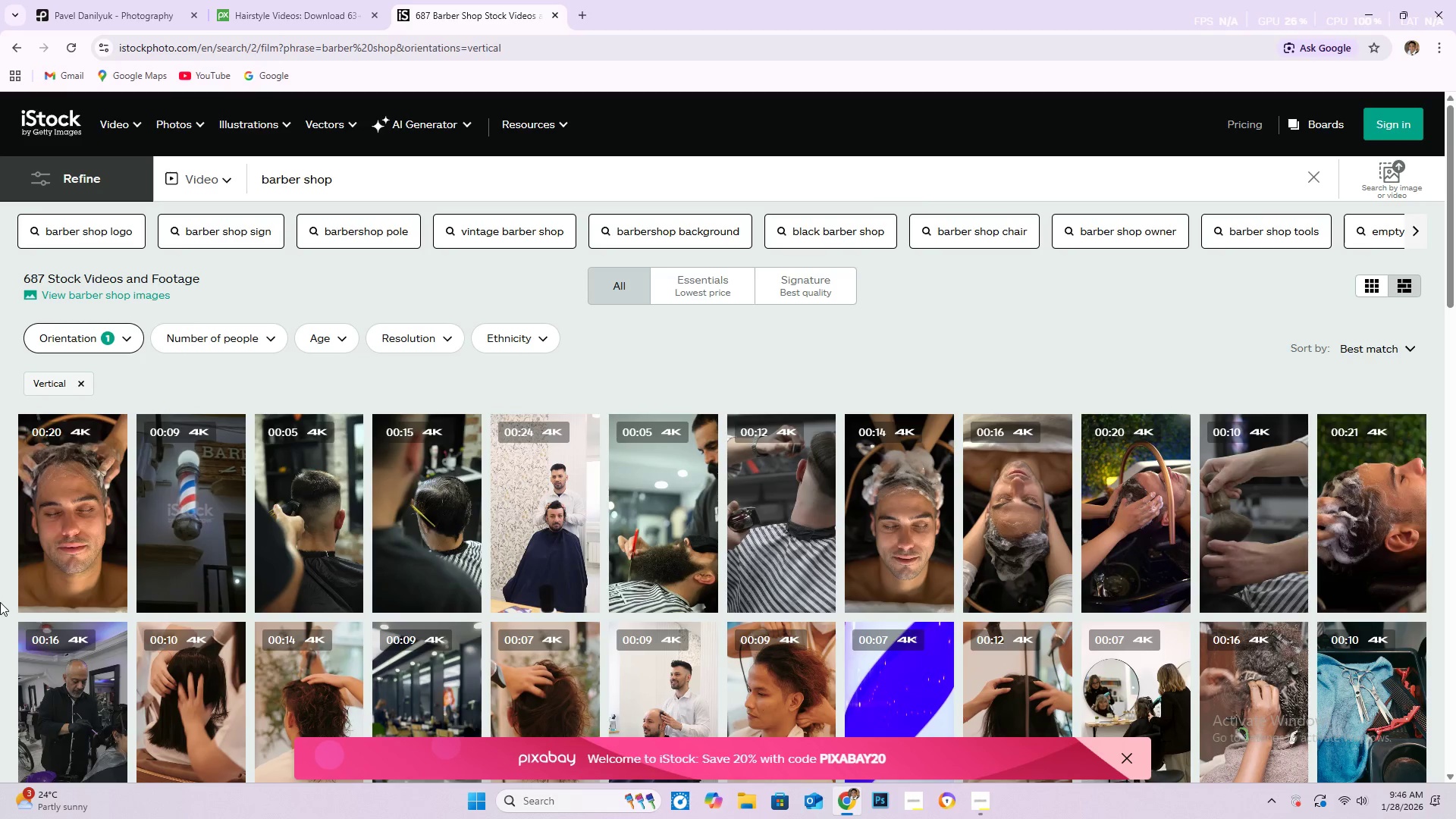 
scroll: coordinate [56, 403], scroll_direction: down, amount: 17.0
 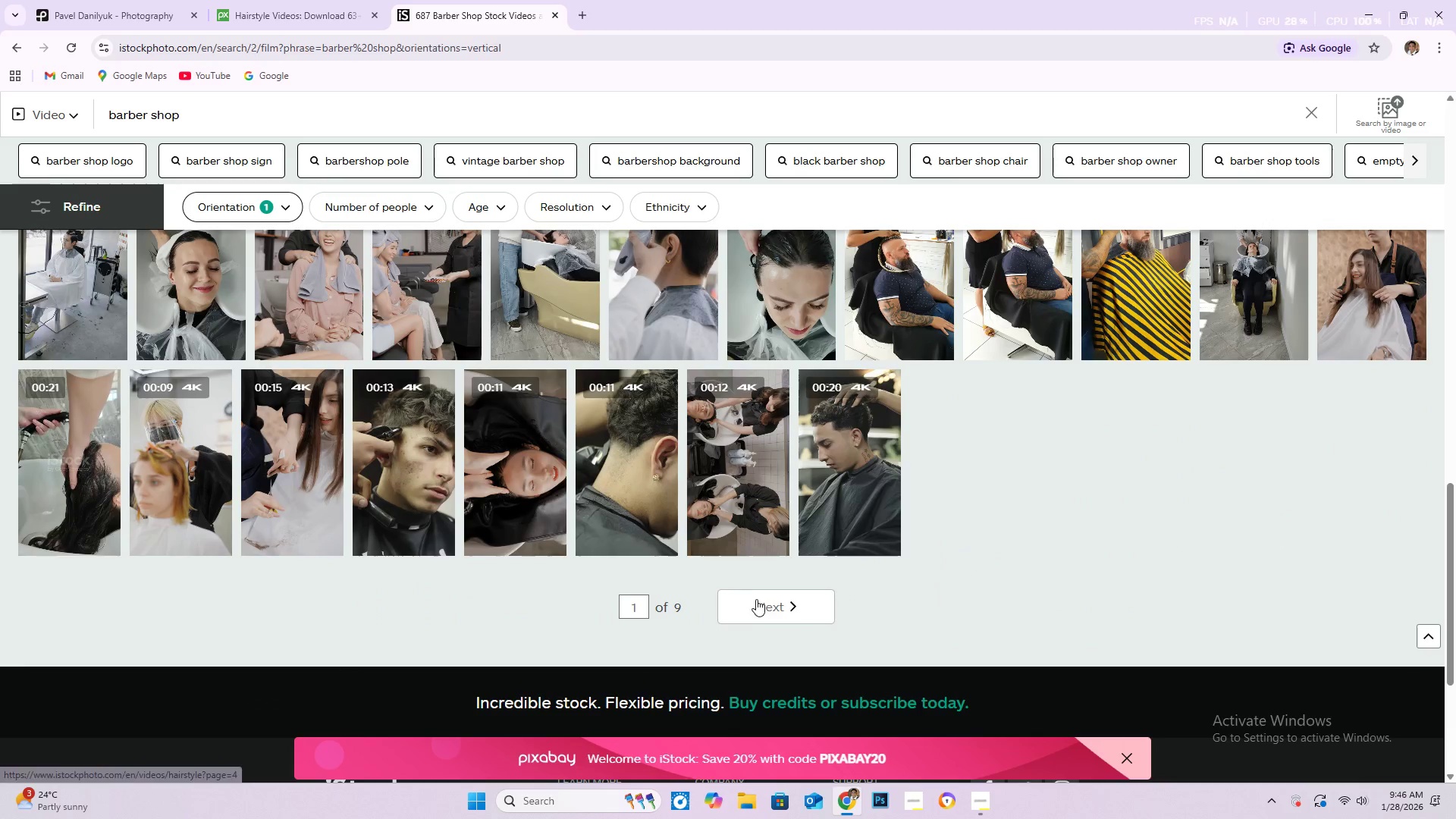 
left_click([798, 610])
 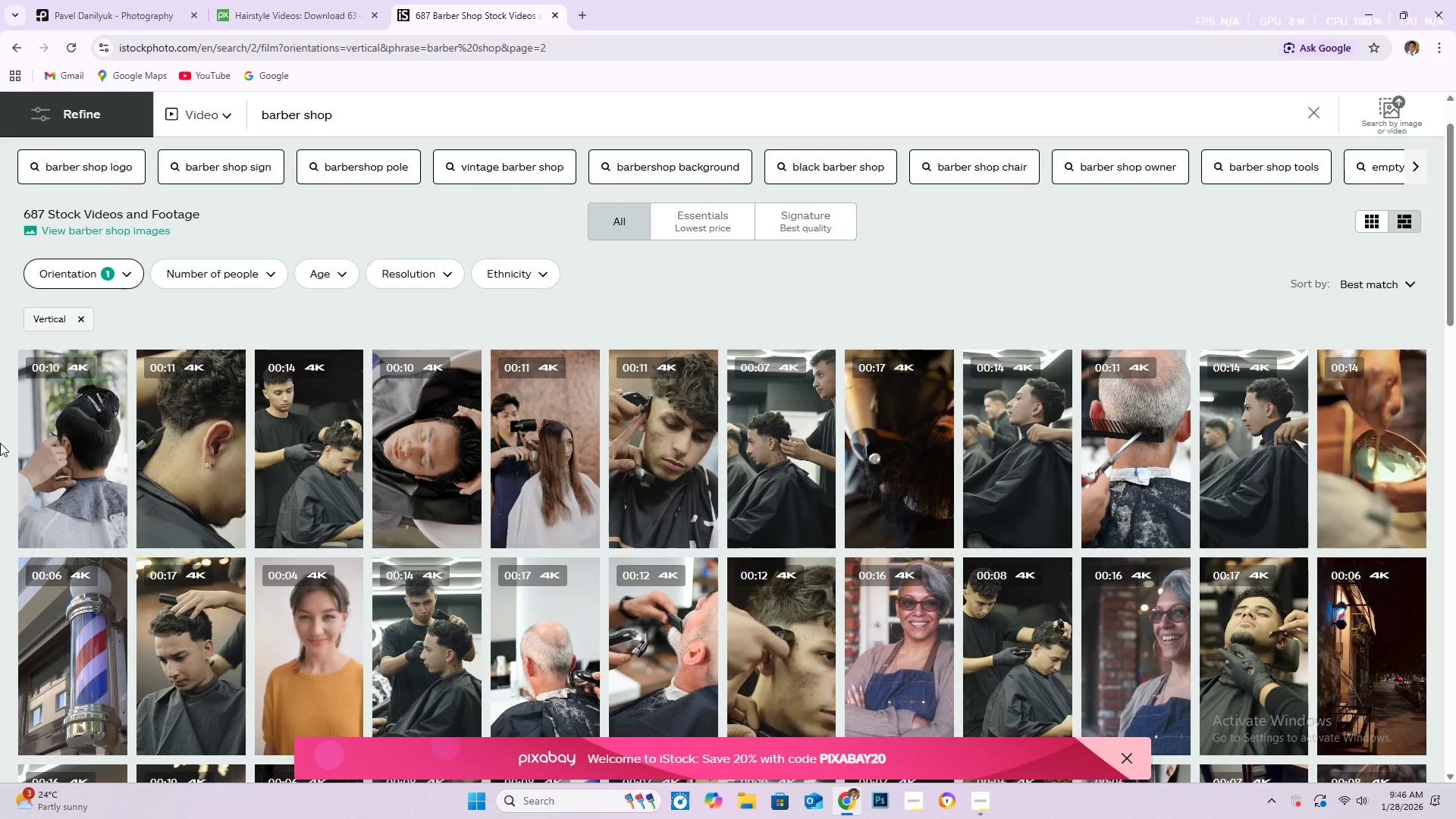 
scroll: coordinate [0, 412], scroll_direction: down, amount: 13.0
 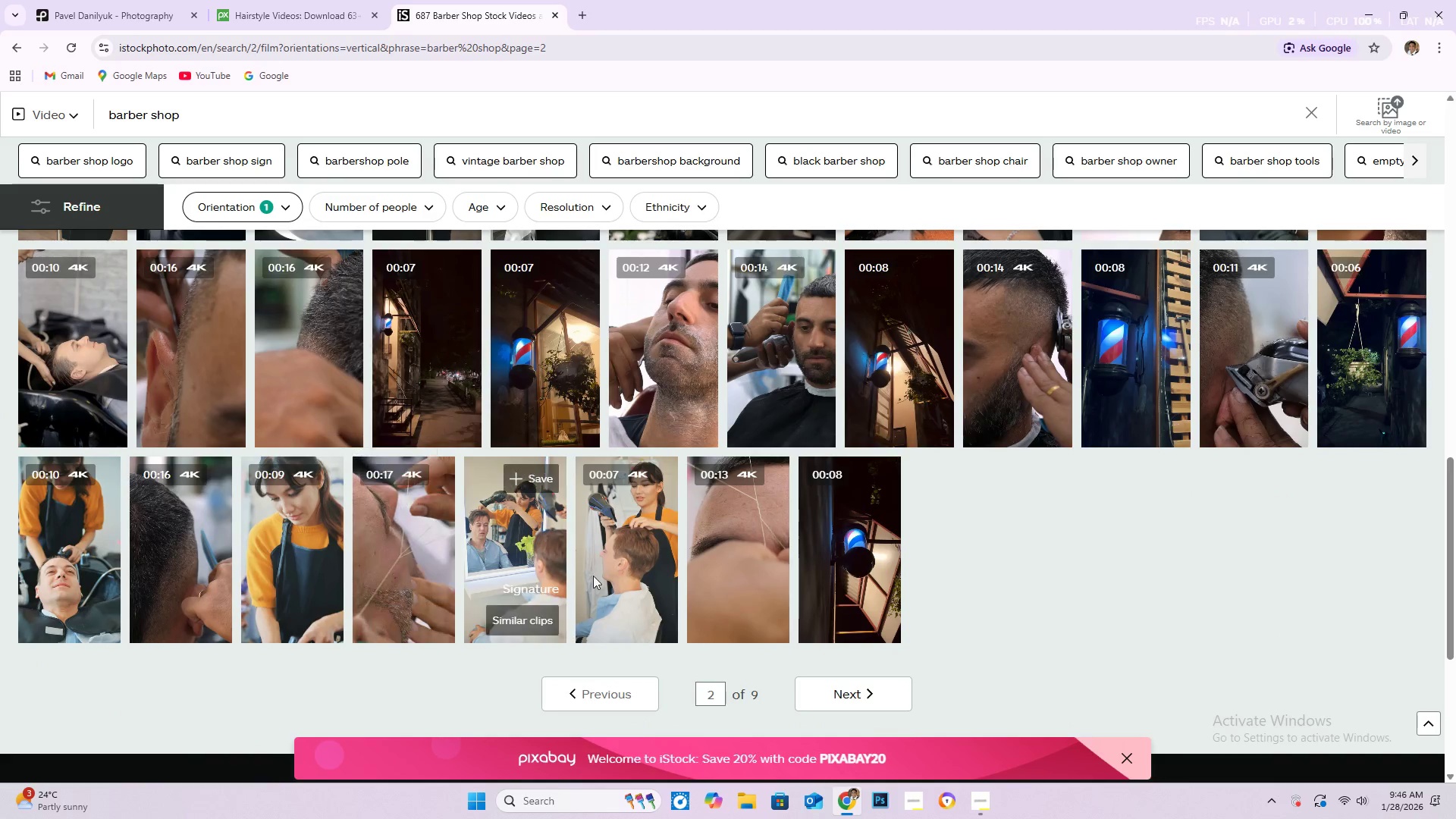 
left_click([831, 693])
 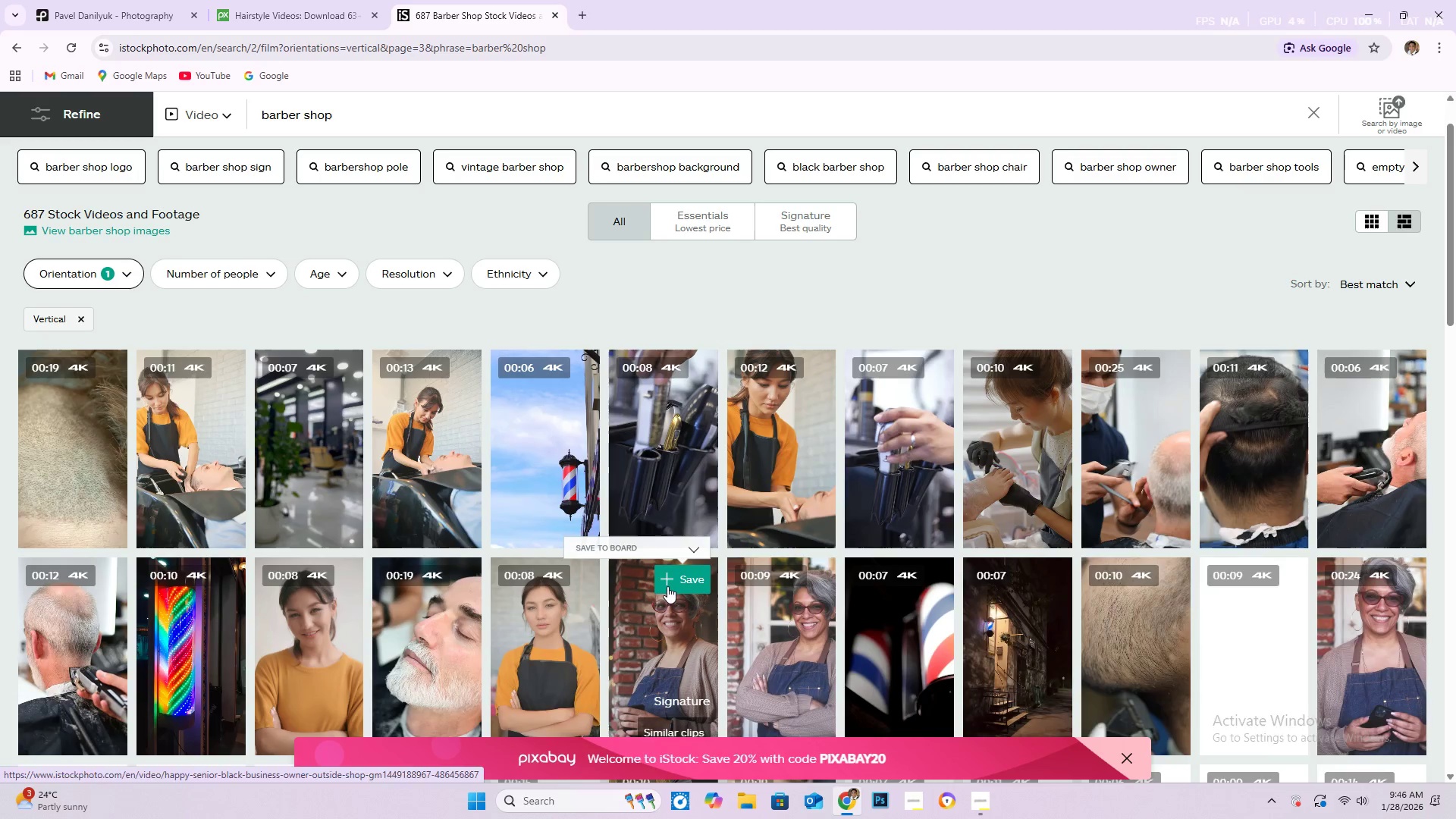 
scroll: coordinate [575, 521], scroll_direction: down, amount: 16.0
 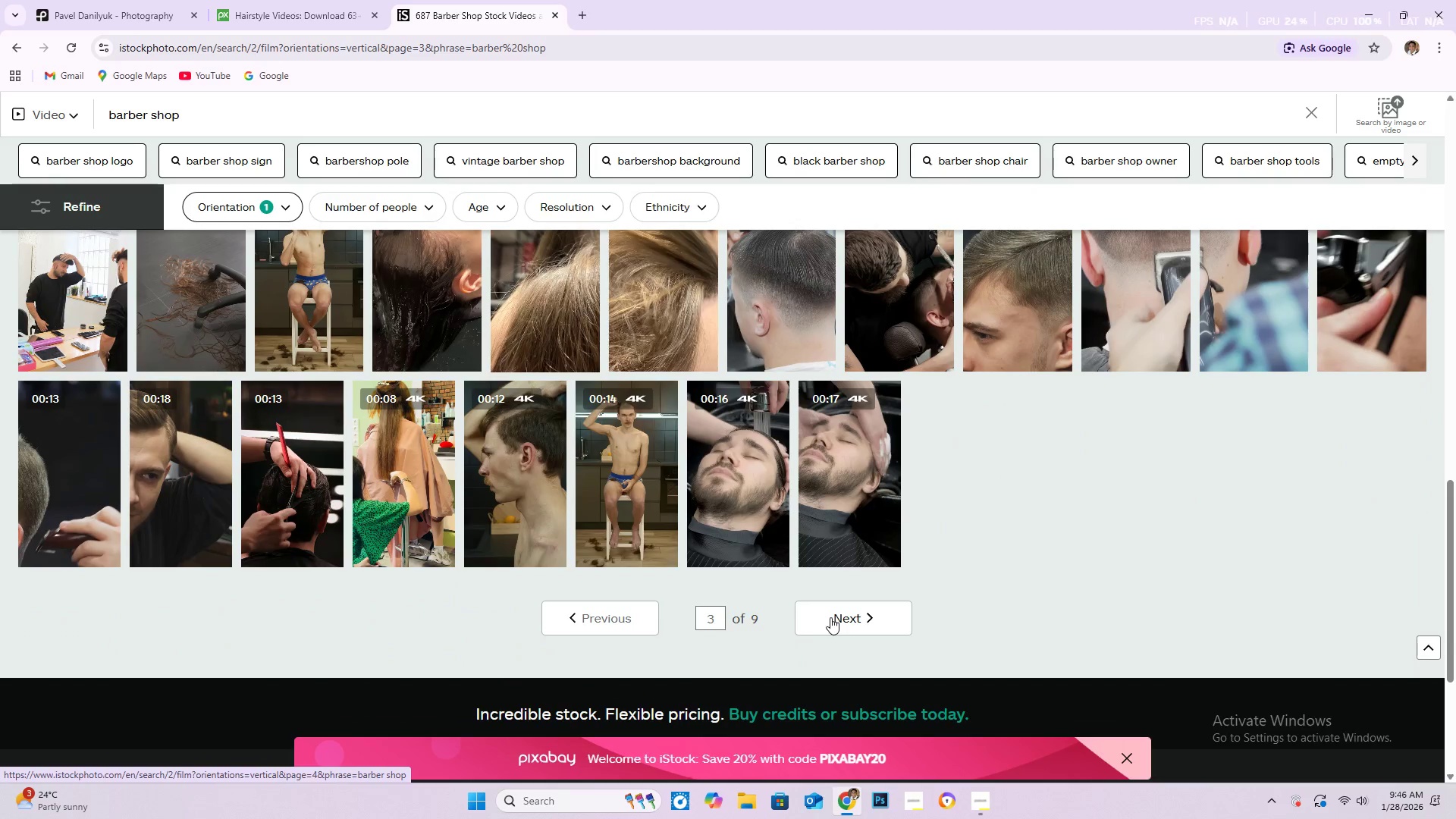 
left_click([835, 620])
 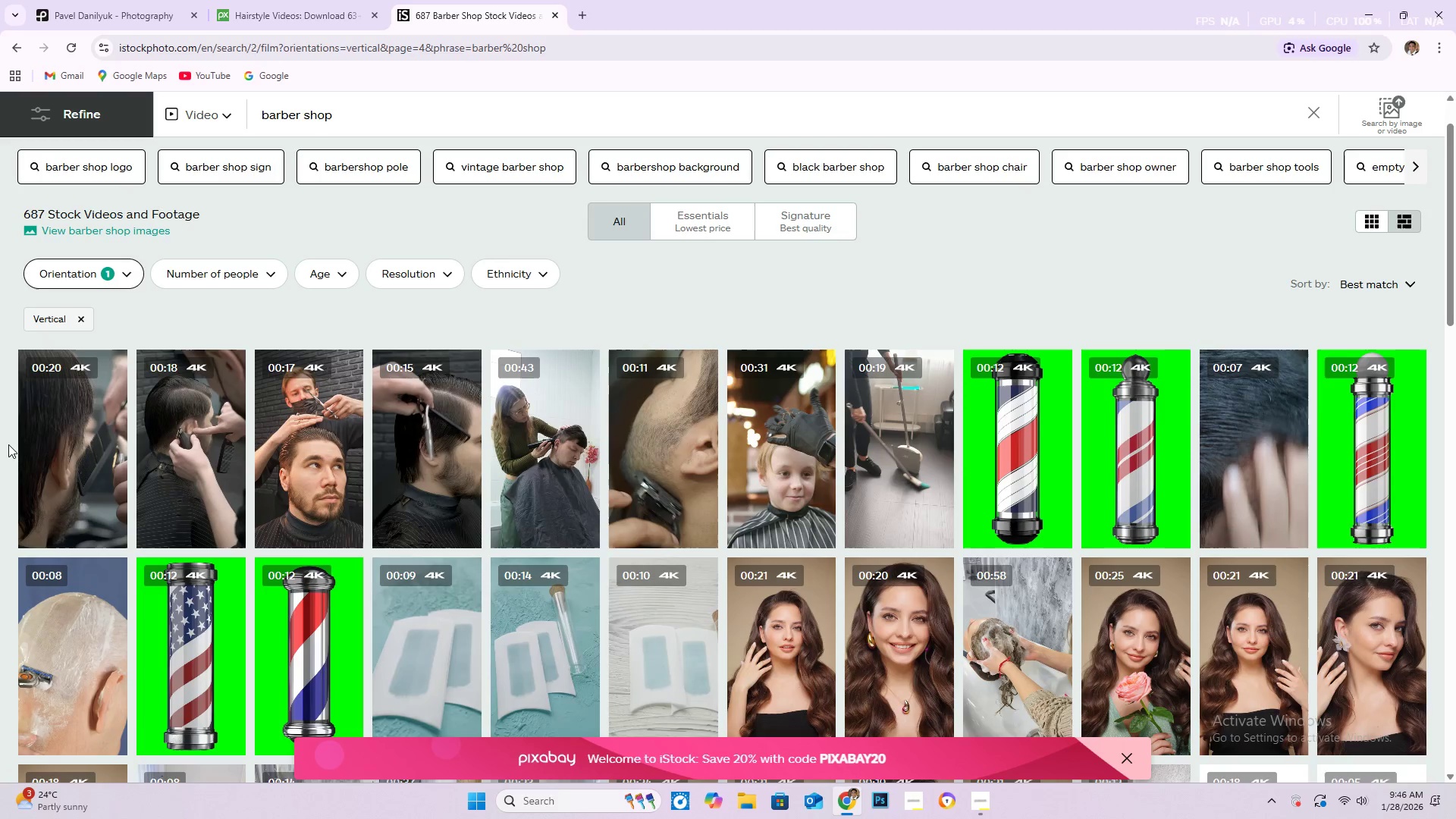 
scroll: coordinate [255, 490], scroll_direction: down, amount: 15.0
 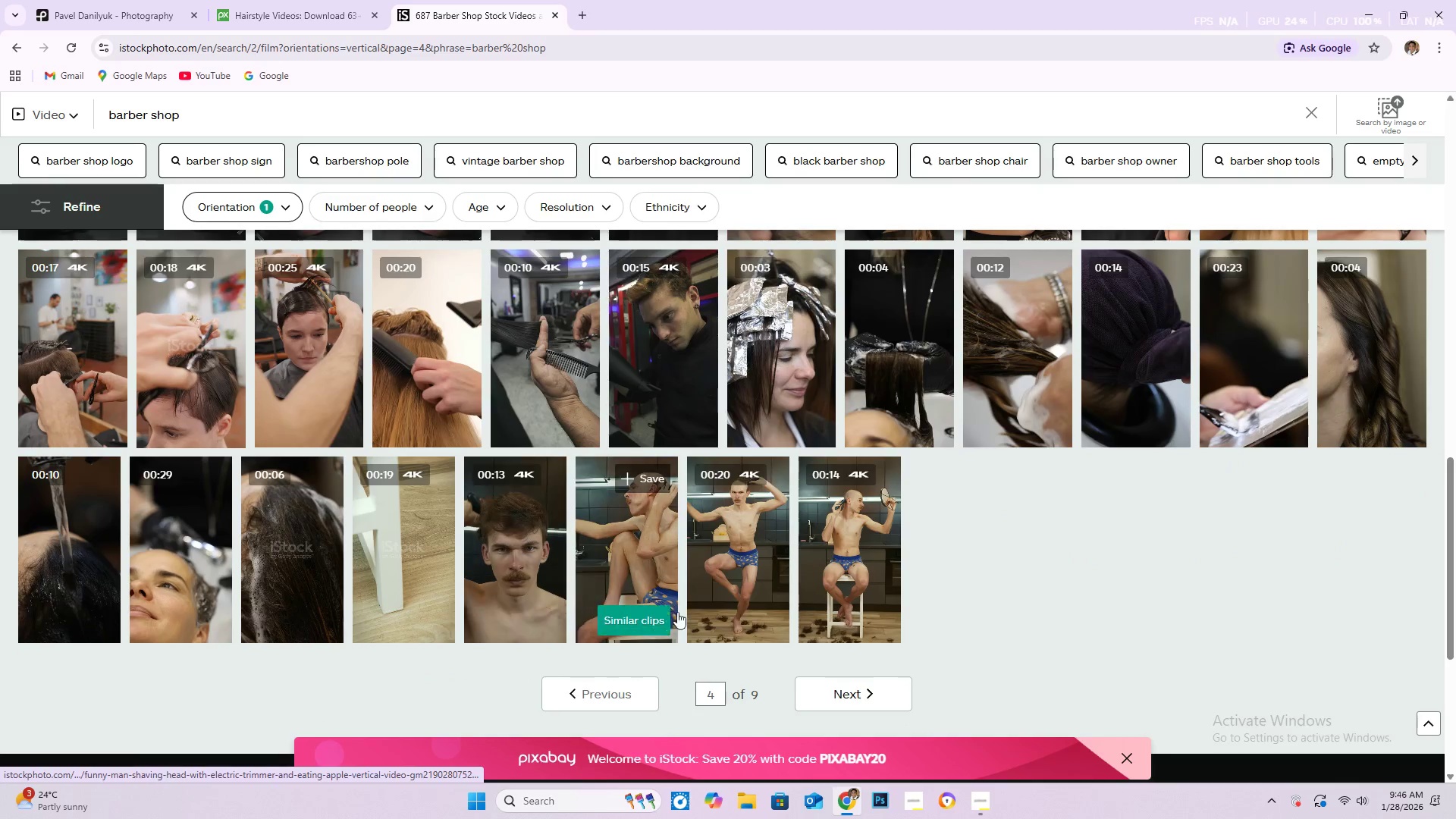 
left_click([883, 702])
 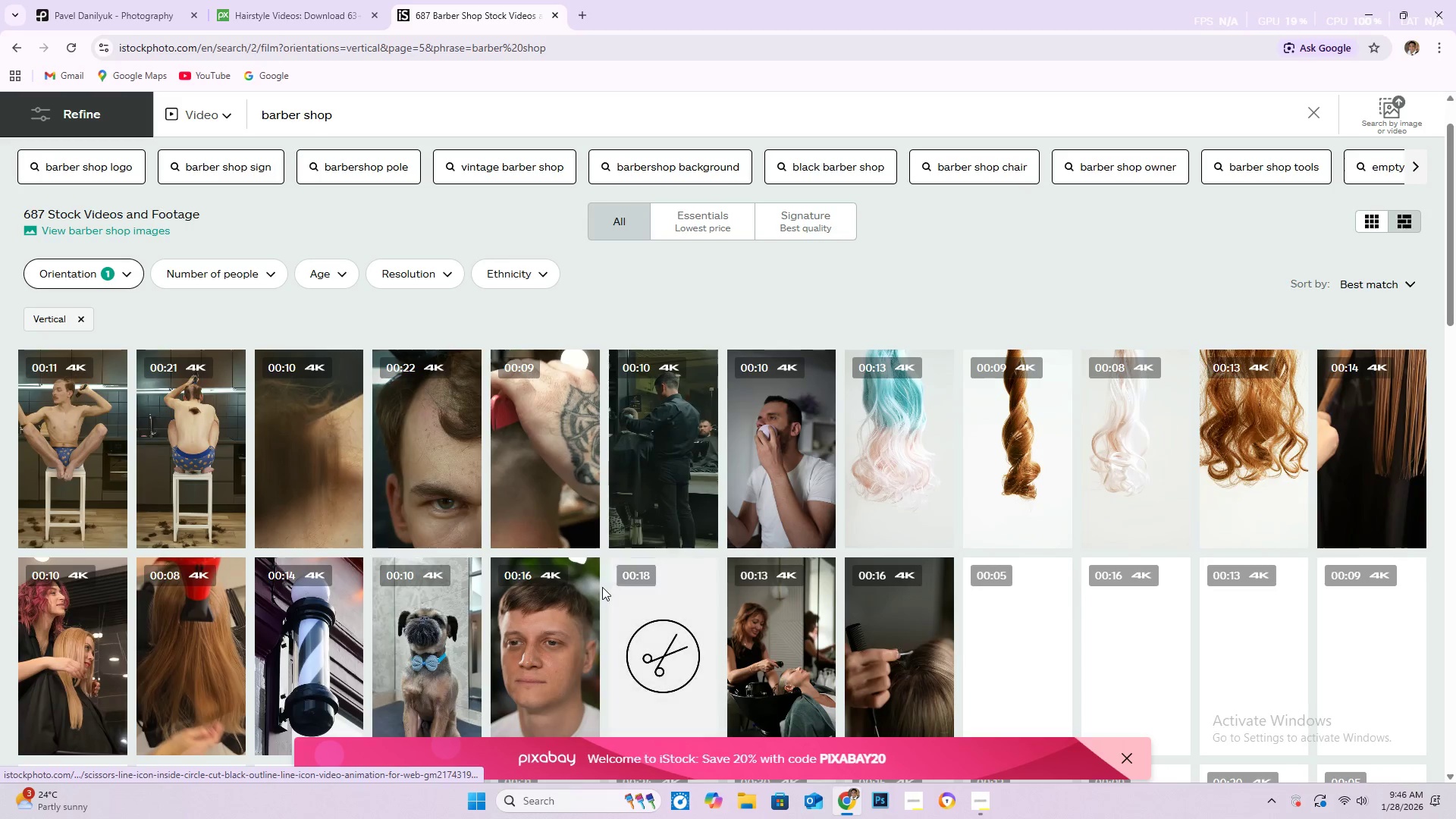 
scroll: coordinate [542, 536], scroll_direction: down, amount: 13.0
 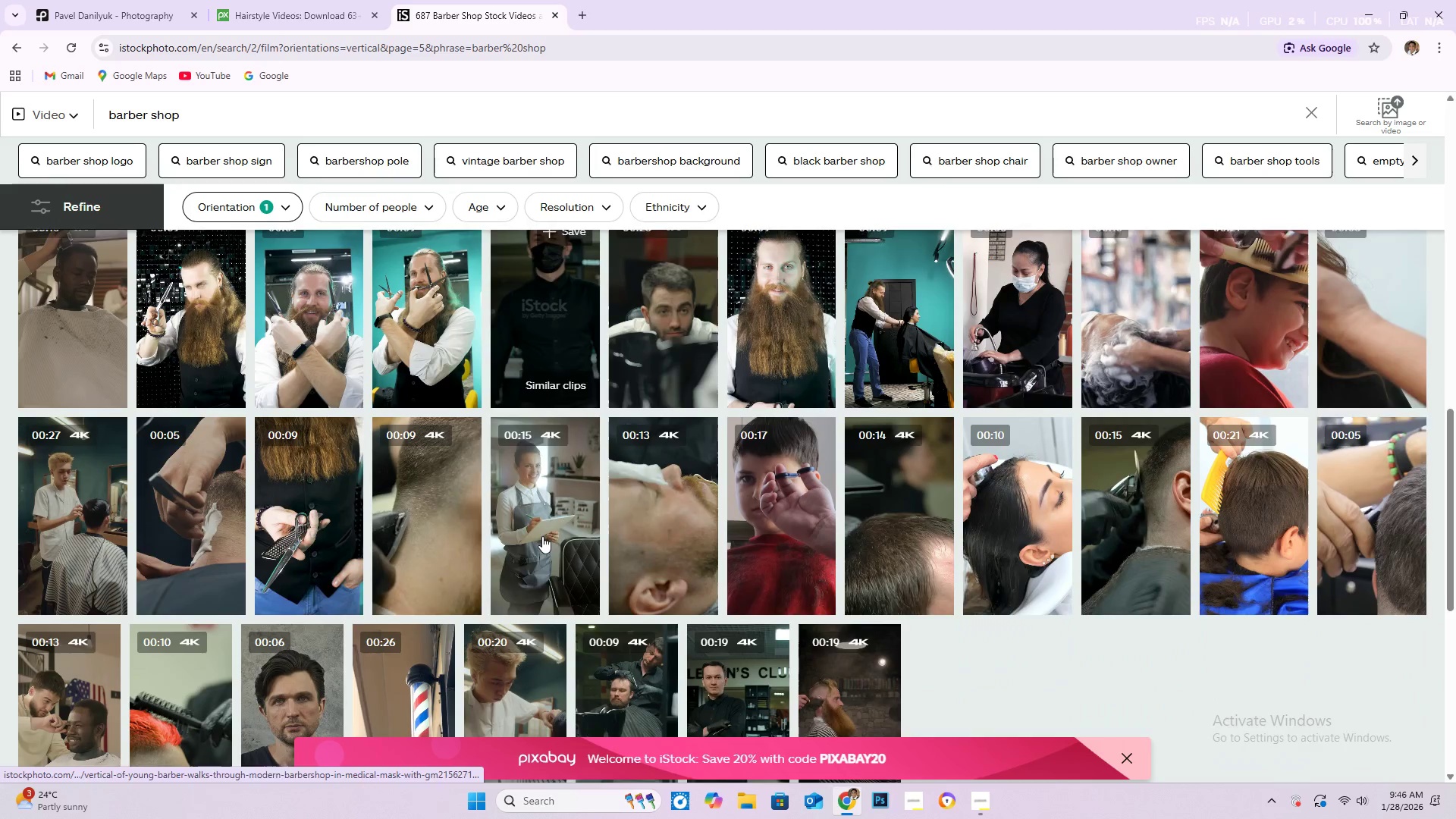 
mouse_move([559, 536])
 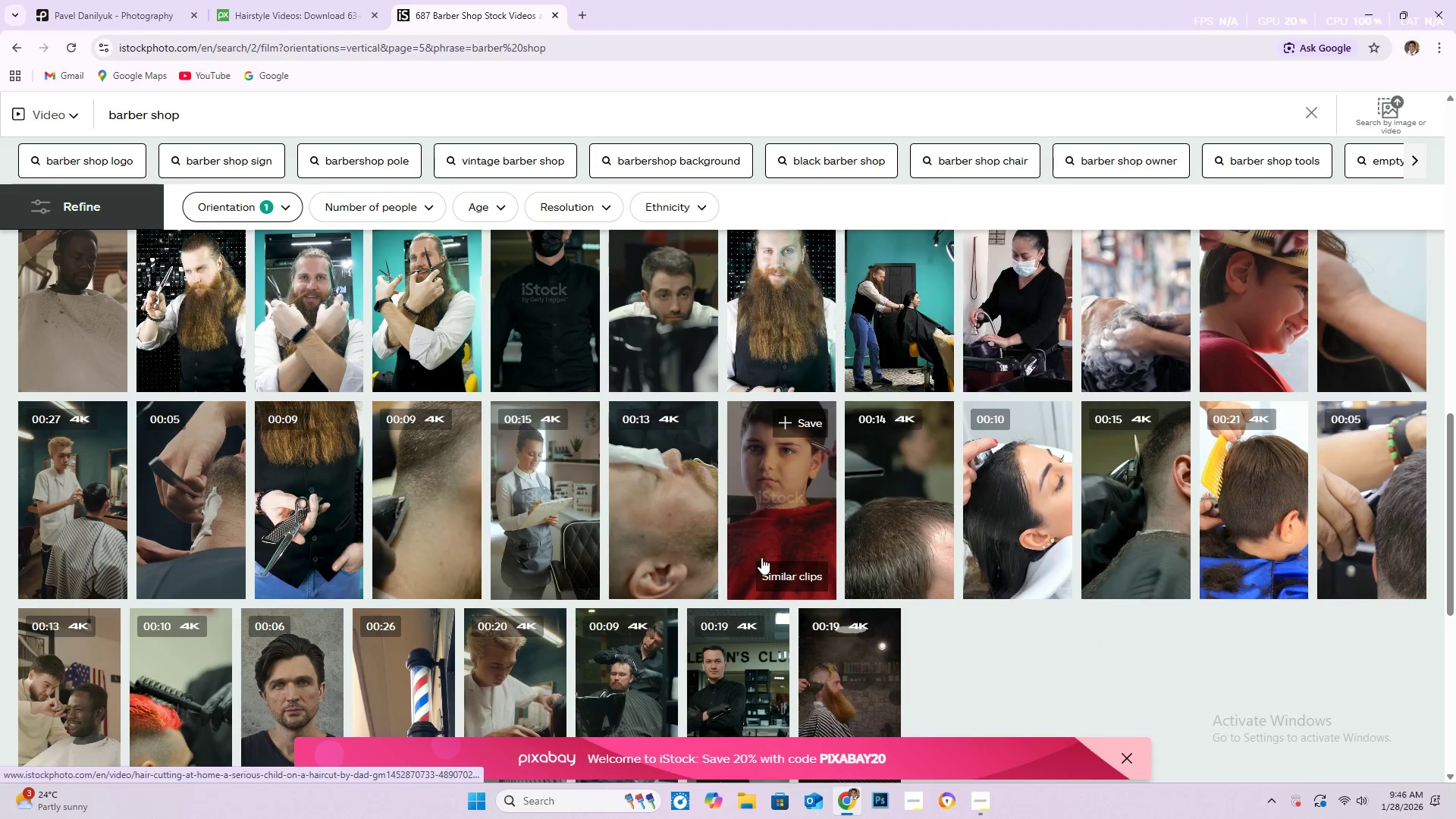 
scroll: coordinate [12, 448], scroll_direction: down, amount: 22.0
 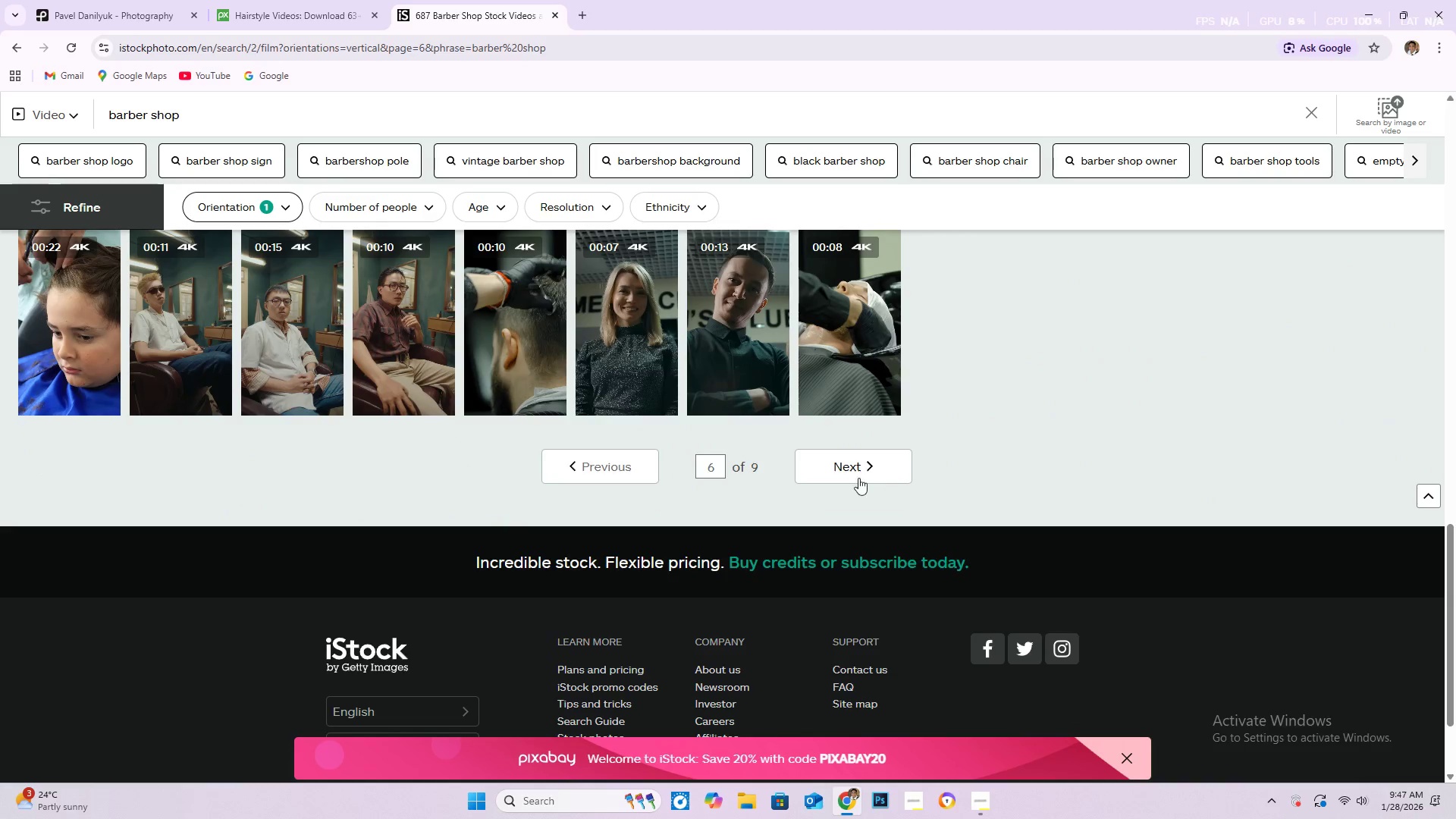 
left_click([853, 474])
 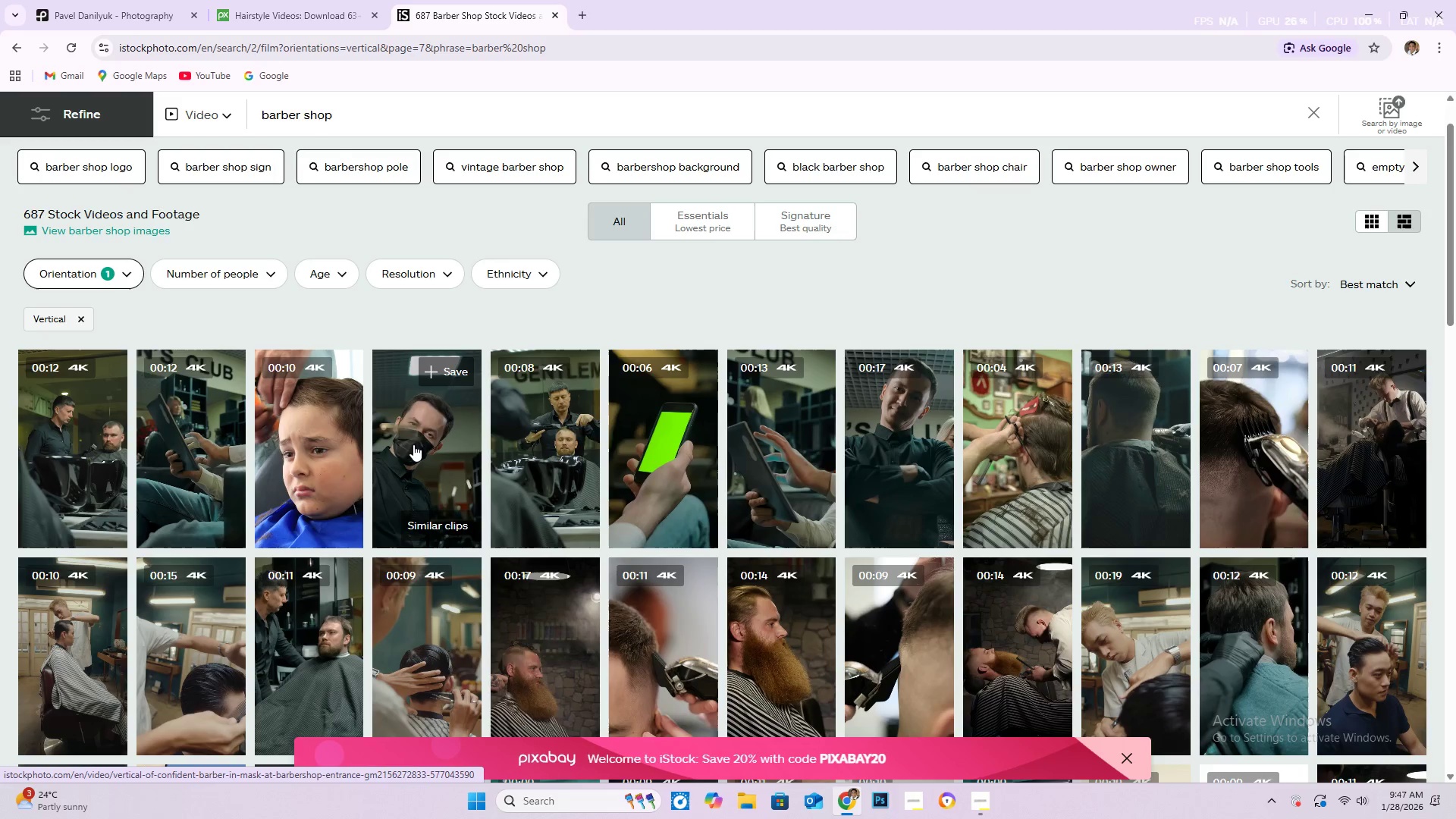 
scroll: coordinate [381, 435], scroll_direction: down, amount: 10.0
 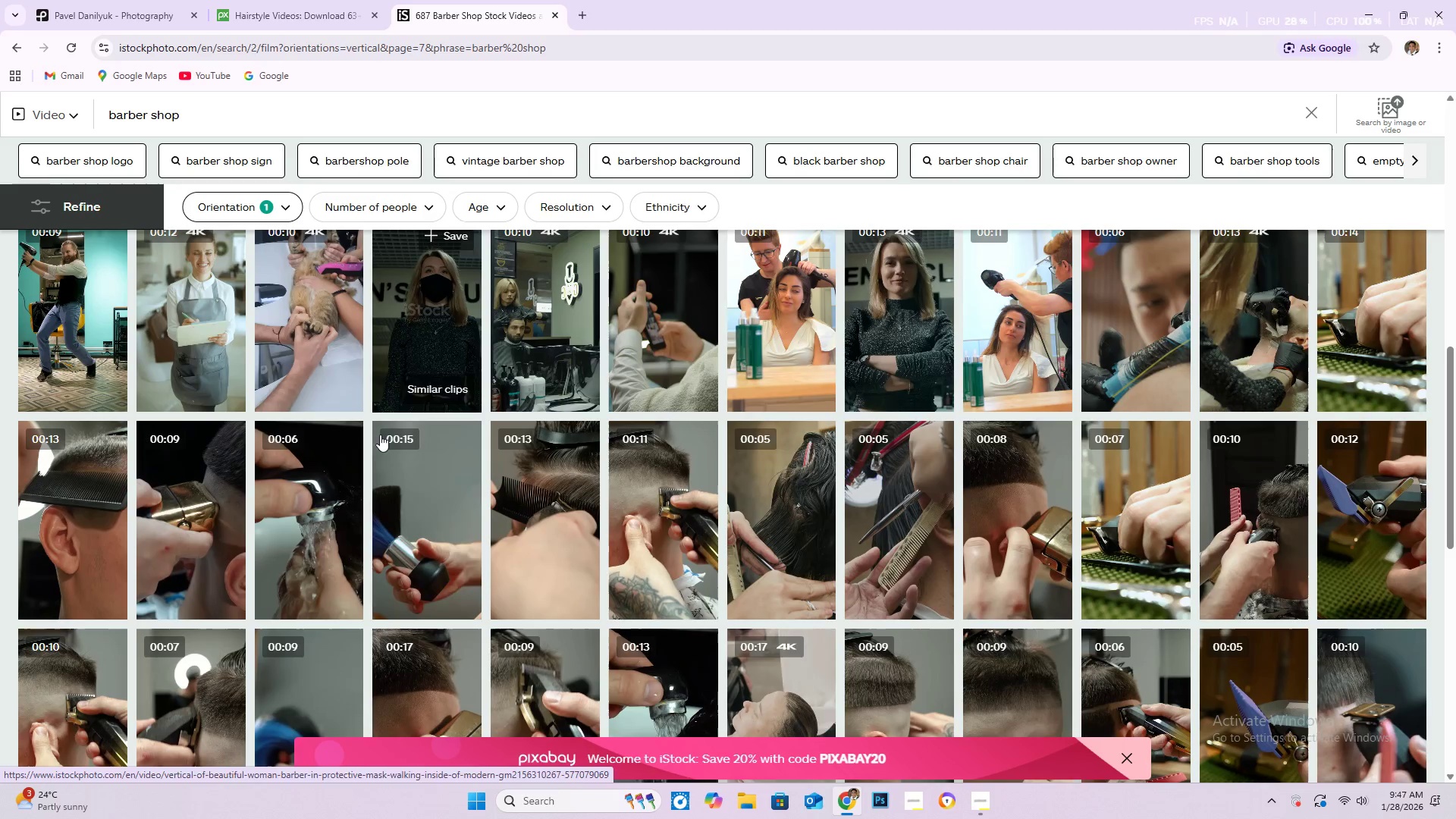 
scroll: coordinate [379, 434], scroll_direction: down, amount: 4.0
 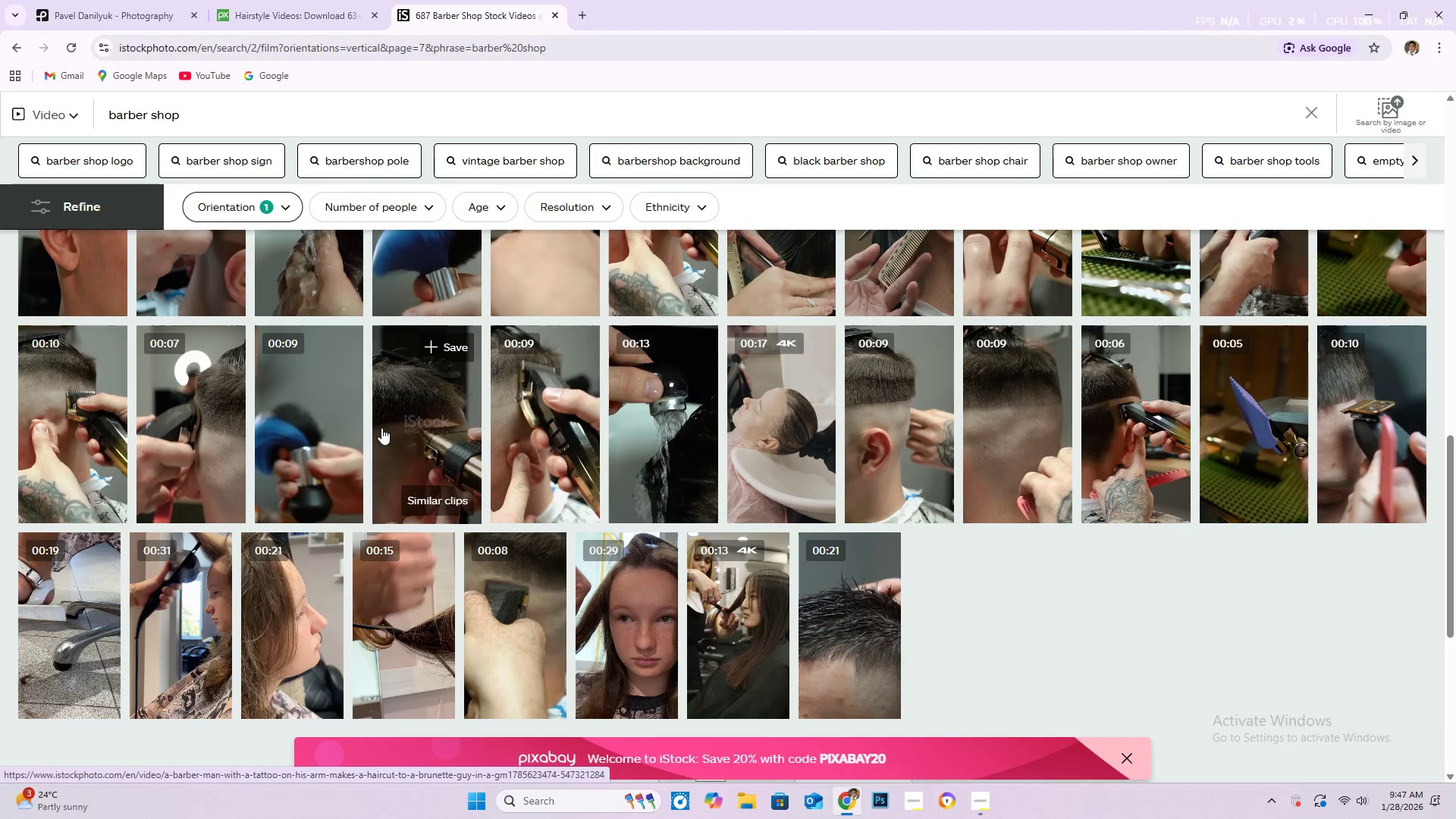 
wait(5.06)
 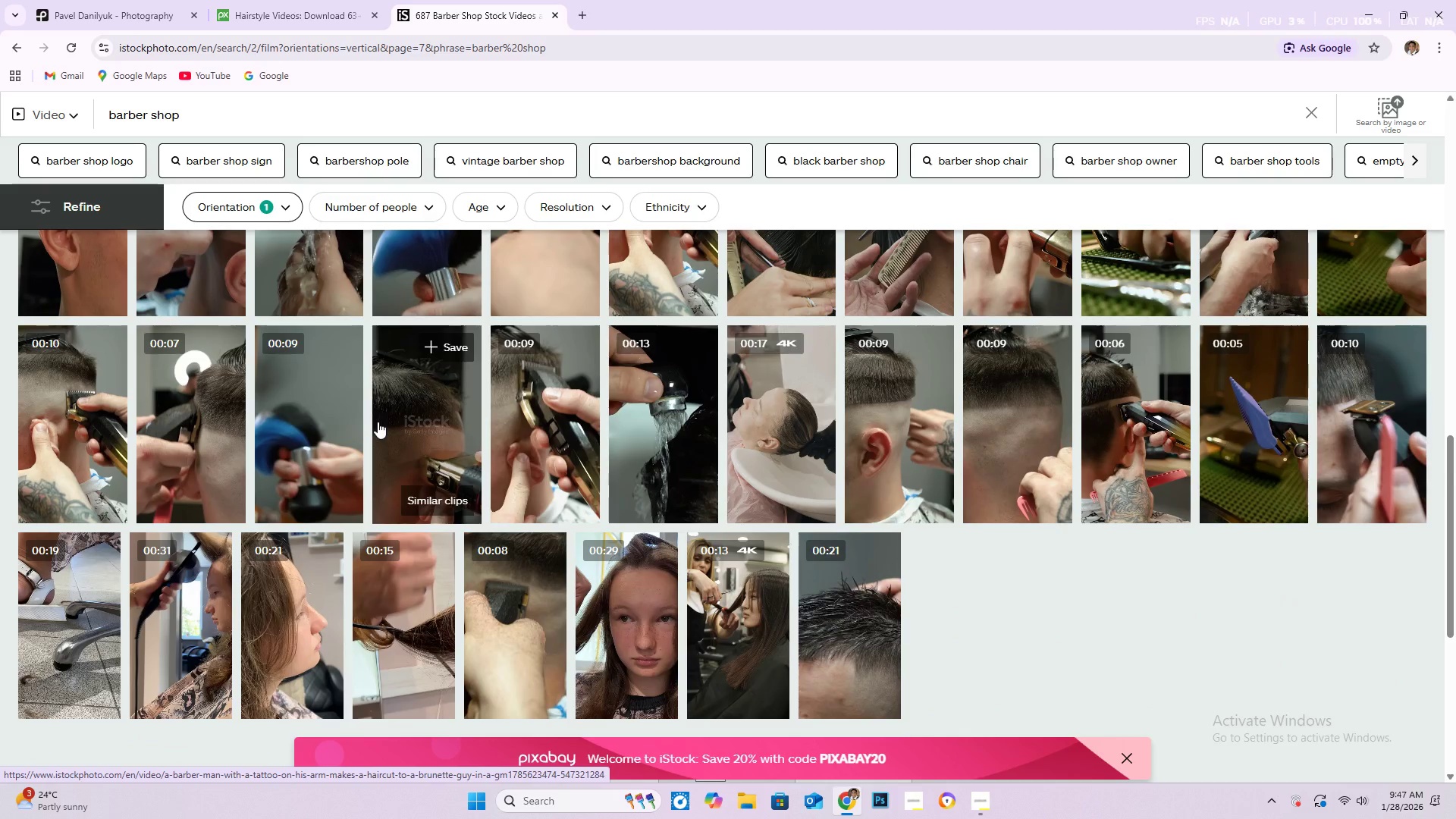 
scroll: coordinate [409, 420], scroll_direction: down, amount: 7.0
 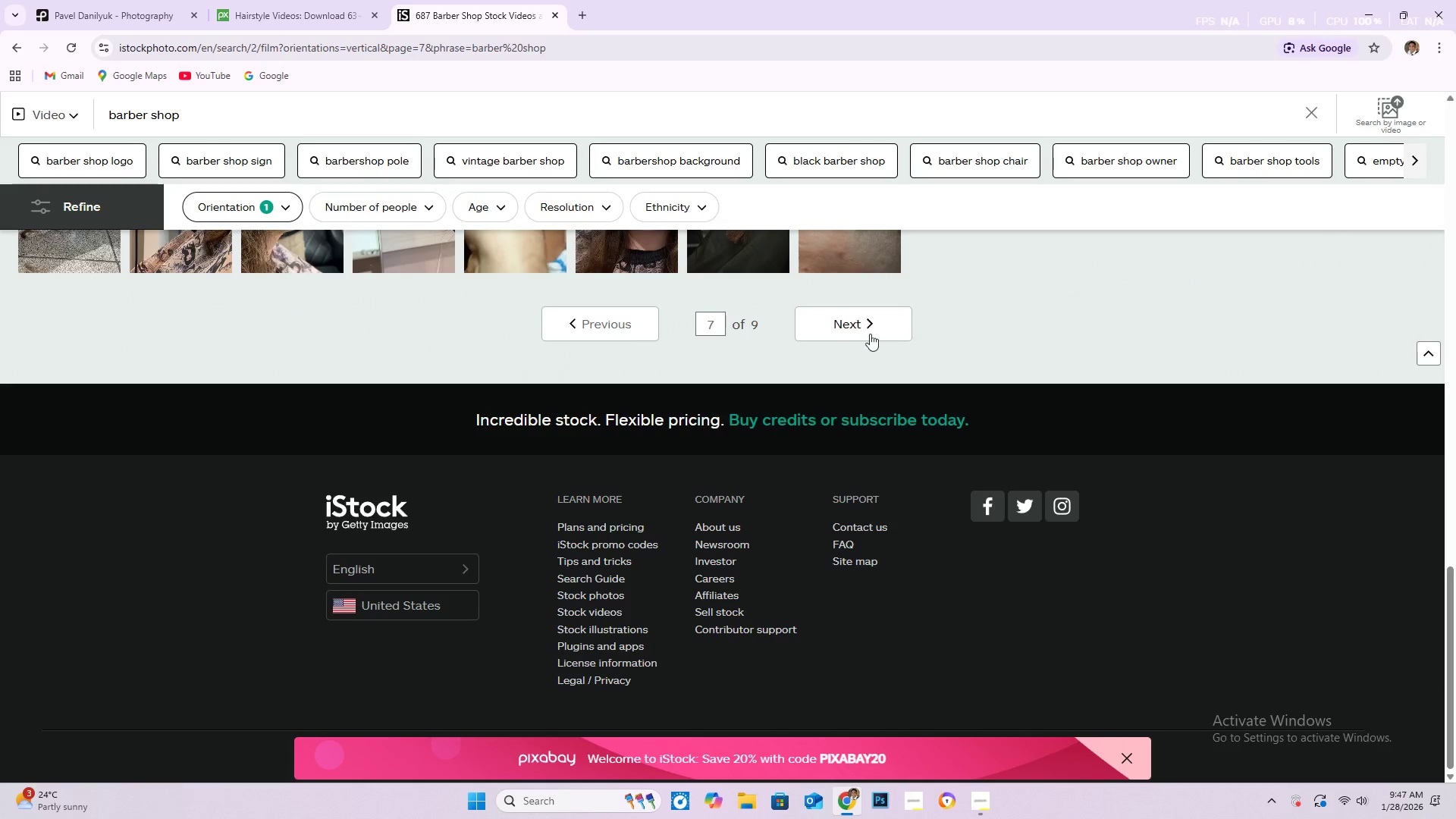 
left_click([846, 328])
 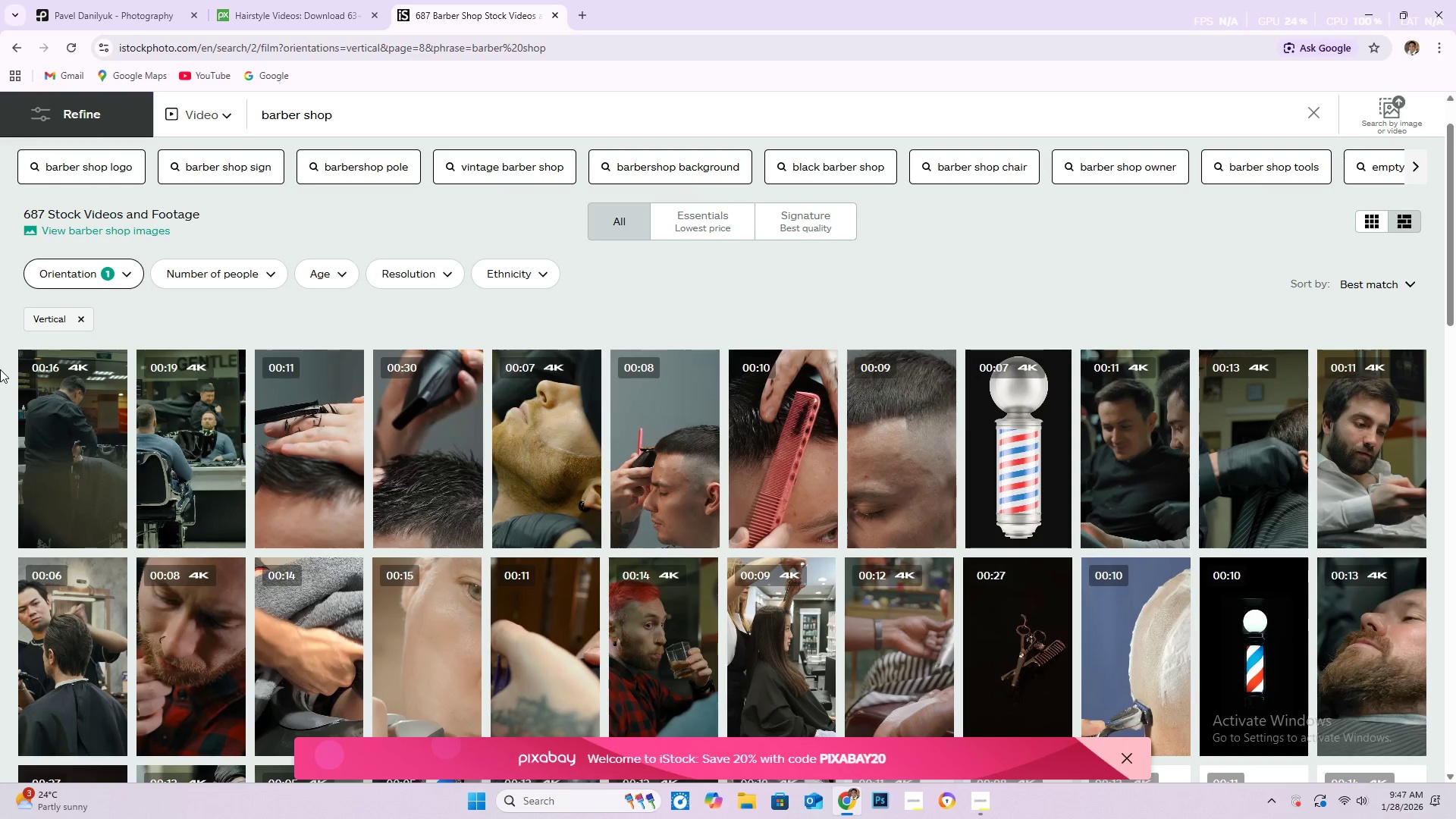 
scroll: coordinate [17, 344], scroll_direction: down, amount: 13.0
 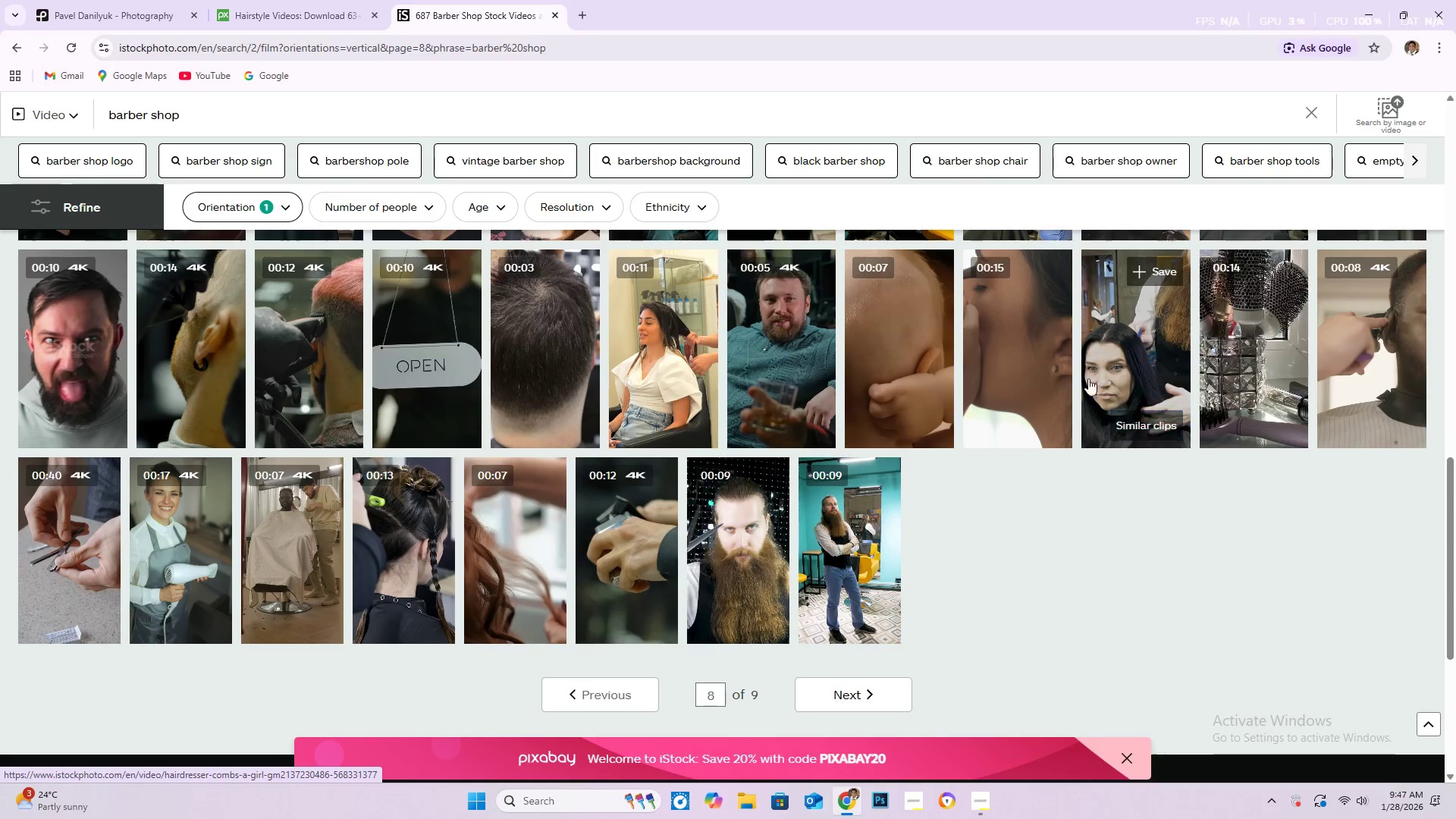 
left_click([853, 704])
 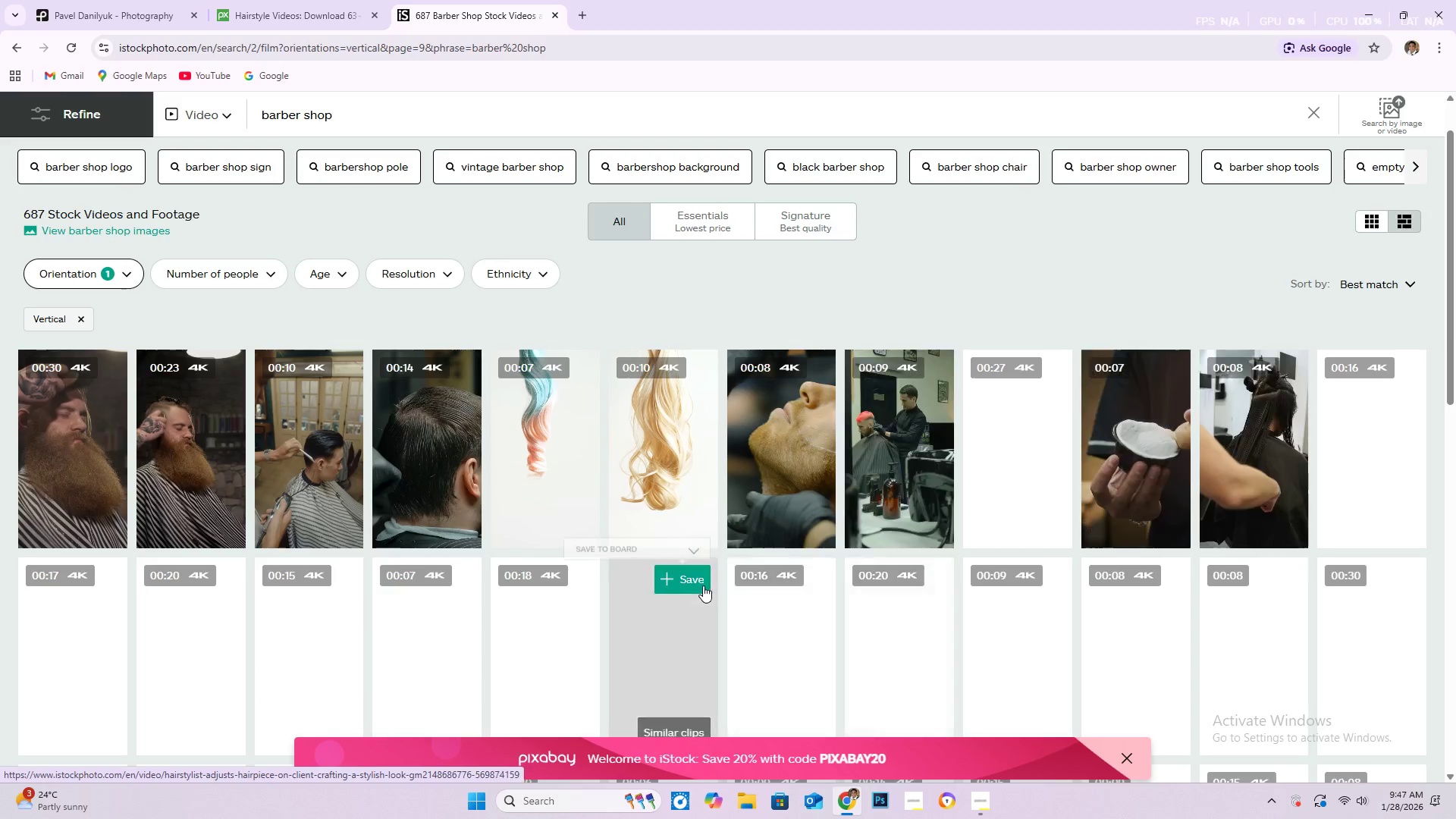 
mouse_move([670, 541])
 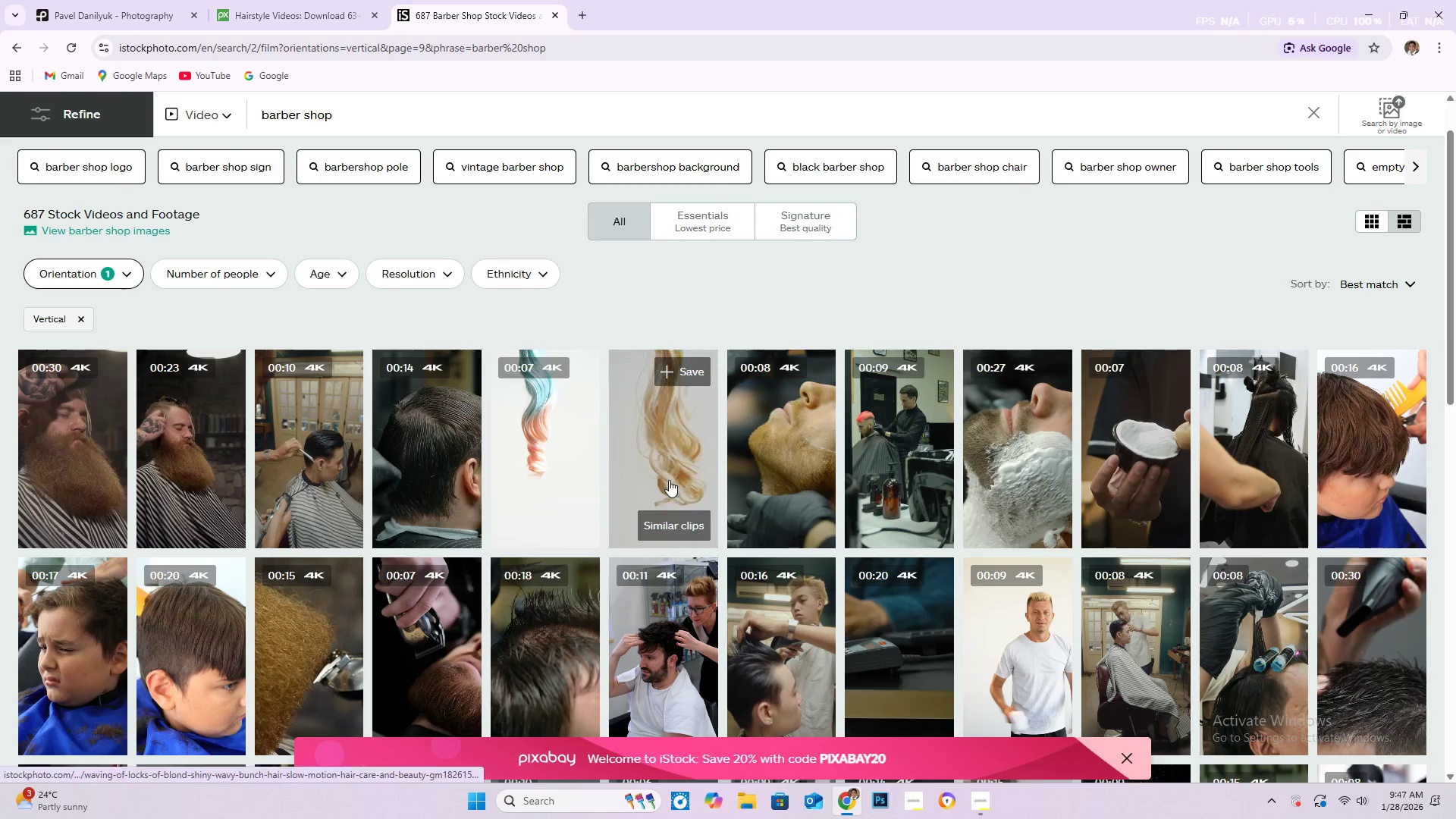 
scroll: coordinate [628, 445], scroll_direction: down, amount: 8.0
 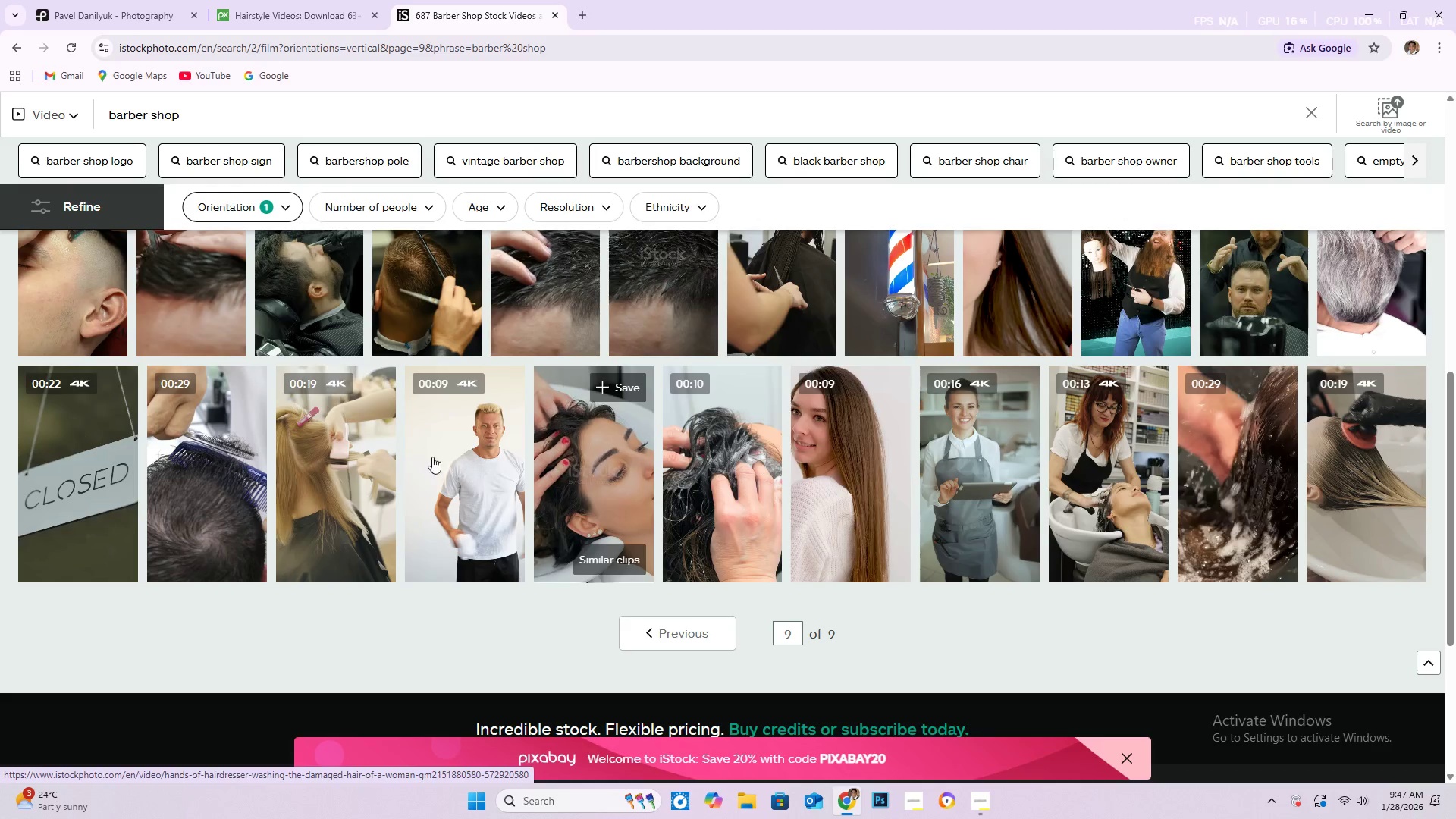 
scroll: coordinate [47, 385], scroll_direction: up, amount: 3.0
 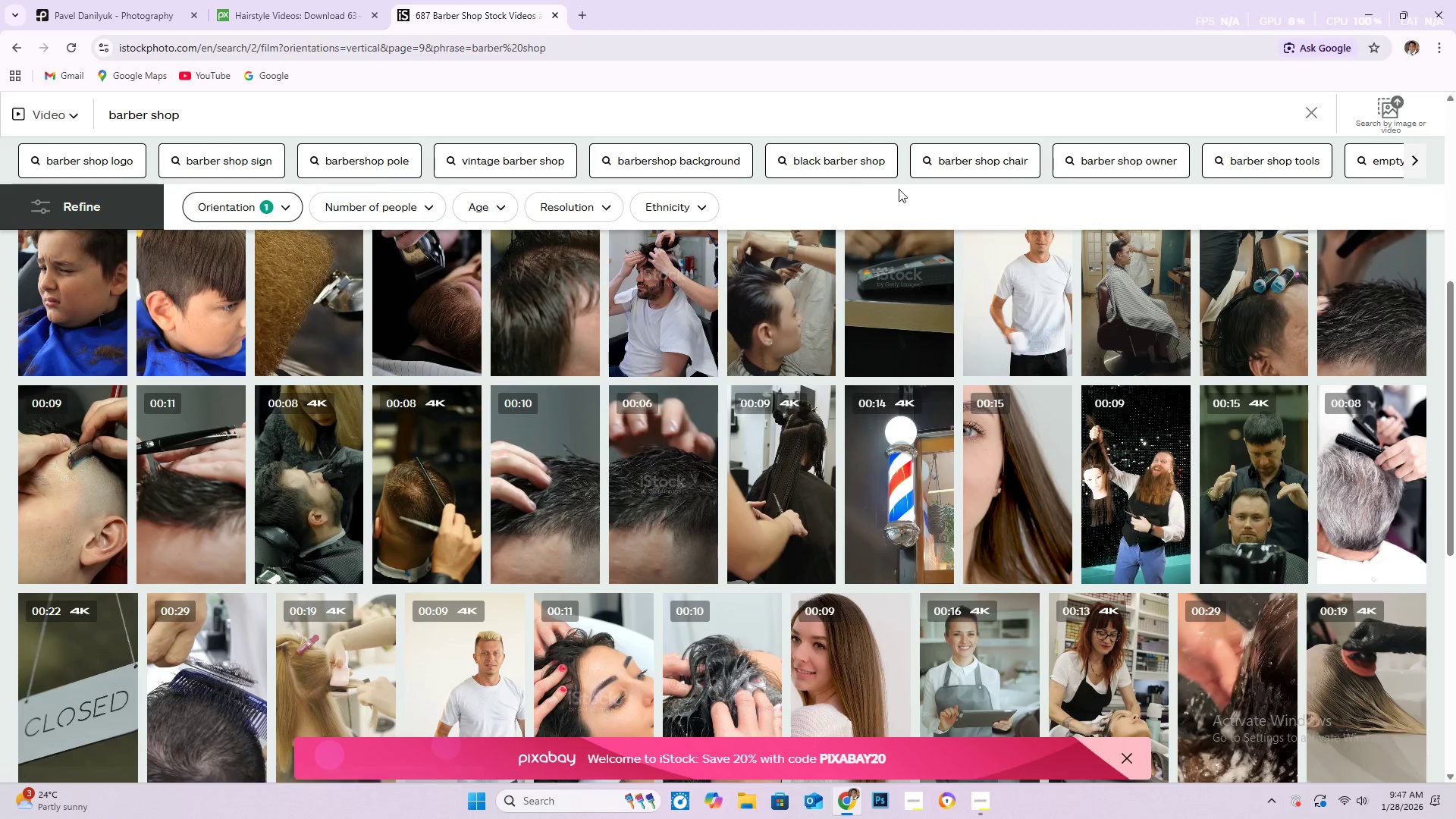 
wait(9.94)
 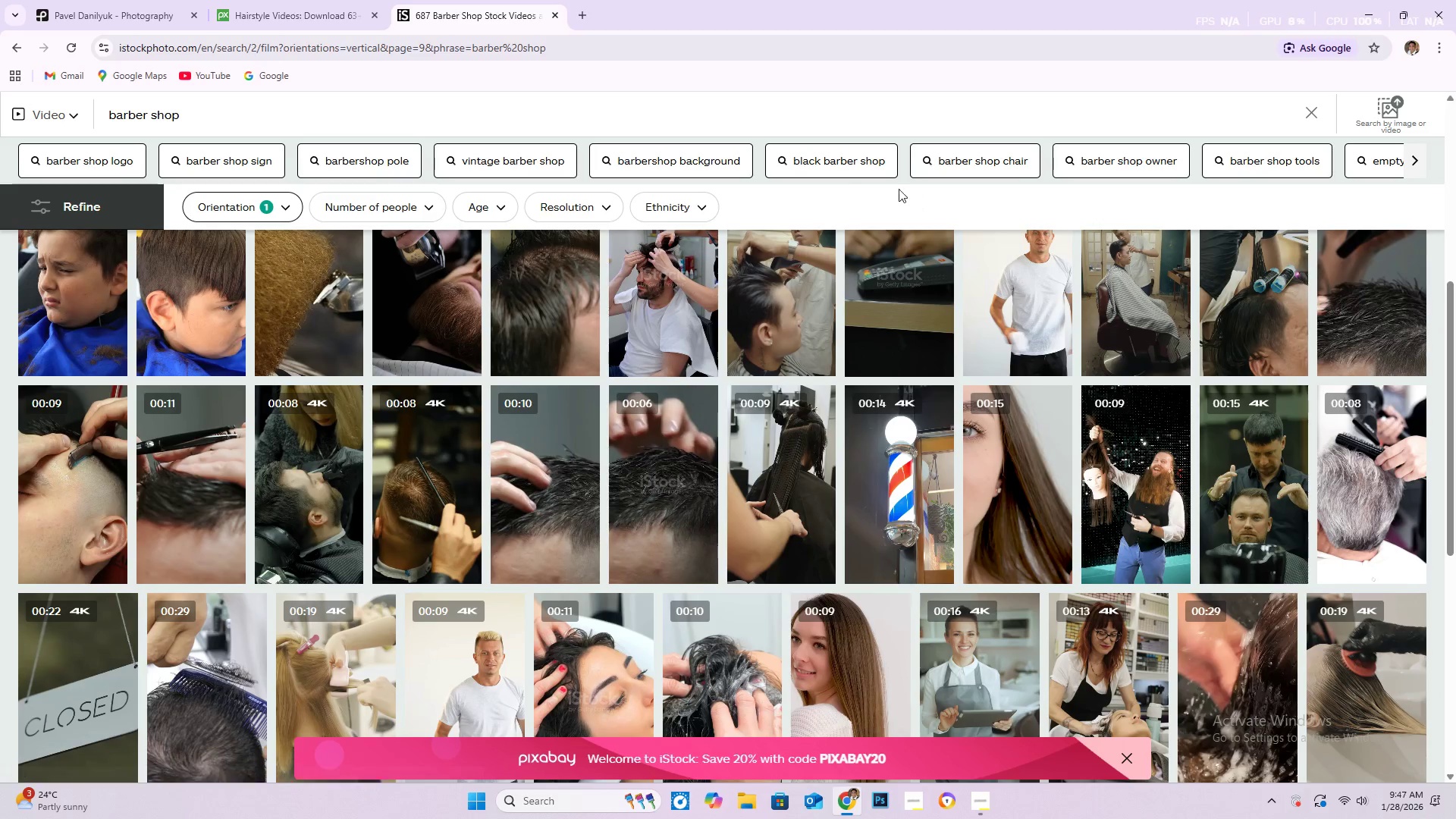 
left_click([1425, 162])
 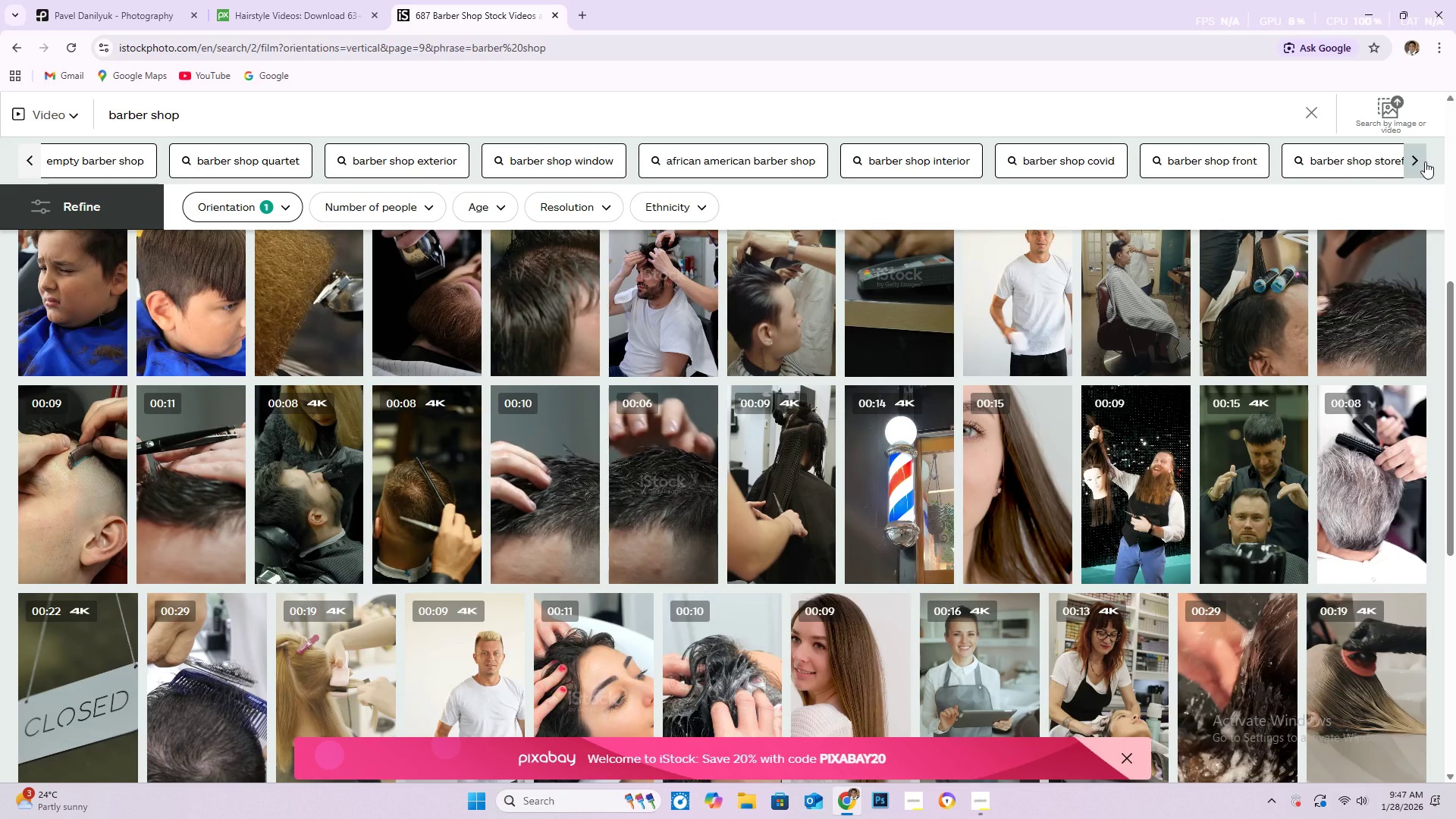 
left_click([1425, 162])
 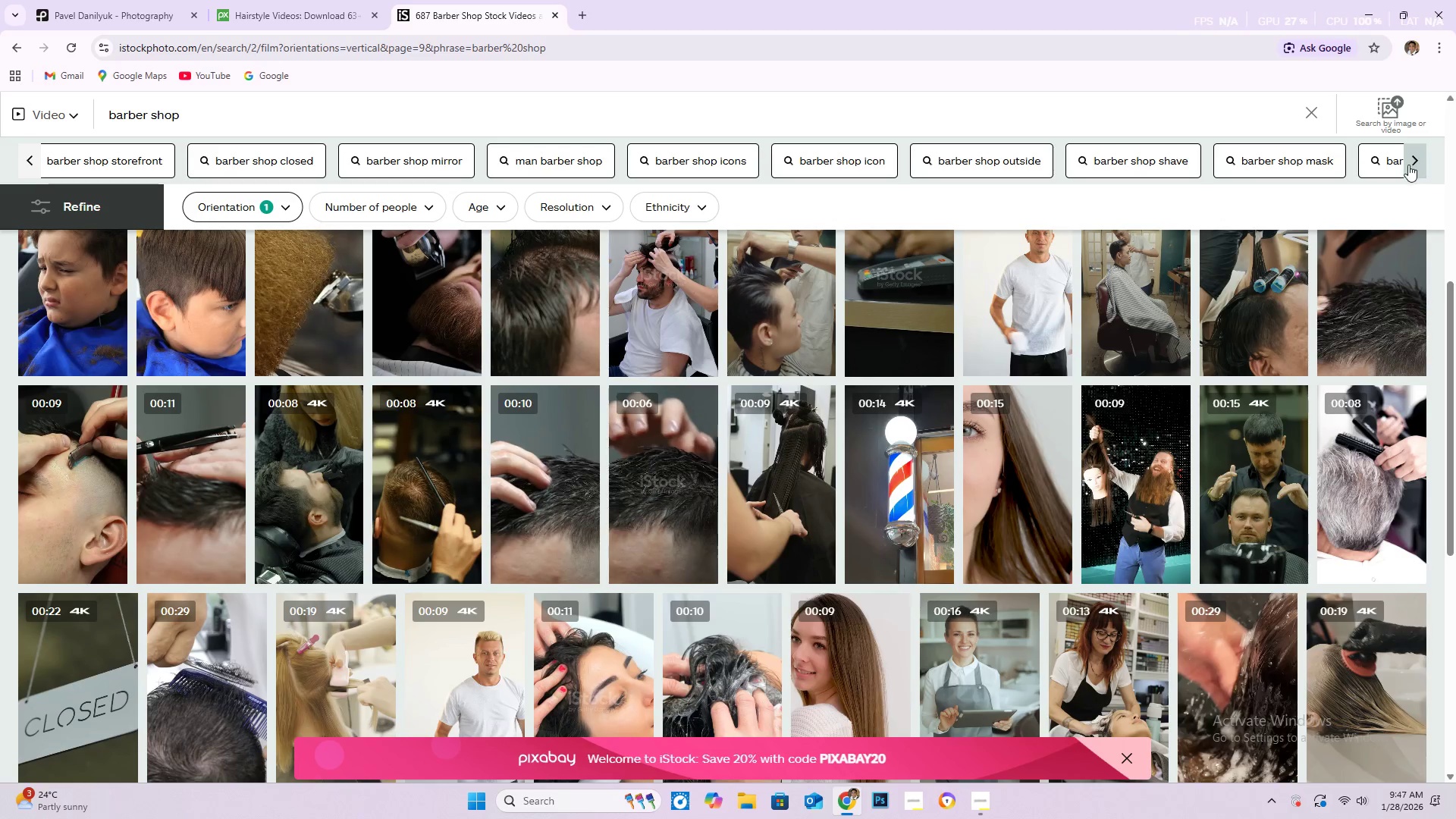 
left_click([1408, 165])
 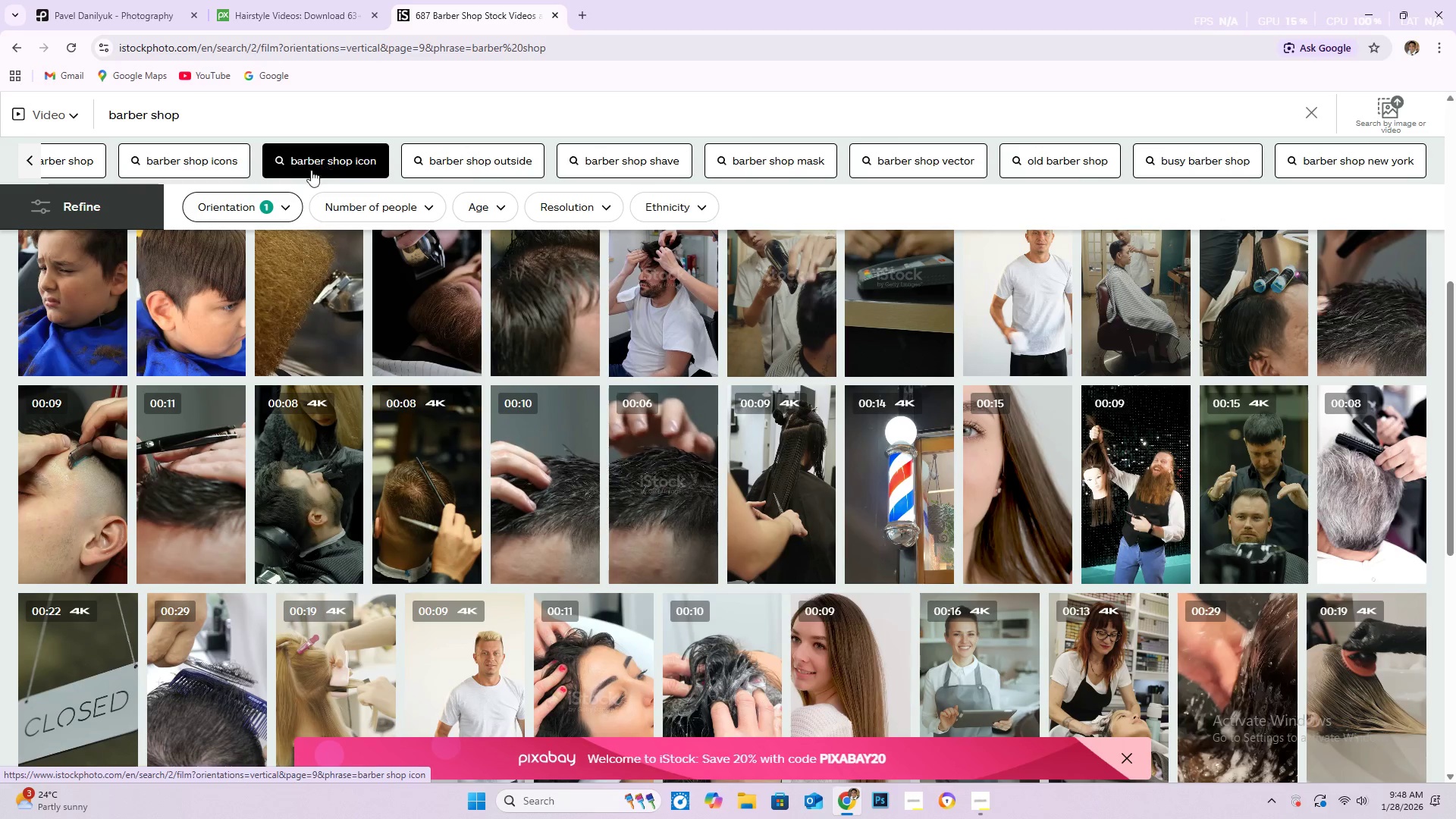 
scroll: coordinate [1386, 615], scroll_direction: down, amount: 5.0
 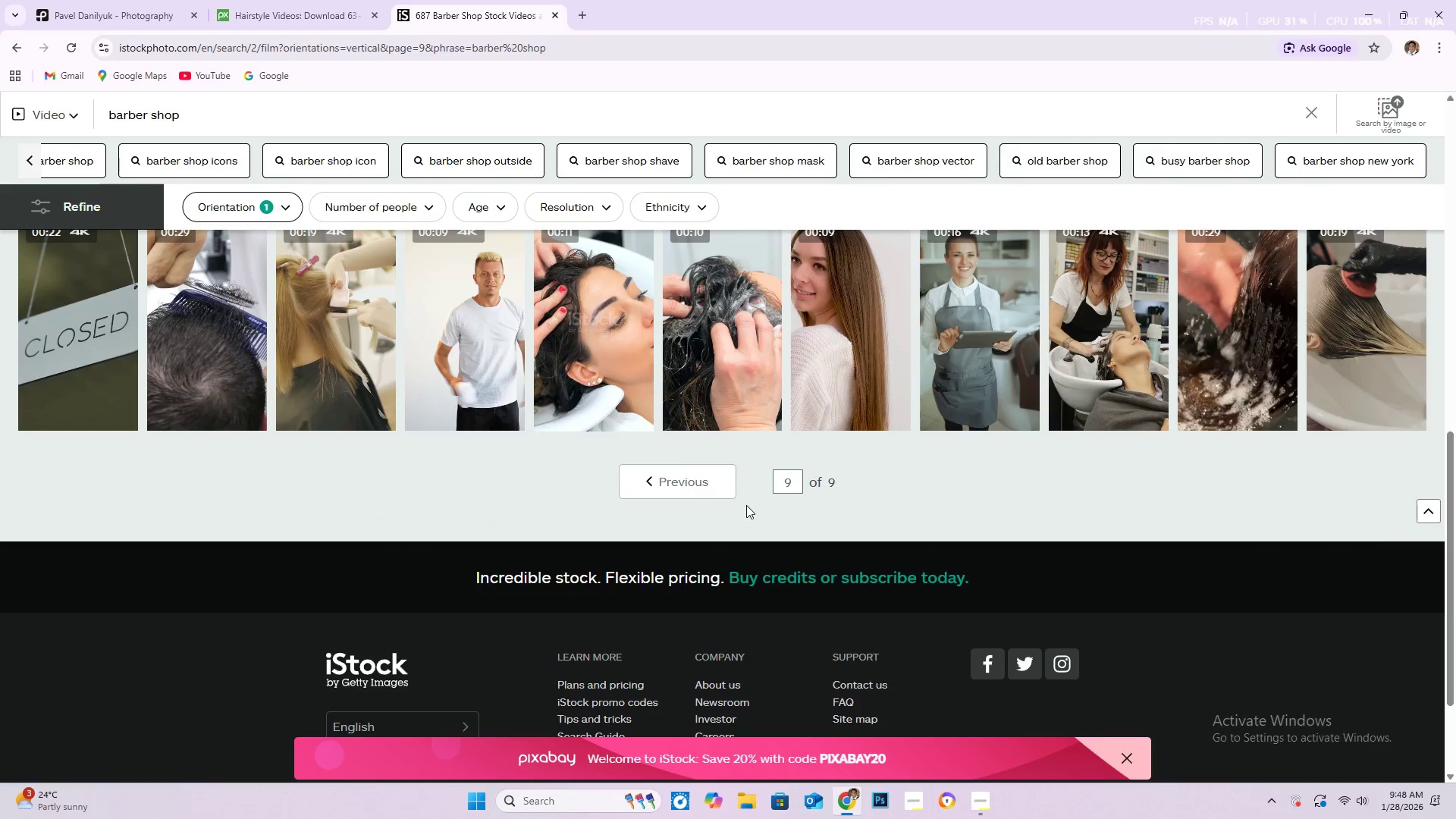 
scroll: coordinate [1405, 543], scroll_direction: up, amount: 5.0
 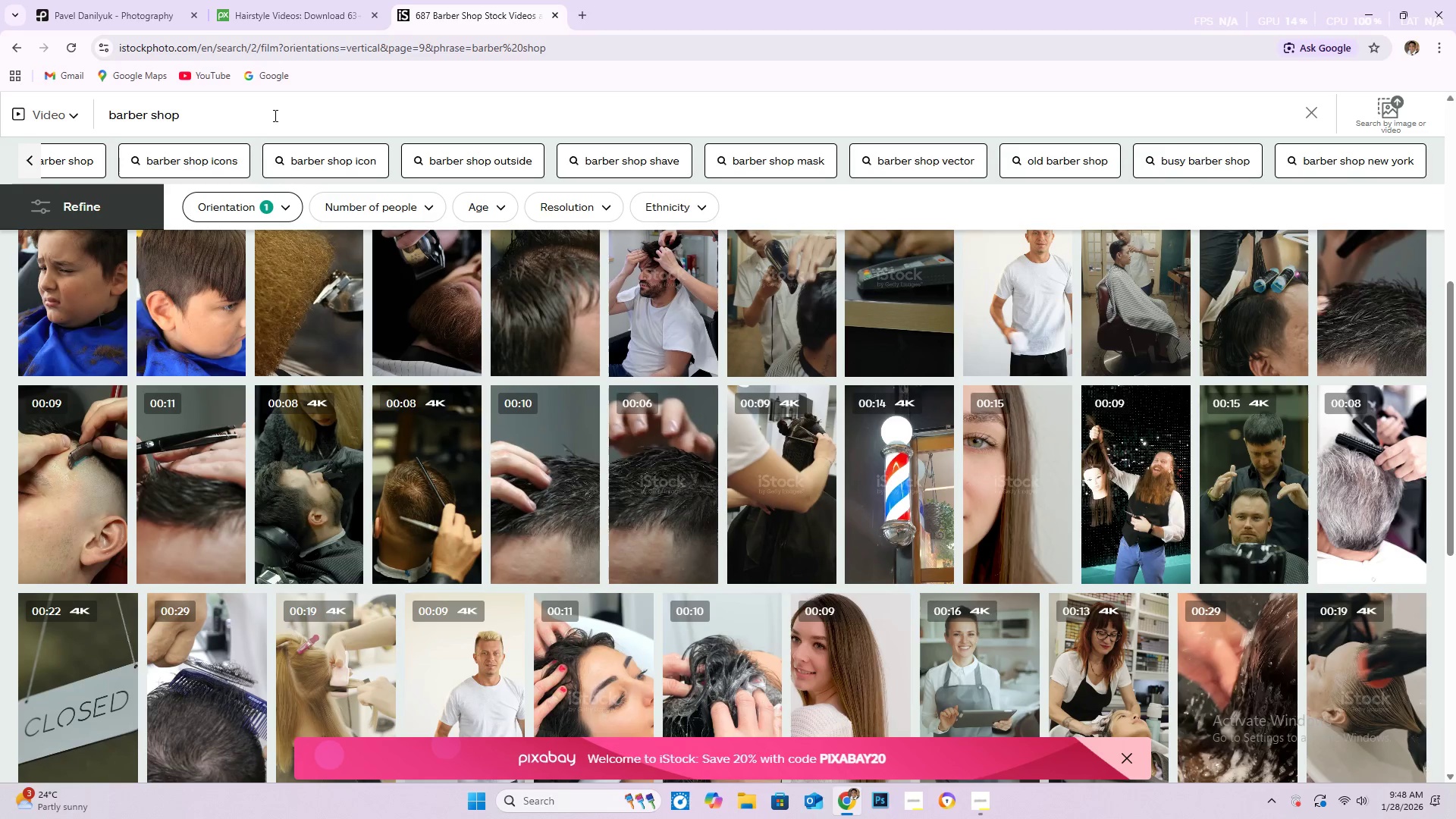 
left_click([260, 118])
 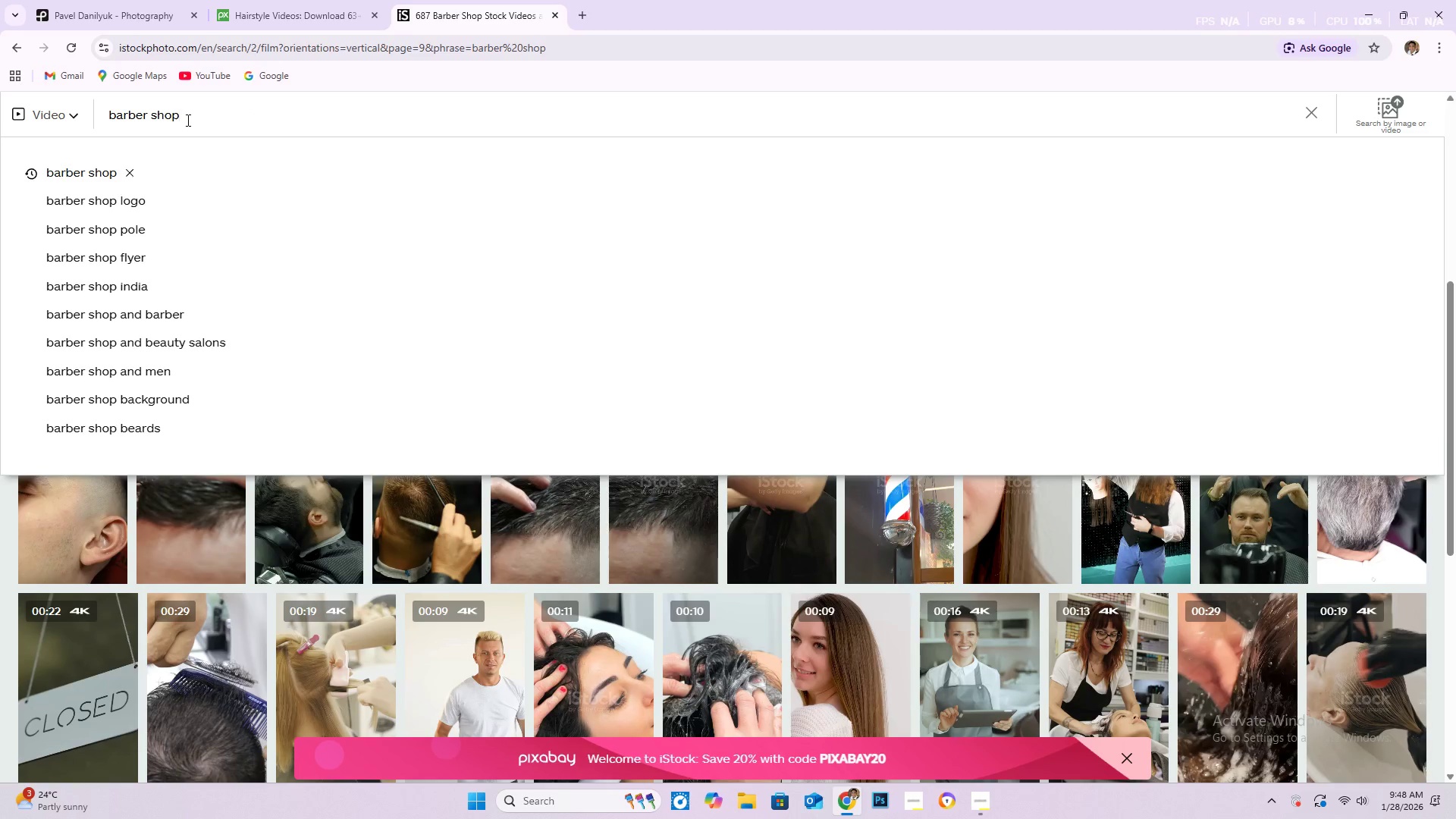 
left_click_drag(start_coordinate=[181, 119], to_coordinate=[116, 126])
 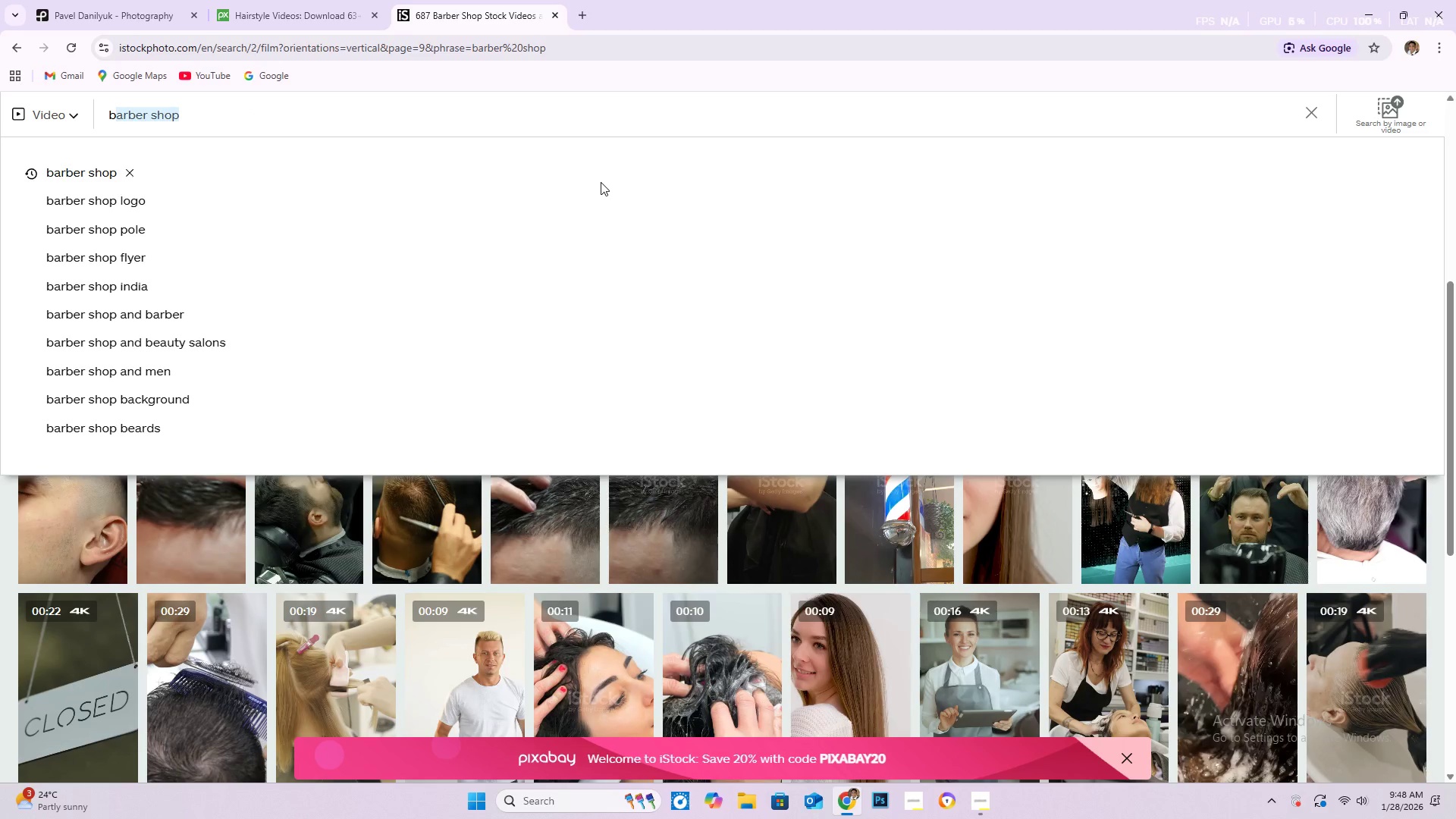 
key(Backspace)
key(Backspace)
type(cool hU)
key(Backspace)
type(A)
key(Backspace)
type(aircut)
 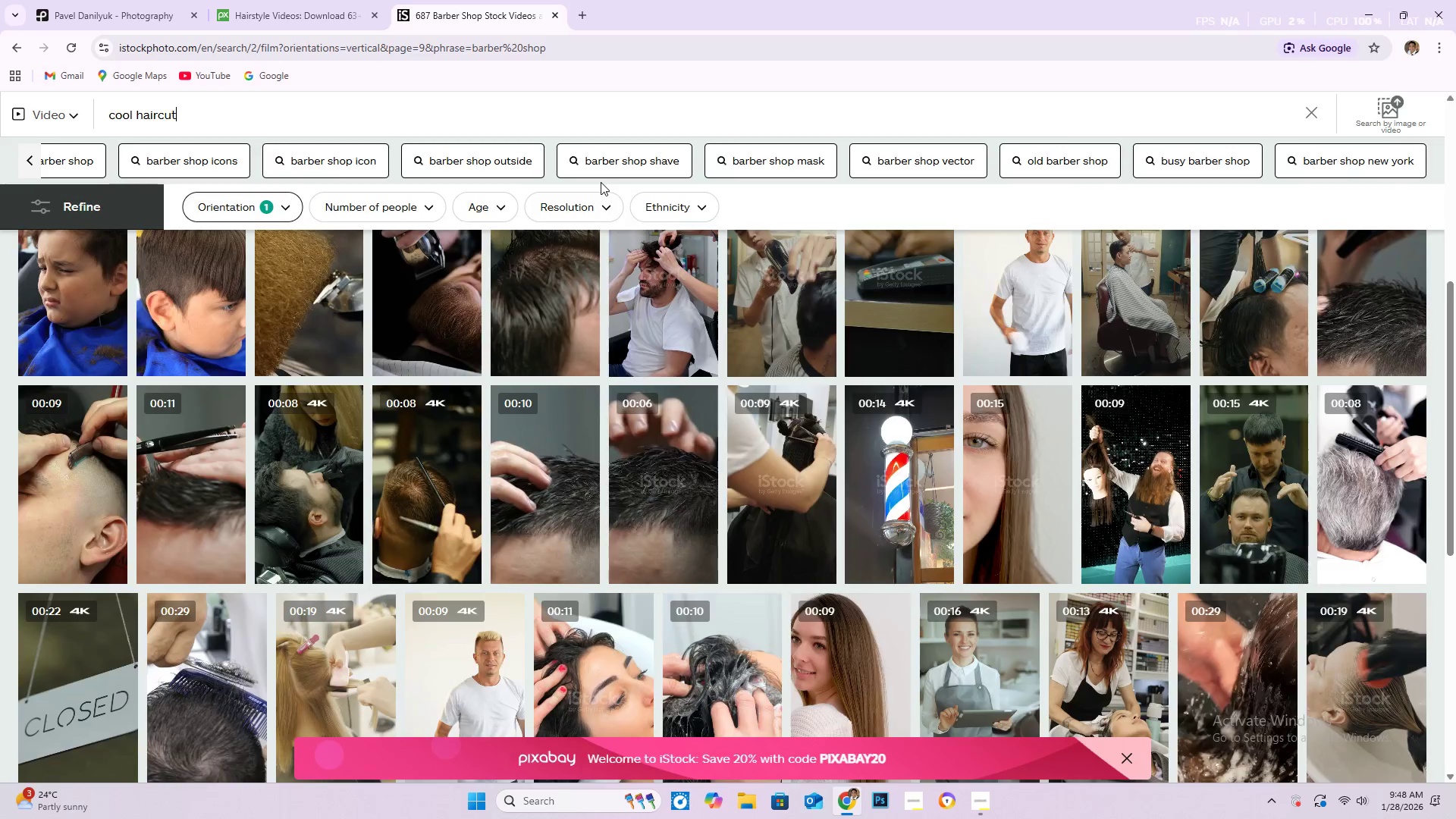 
key(Enter)
 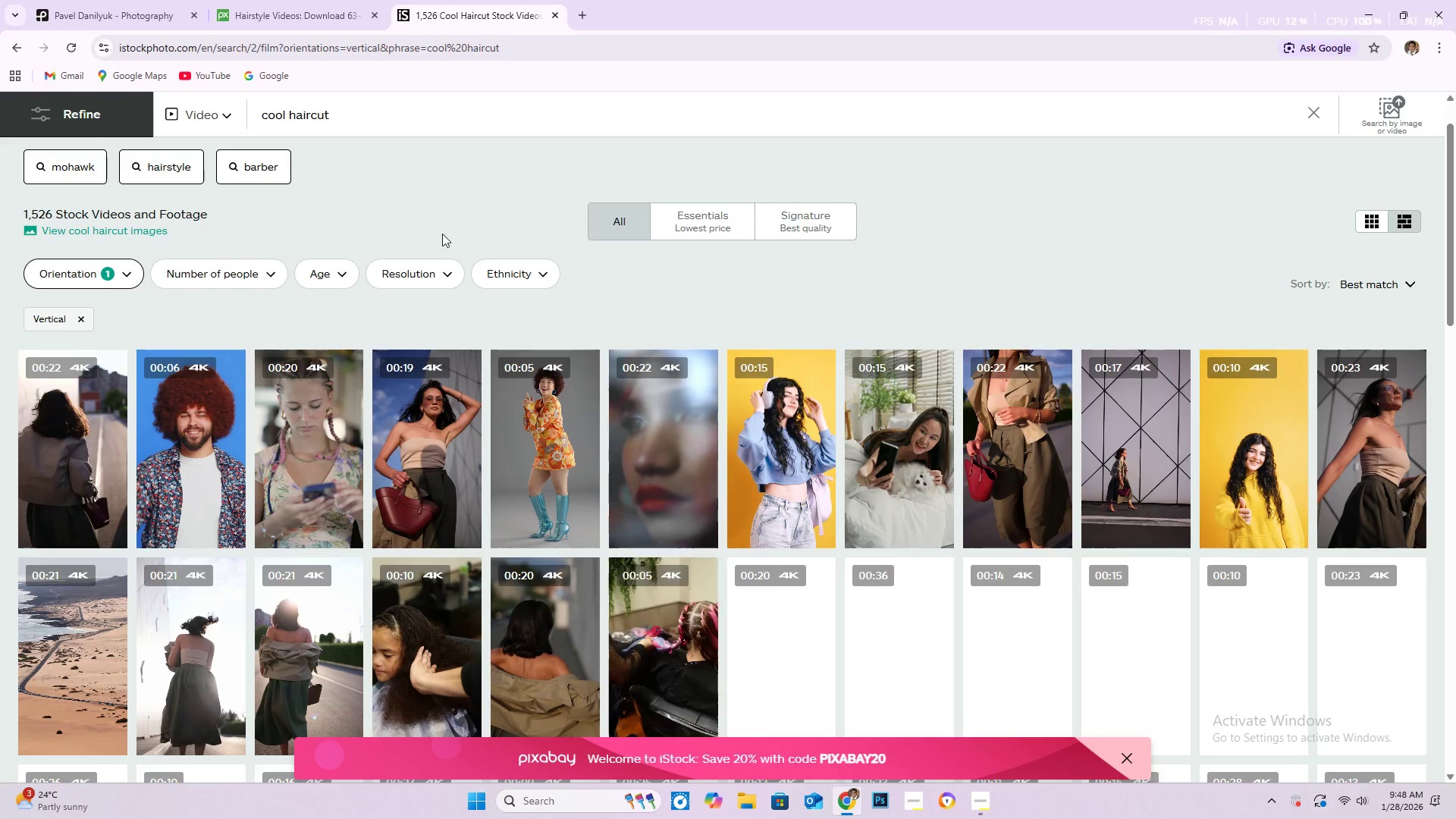 
scroll: coordinate [422, 249], scroll_direction: down, amount: 18.0
 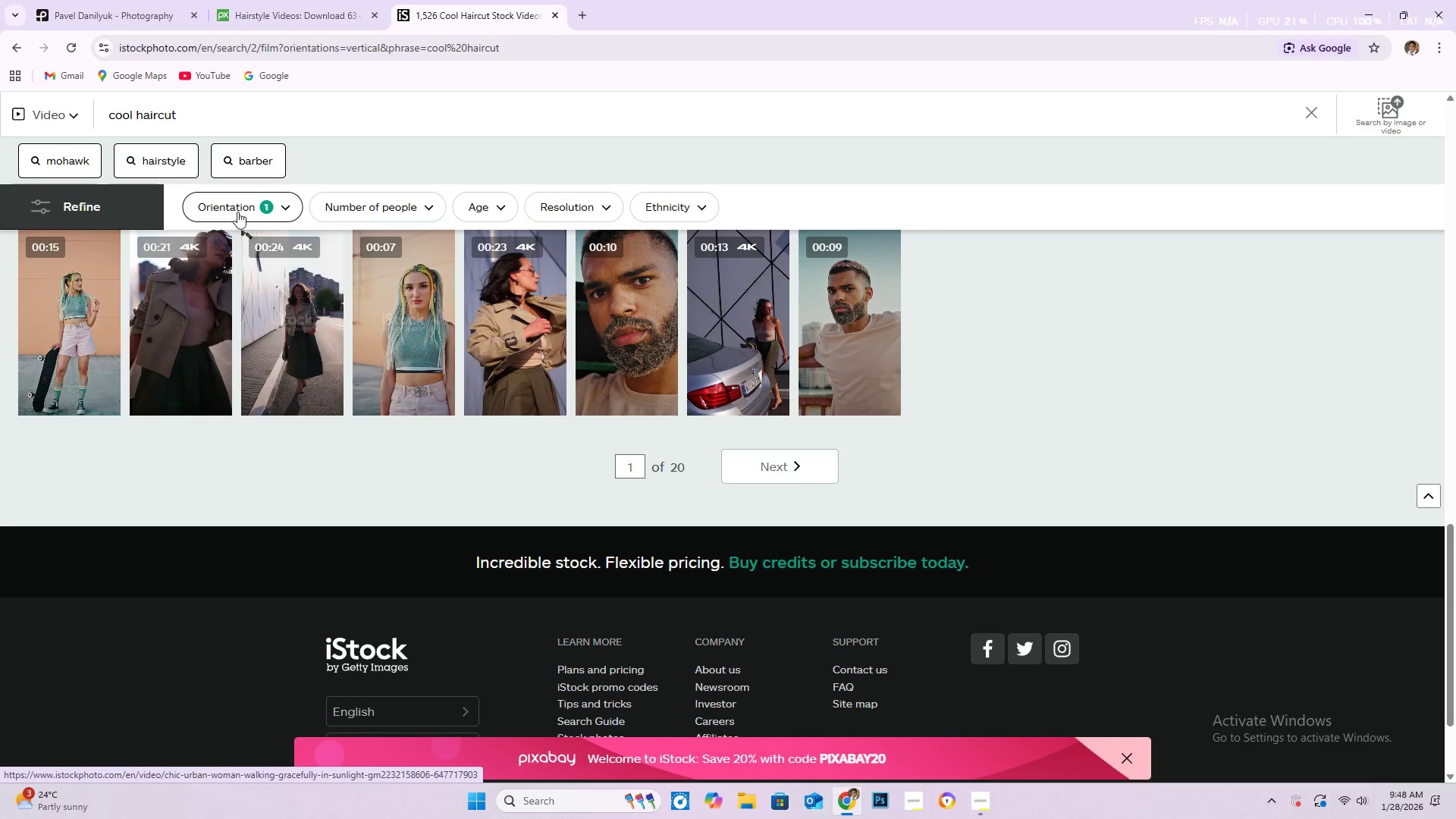 
left_click_drag(start_coordinate=[174, 115], to_coordinate=[104, 115])
 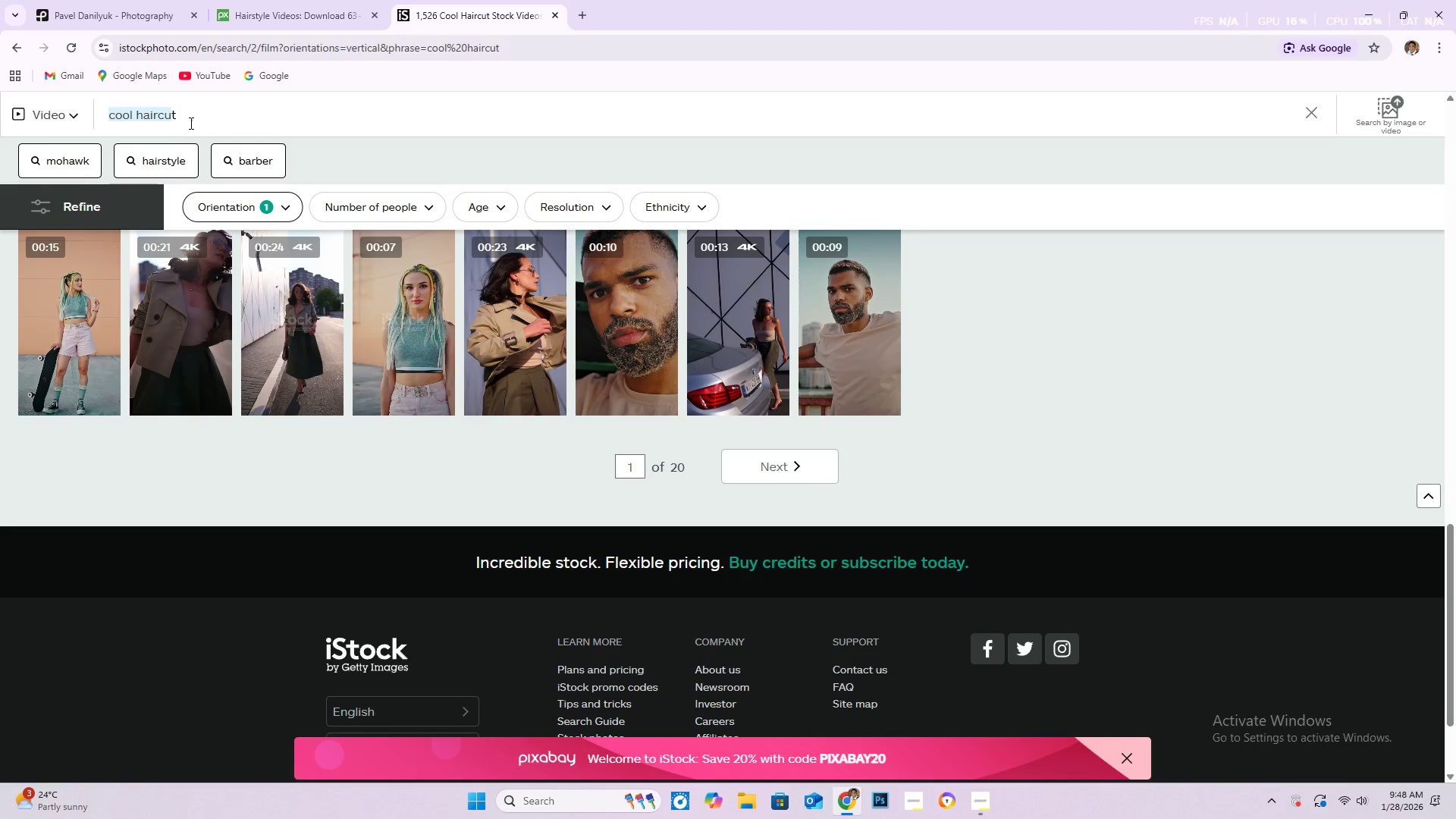 
left_click_drag(start_coordinate=[190, 123], to_coordinate=[82, 121])
 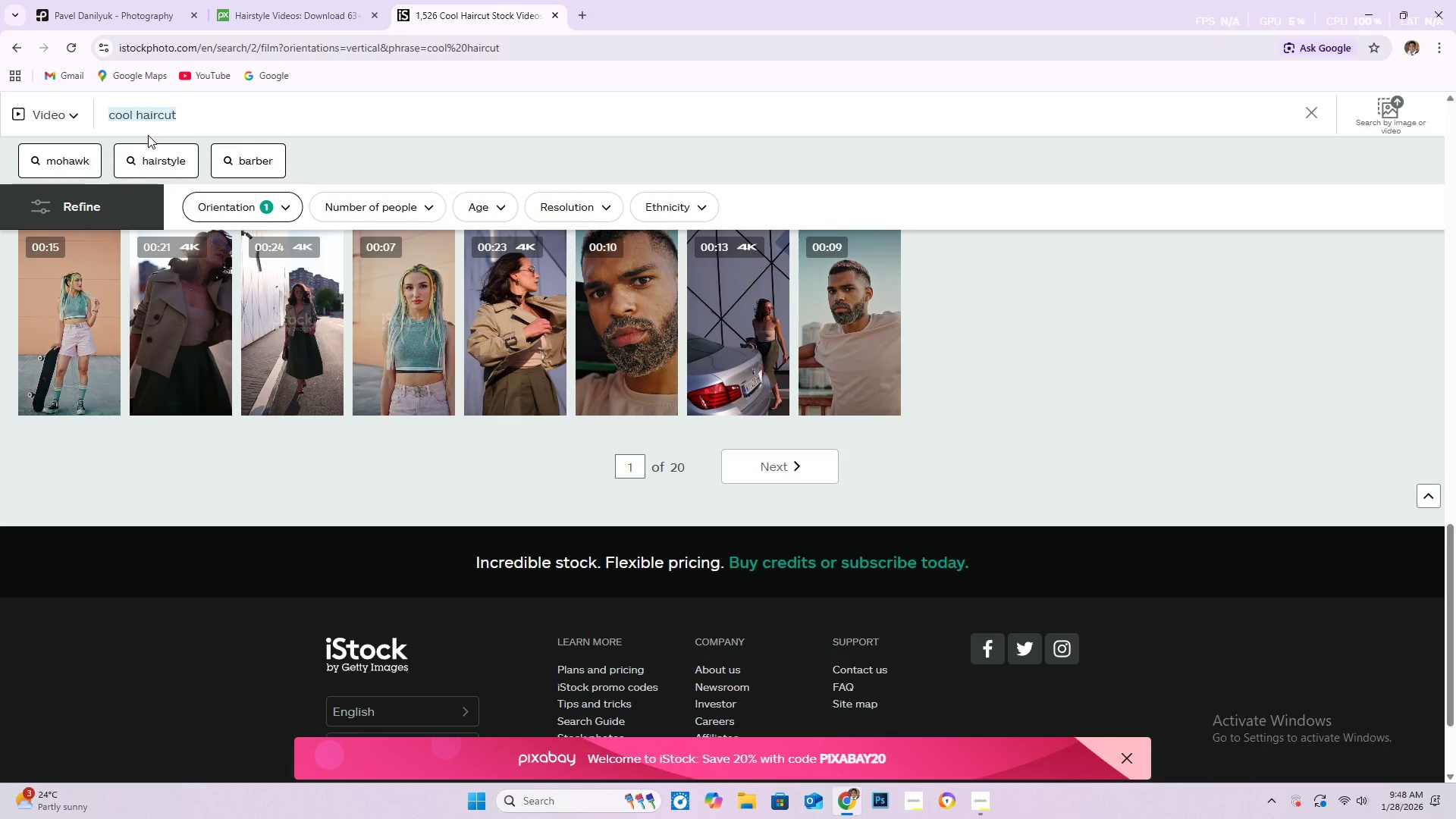 
type(line haircur)
 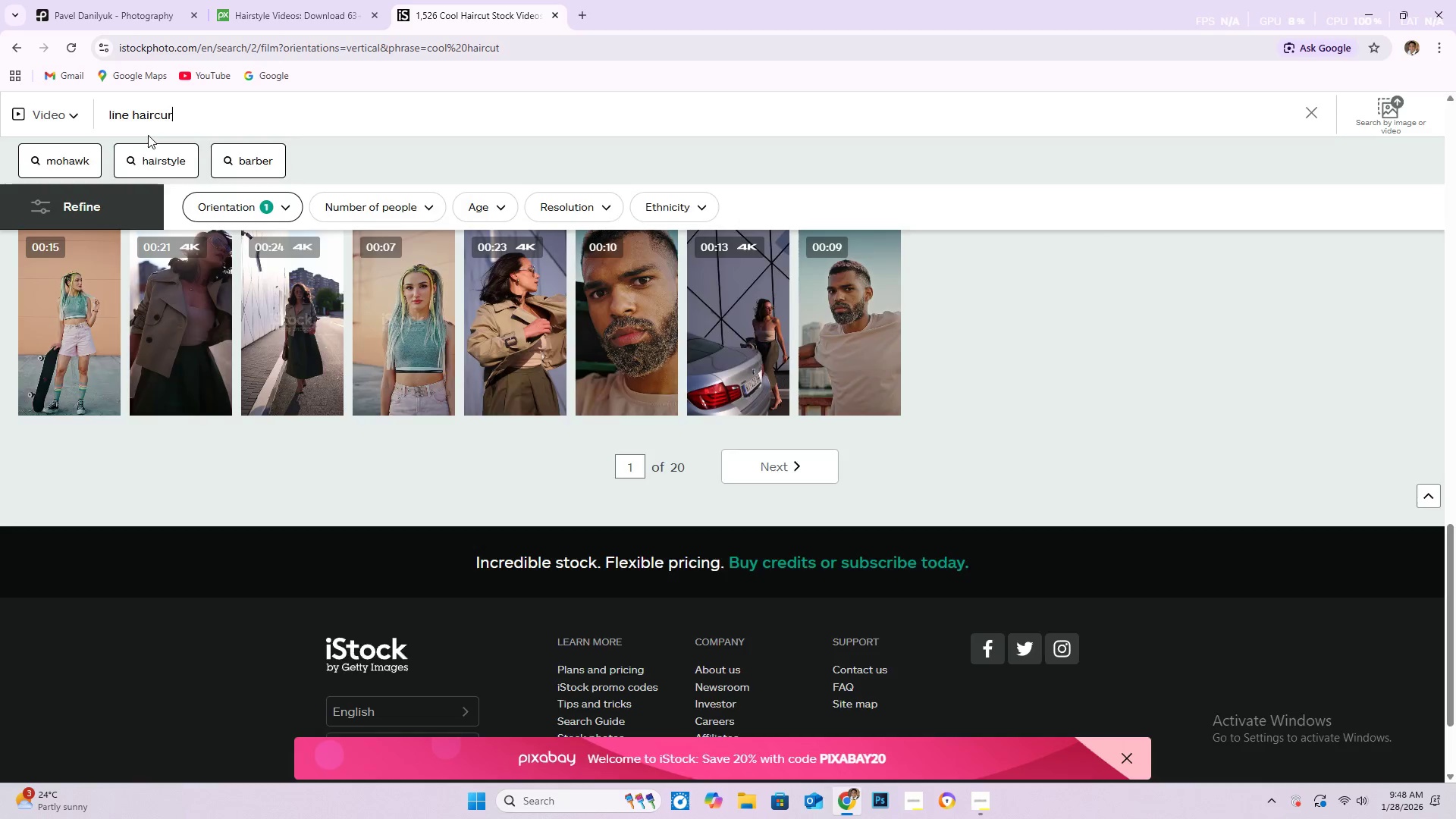 
key(Enter)
 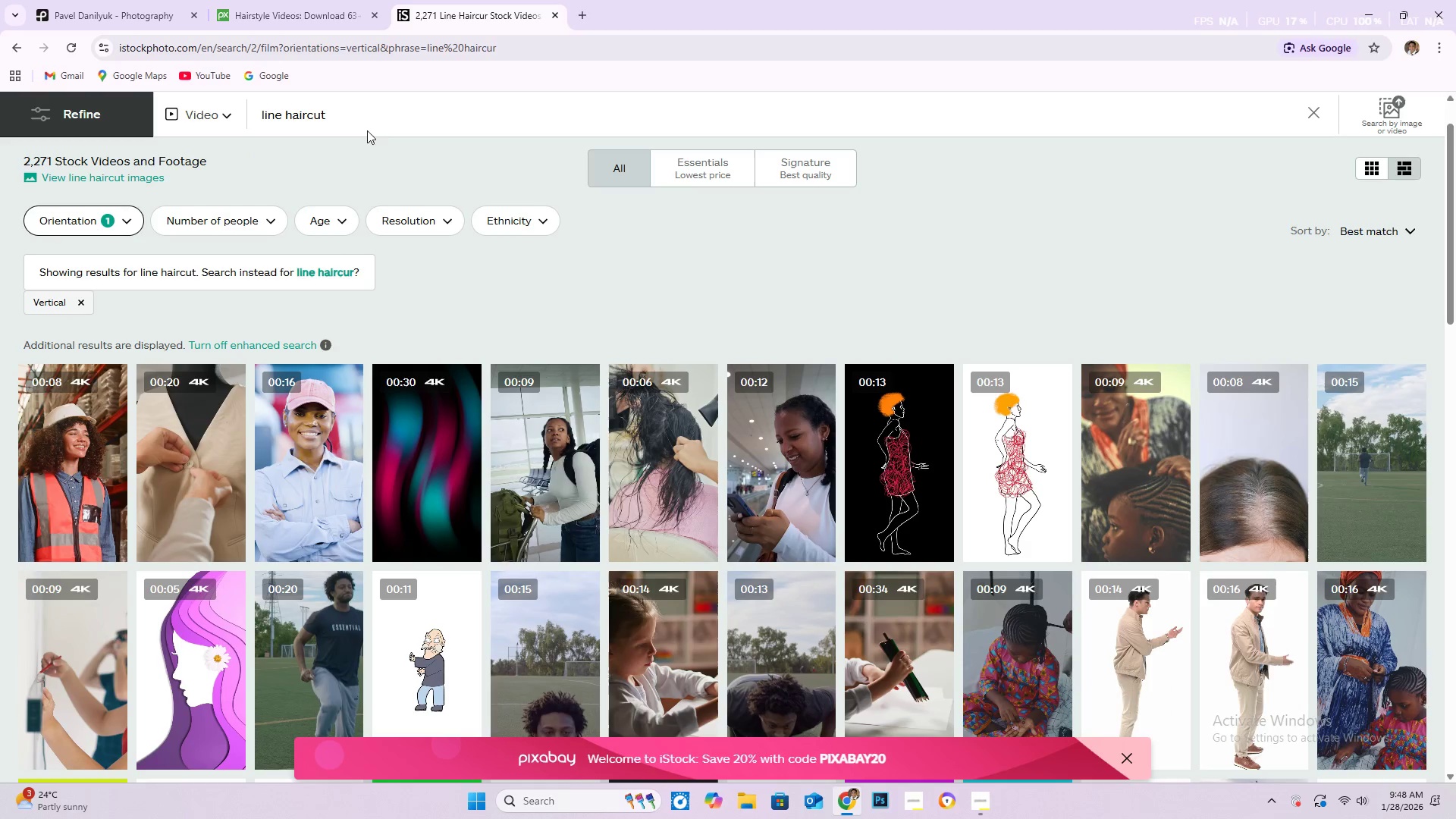 
scroll: coordinate [427, 282], scroll_direction: down, amount: 17.0
 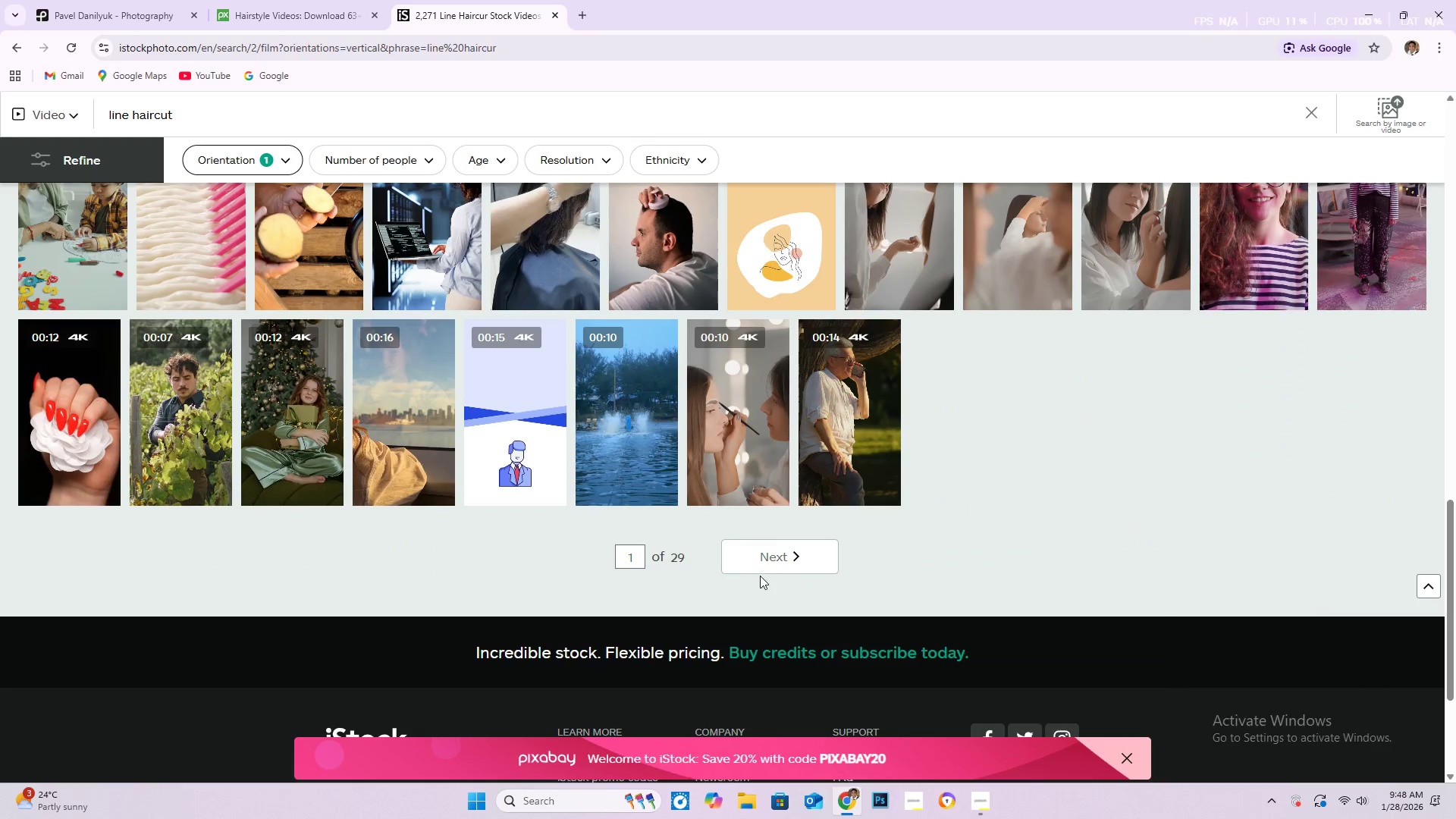 
left_click([765, 558])
 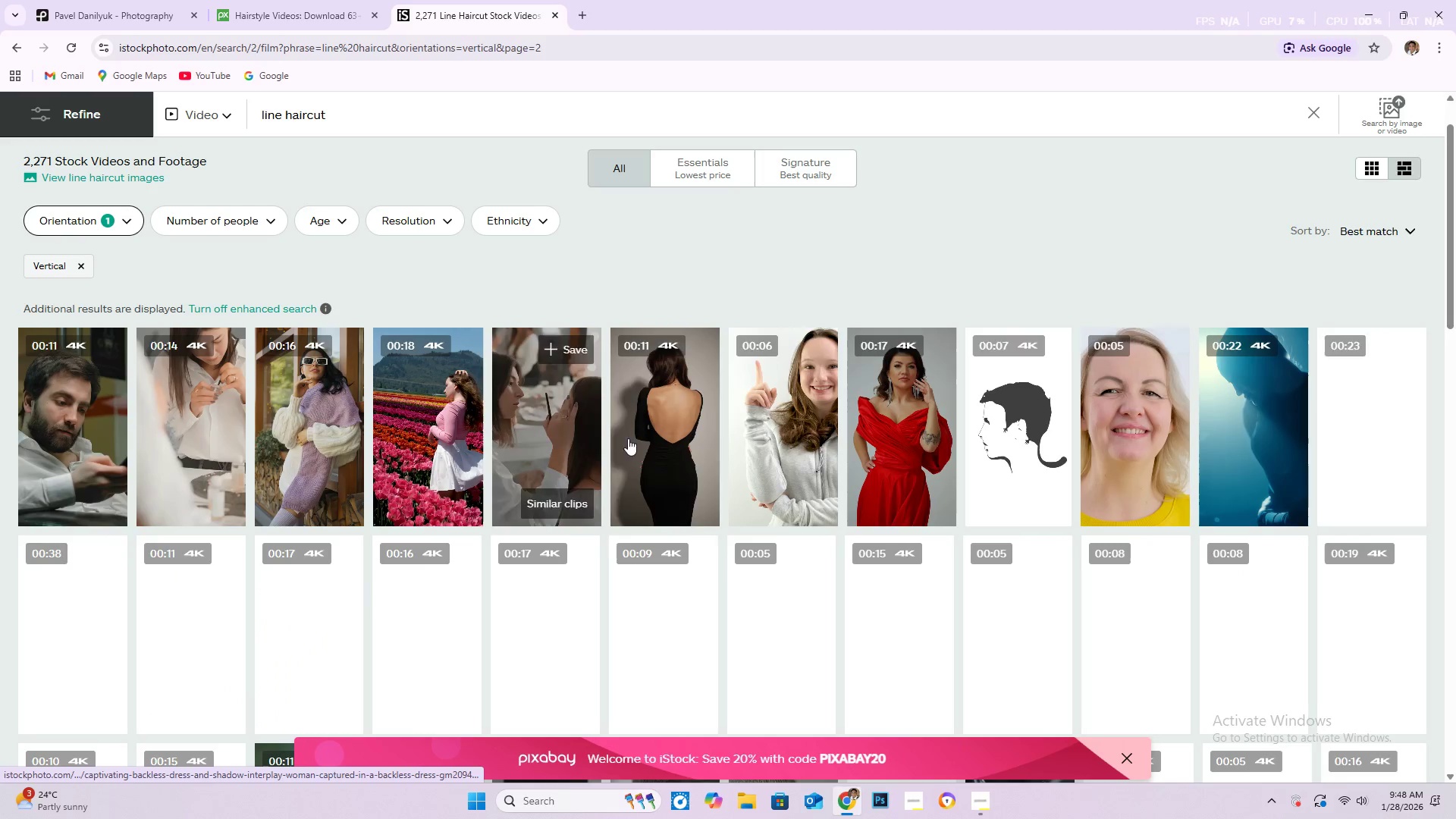 
scroll: coordinate [603, 431], scroll_direction: down, amount: 5.0
 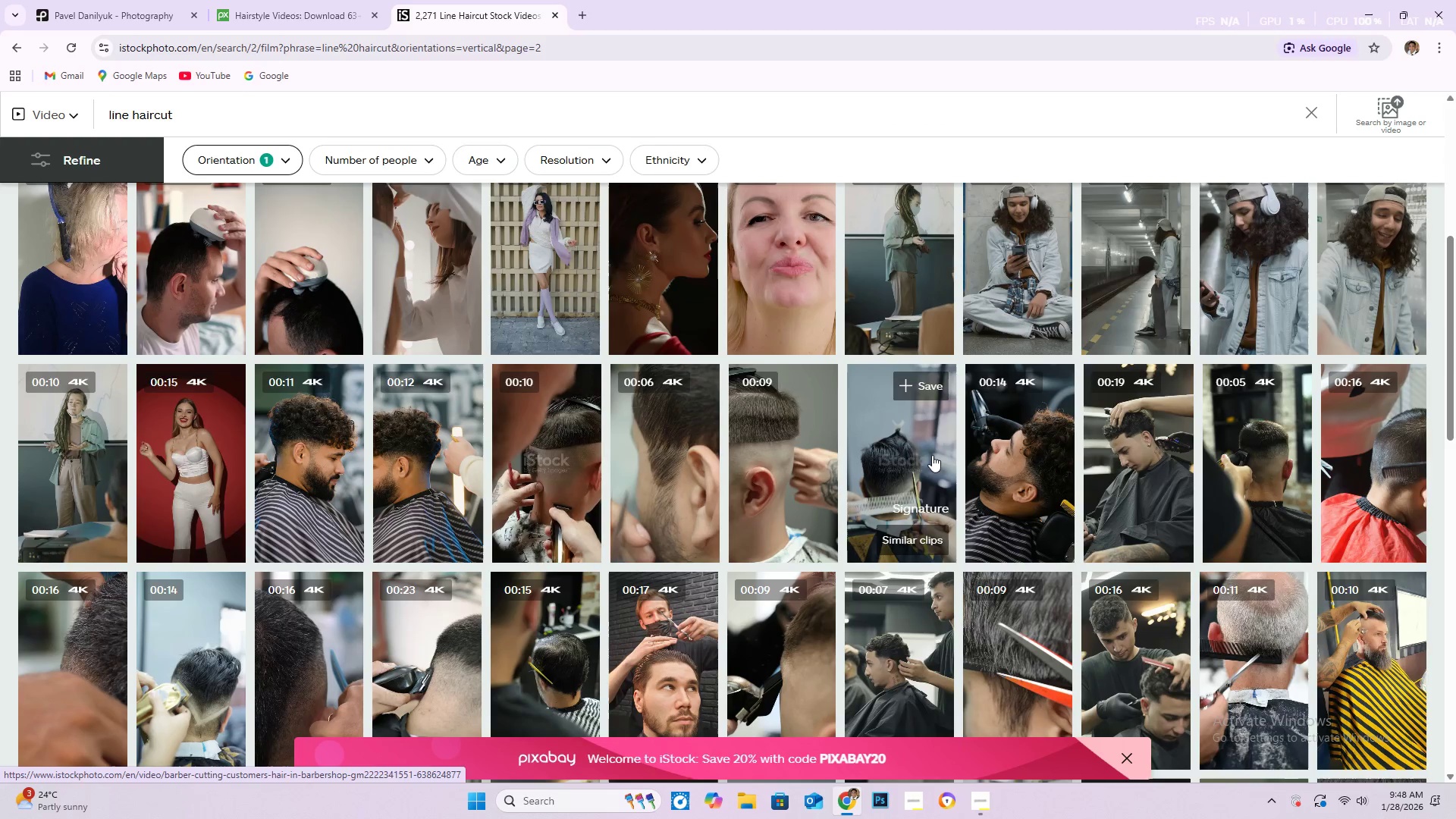 
wait(8.87)
 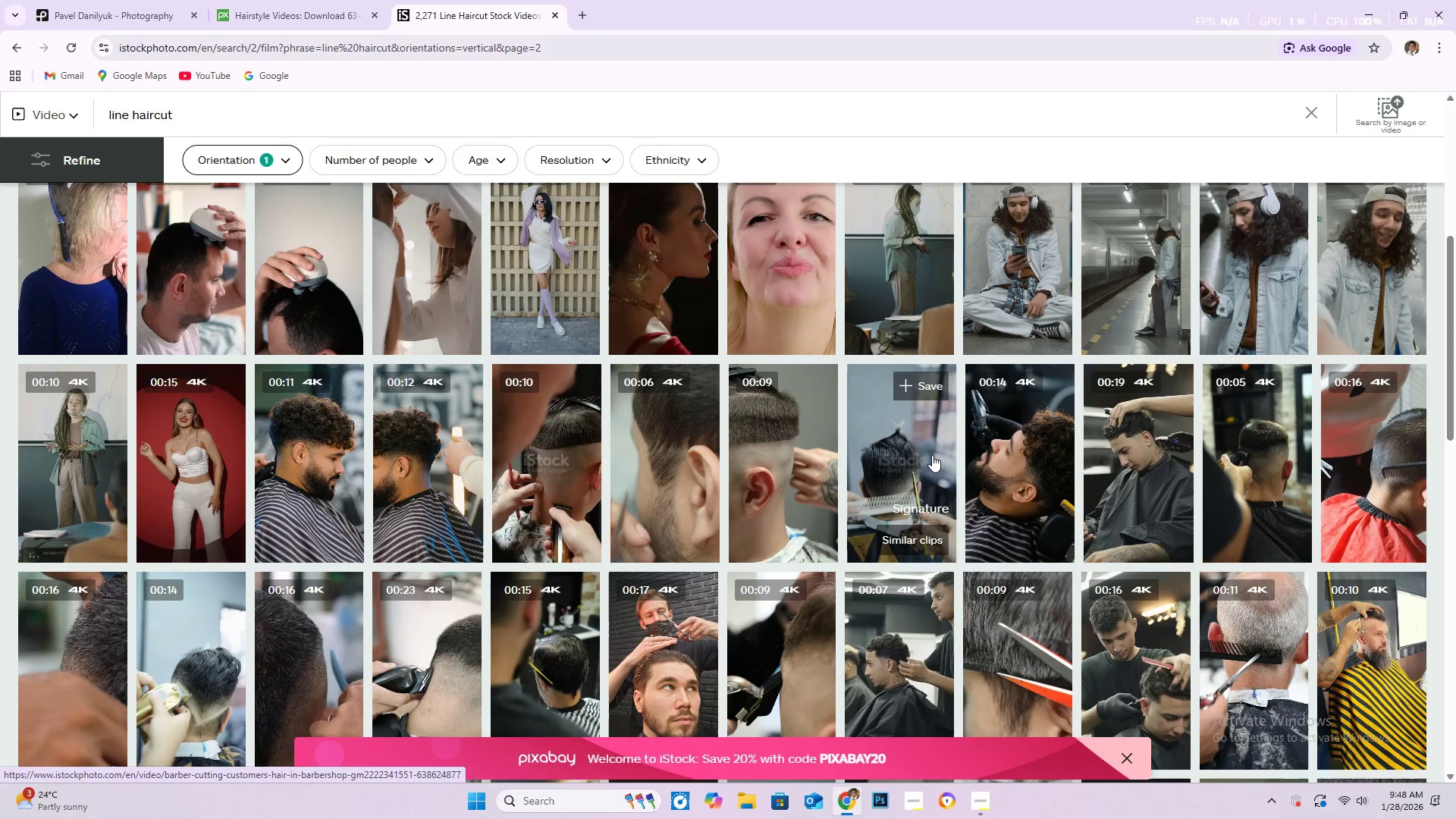 
scroll: coordinate [880, 440], scroll_direction: down, amount: 10.0
 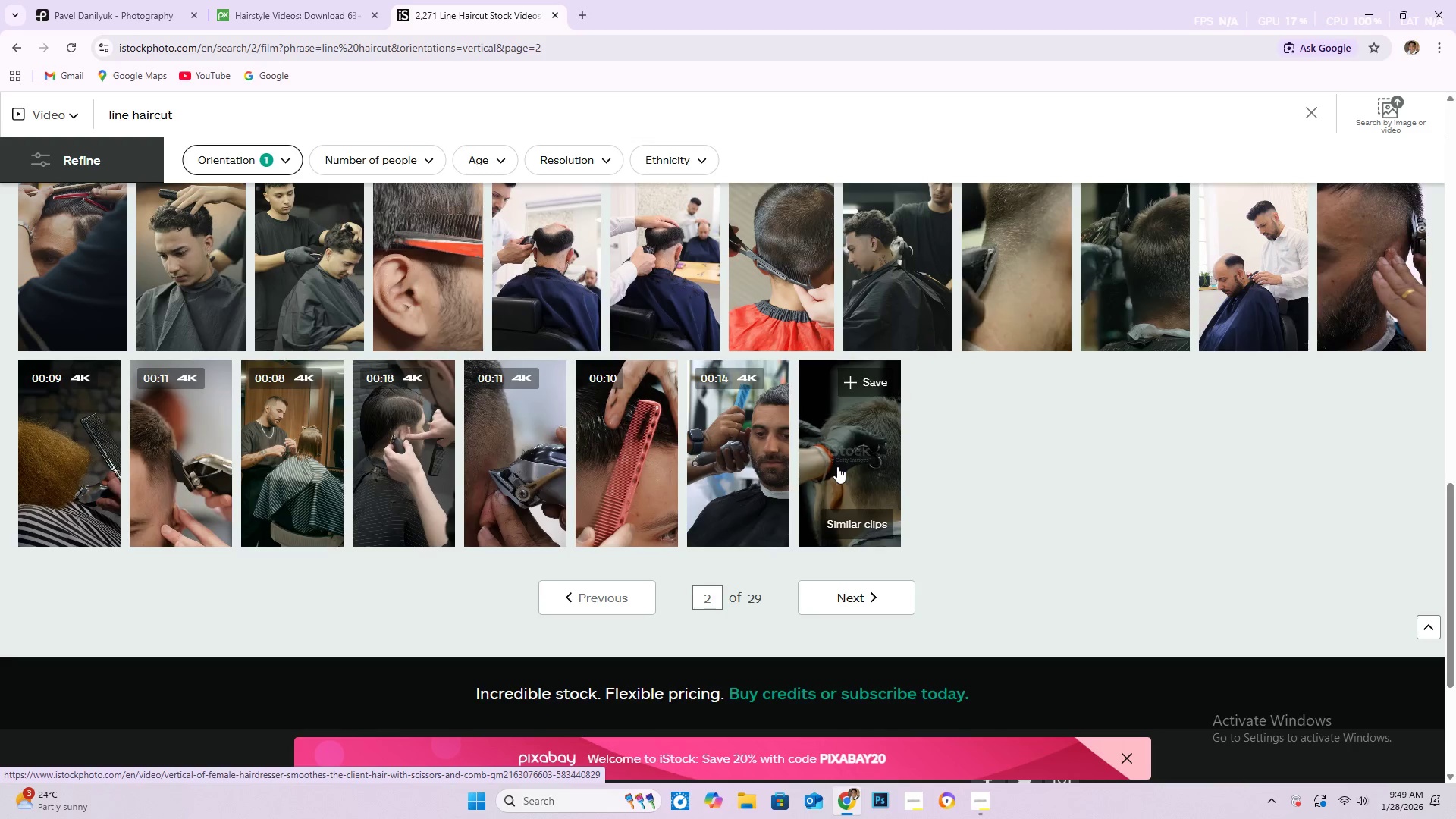 
left_click([838, 594])
 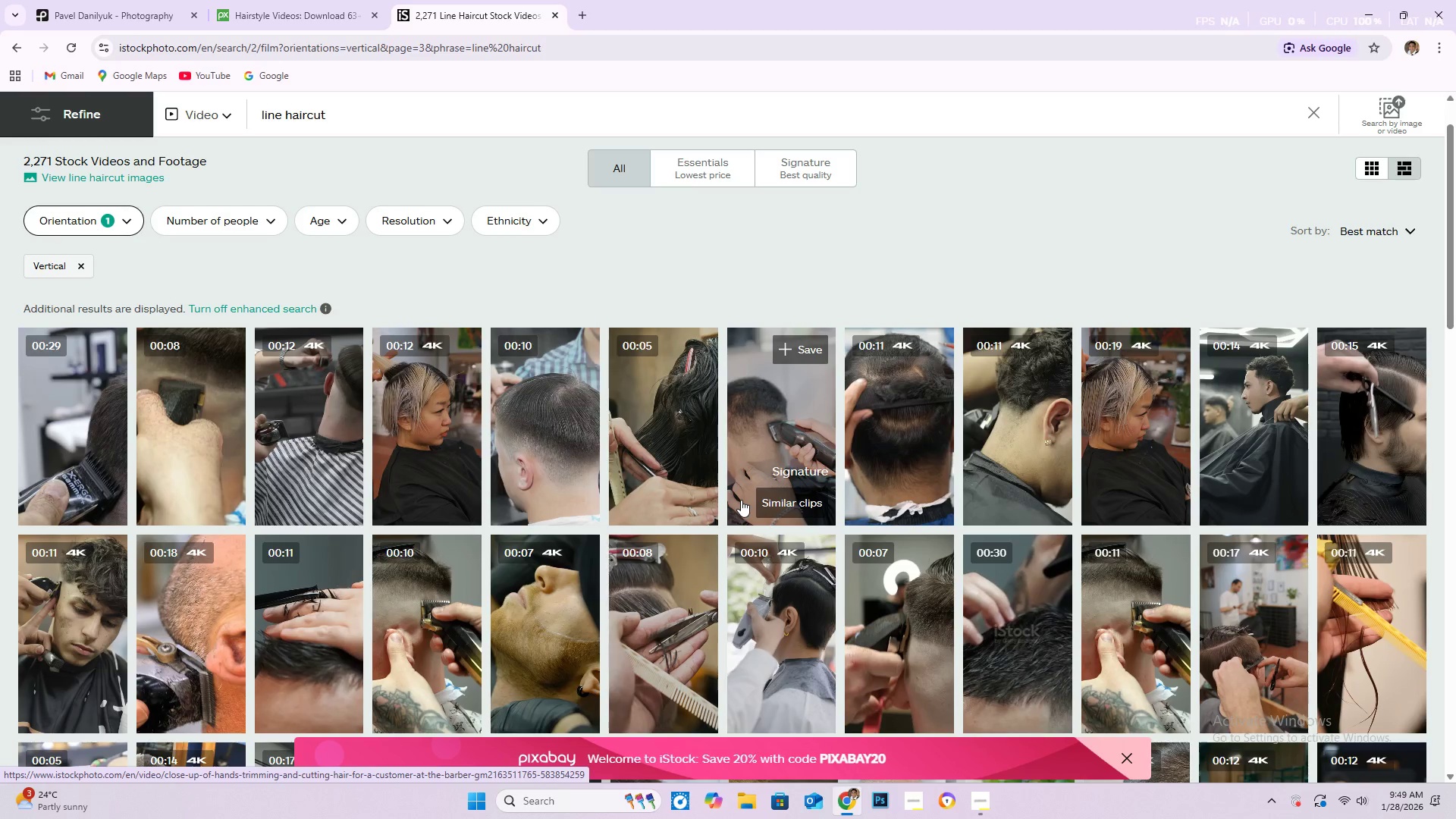 
scroll: coordinate [702, 510], scroll_direction: down, amount: 13.0
 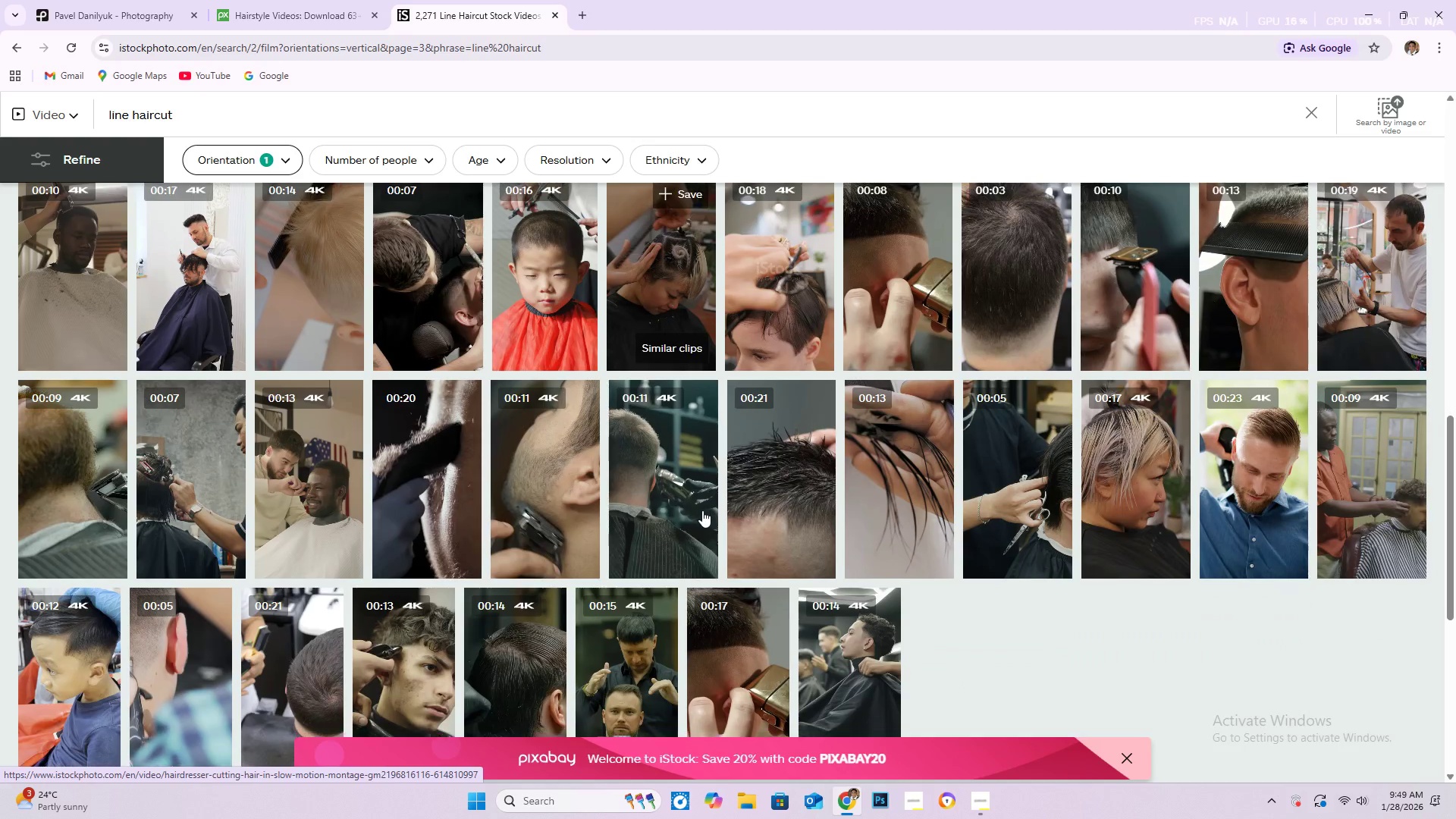 
mouse_move([692, 504])
 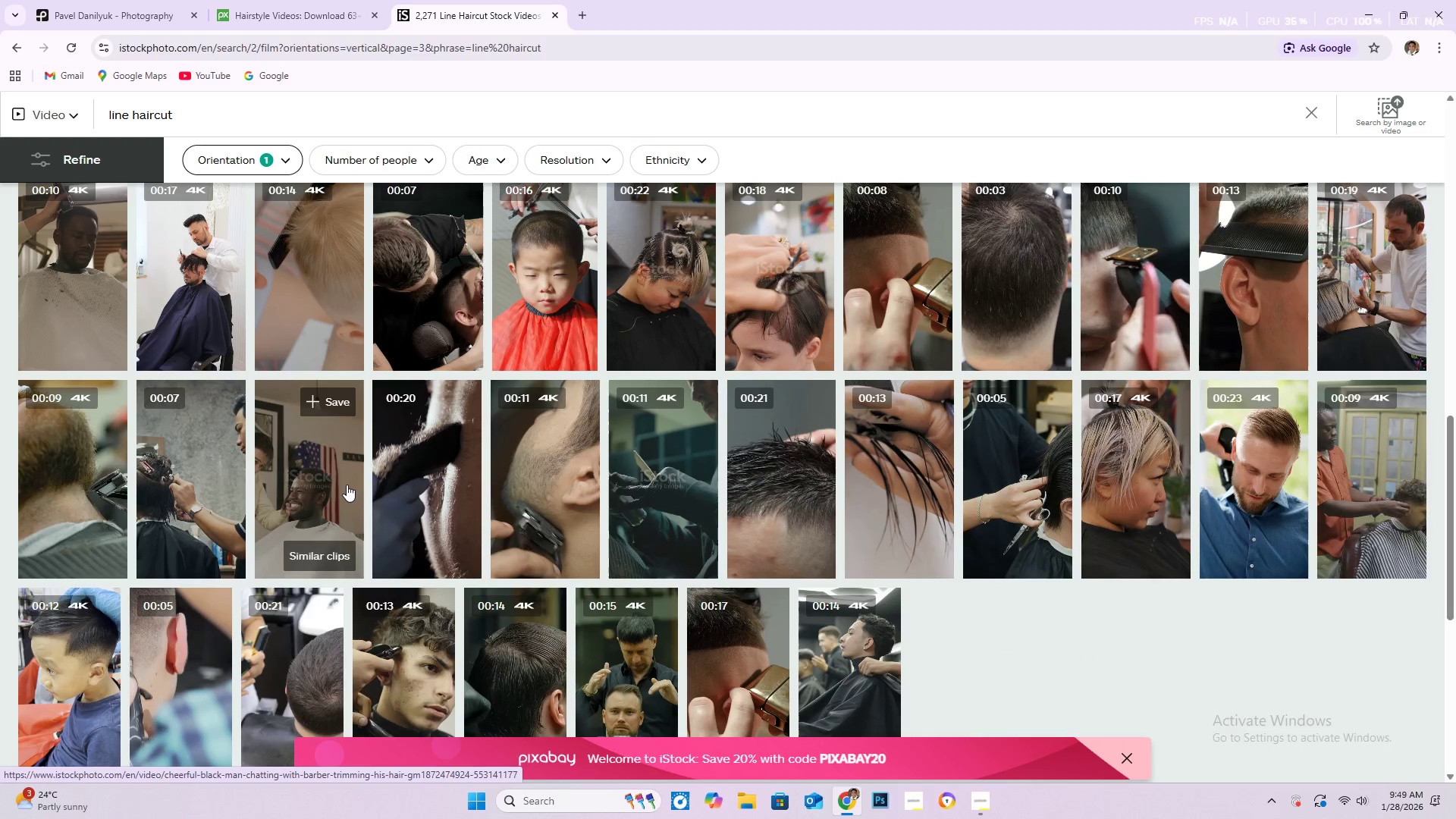 
left_click([882, 599])
 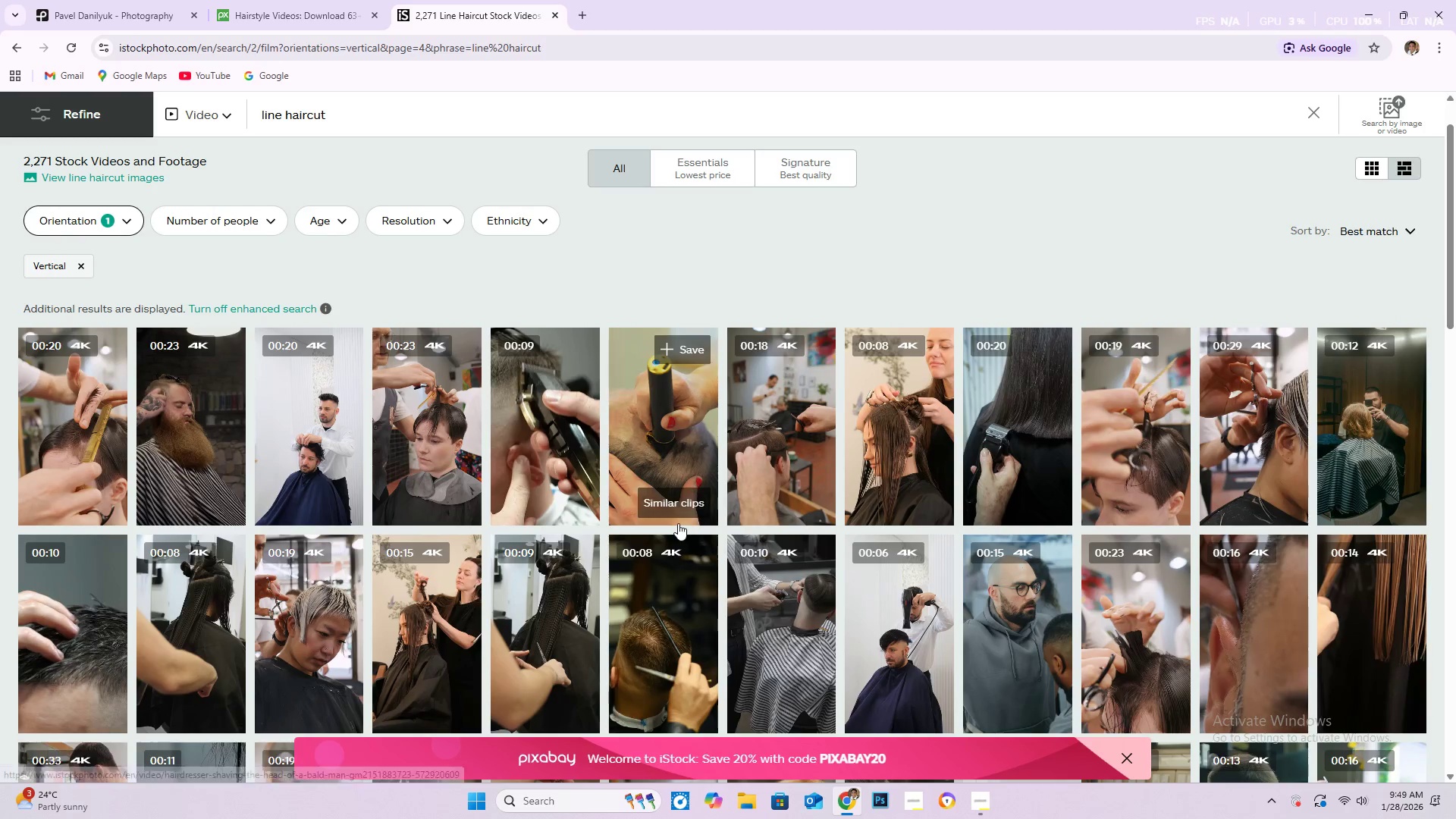 
scroll: coordinate [380, 482], scroll_direction: down, amount: 17.0
 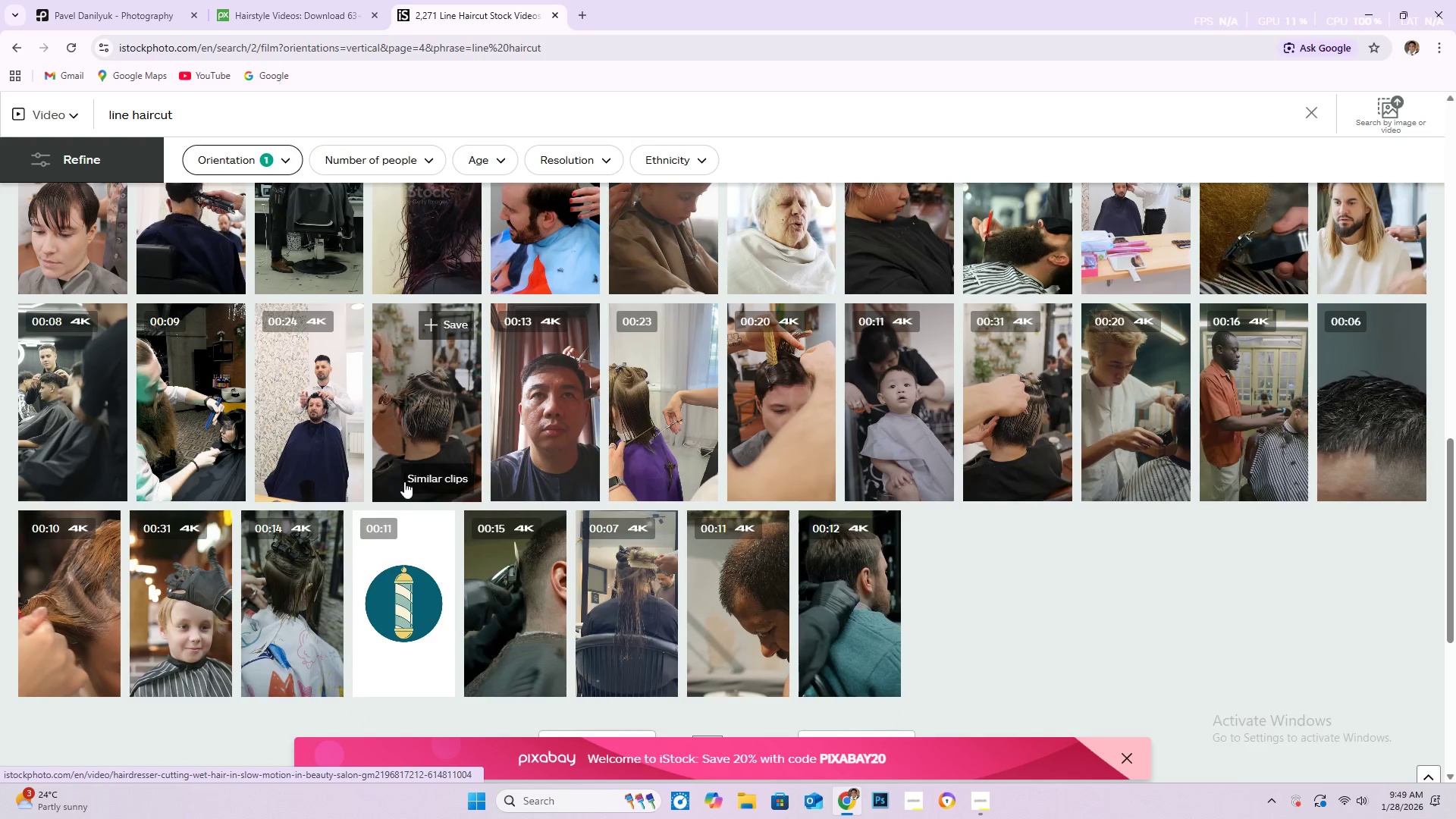 
scroll: coordinate [434, 497], scroll_direction: down, amount: 1.0
 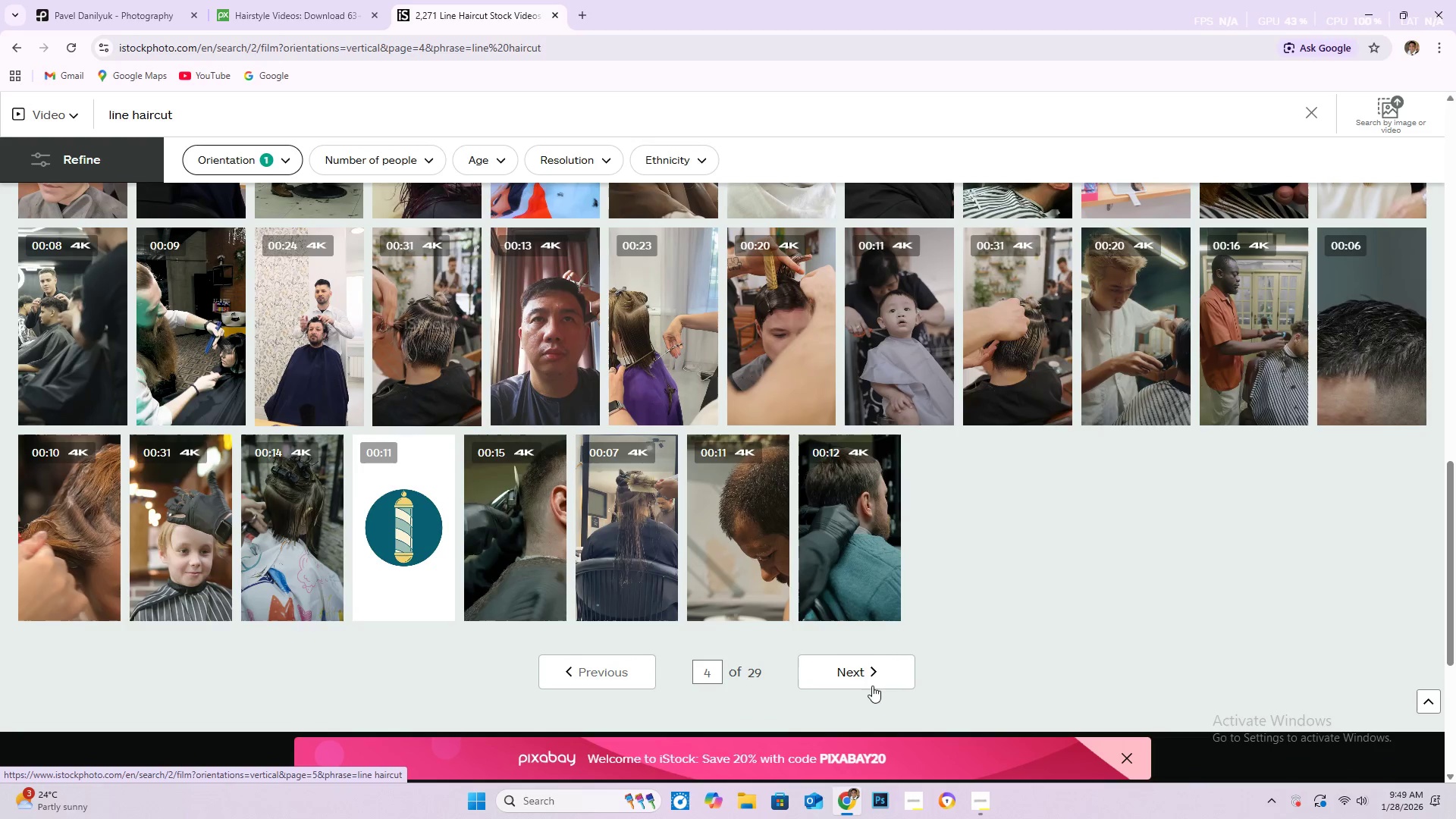 
left_click([872, 683])
 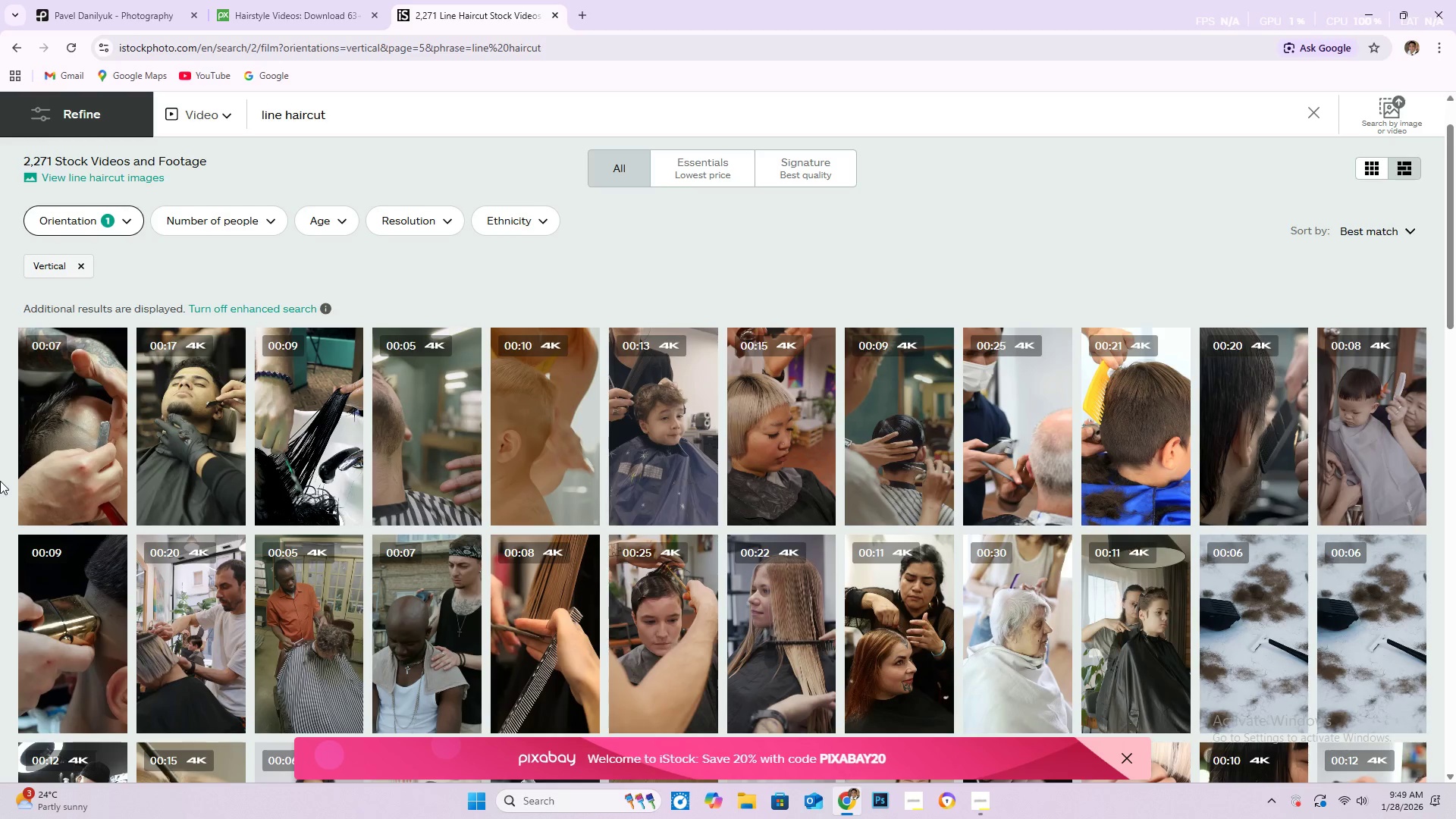 
scroll: coordinate [36, 414], scroll_direction: down, amount: 16.0
 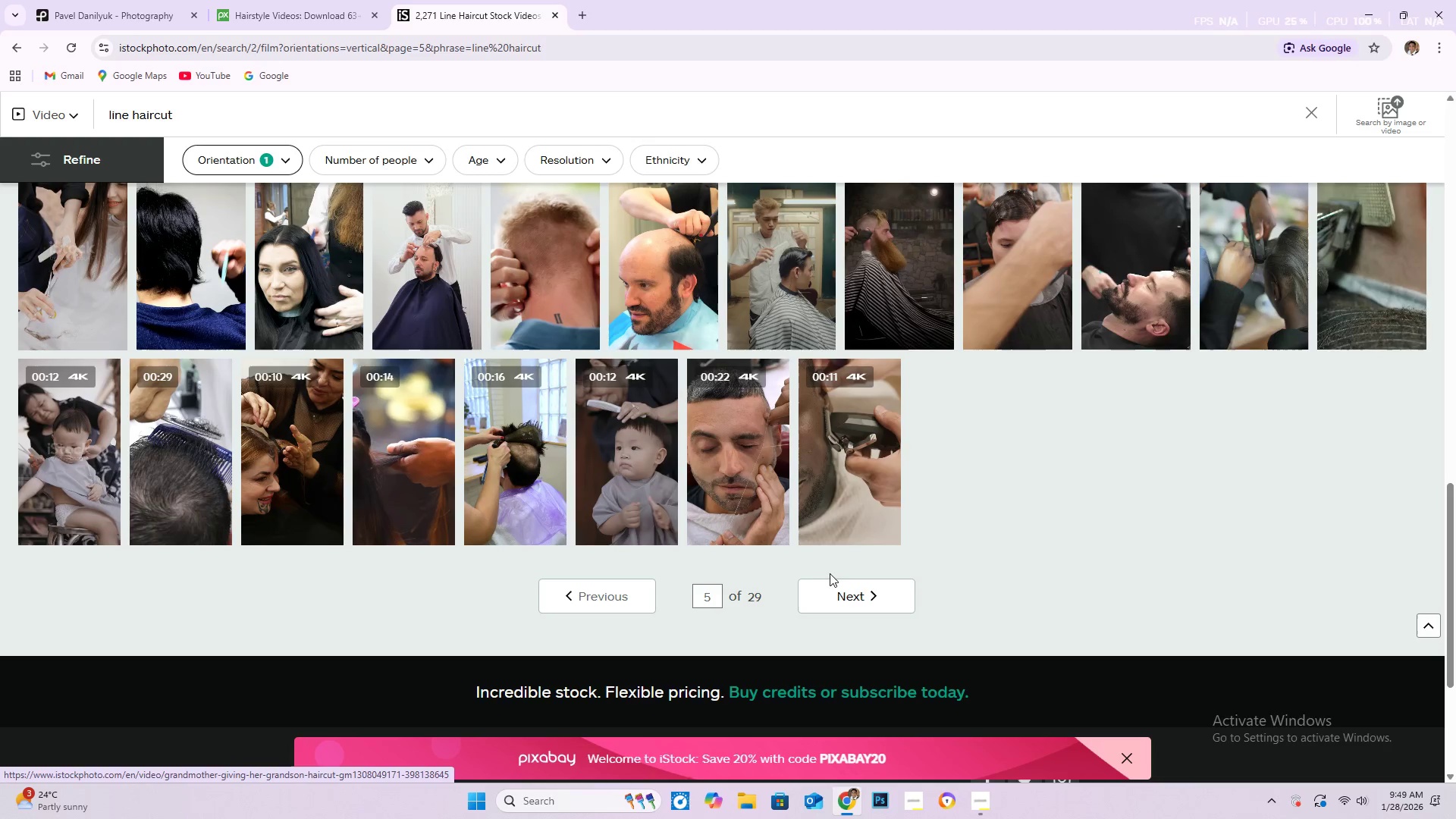 
left_click([850, 598])
 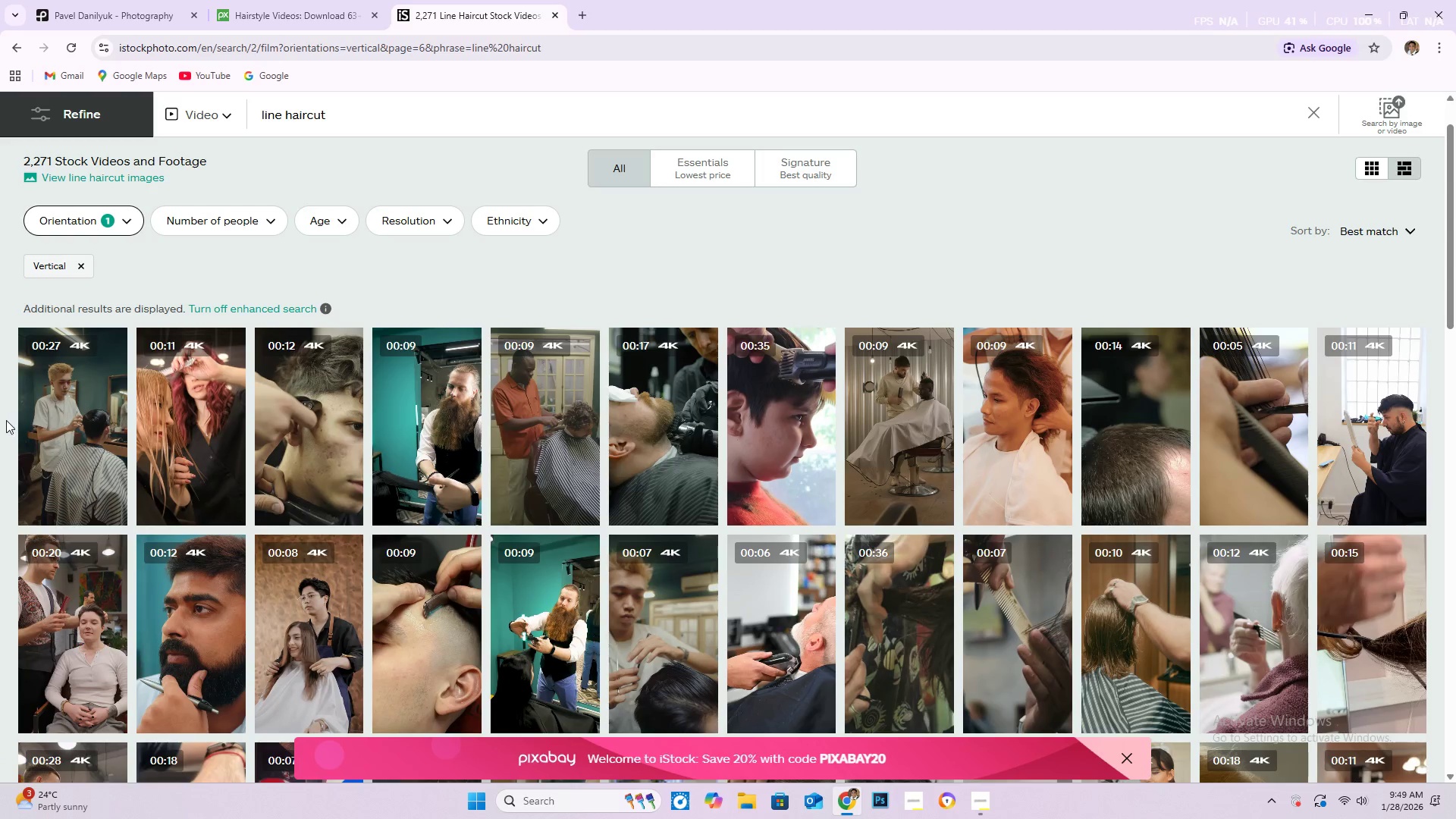 
scroll: coordinate [0, 425], scroll_direction: down, amount: 9.0
 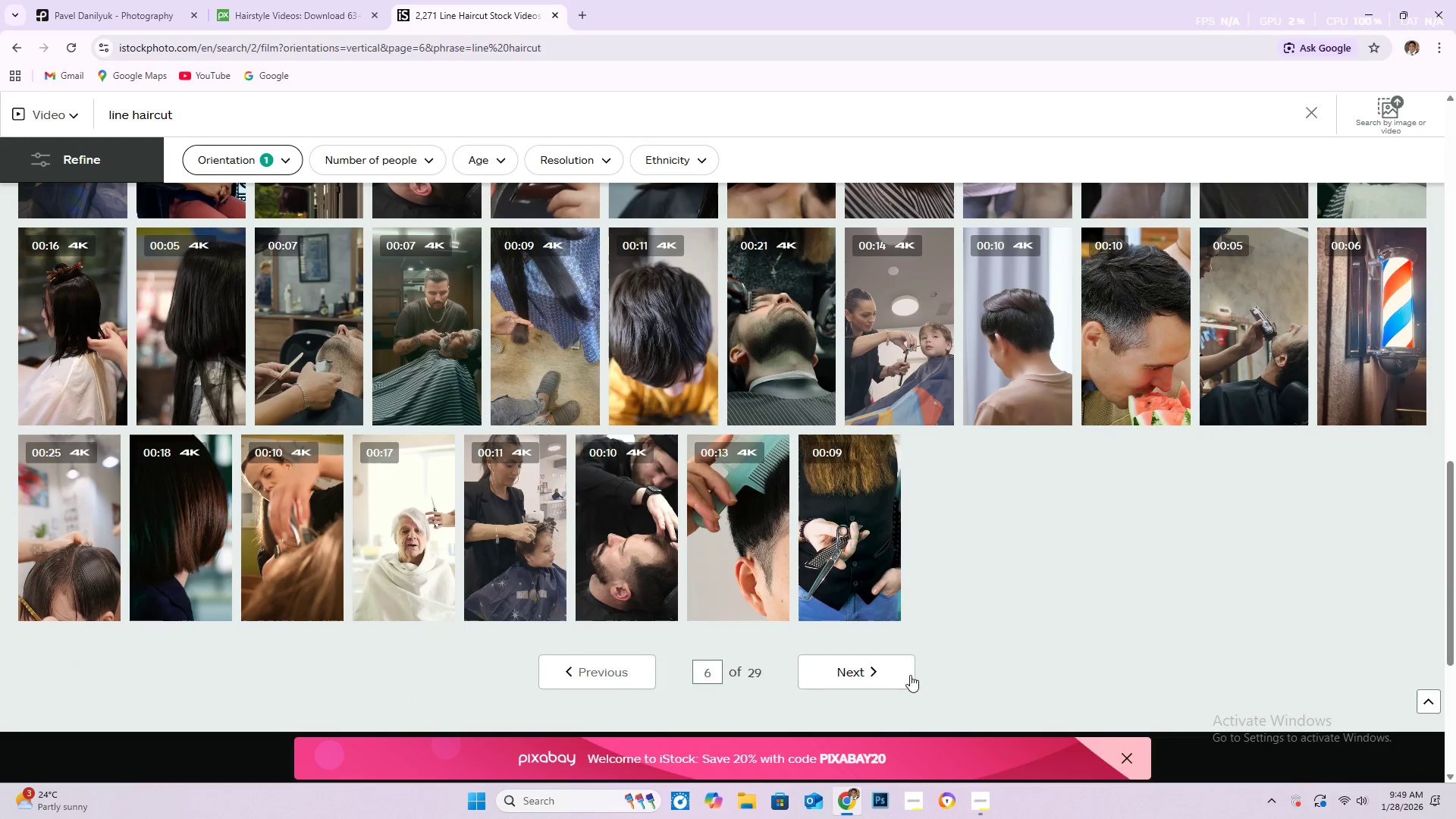 
left_click([893, 668])
 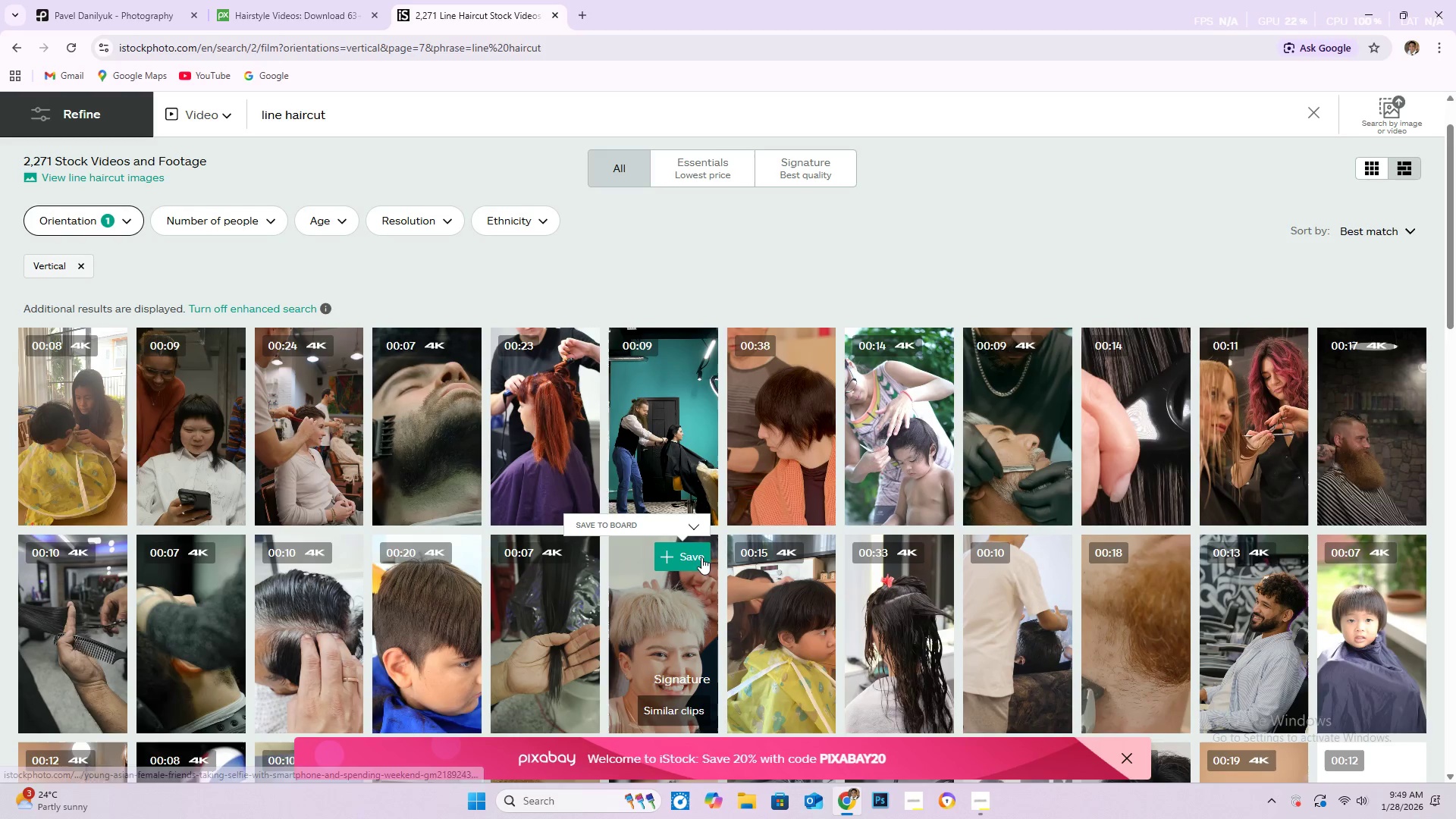 
scroll: coordinate [674, 510], scroll_direction: down, amount: 15.0
 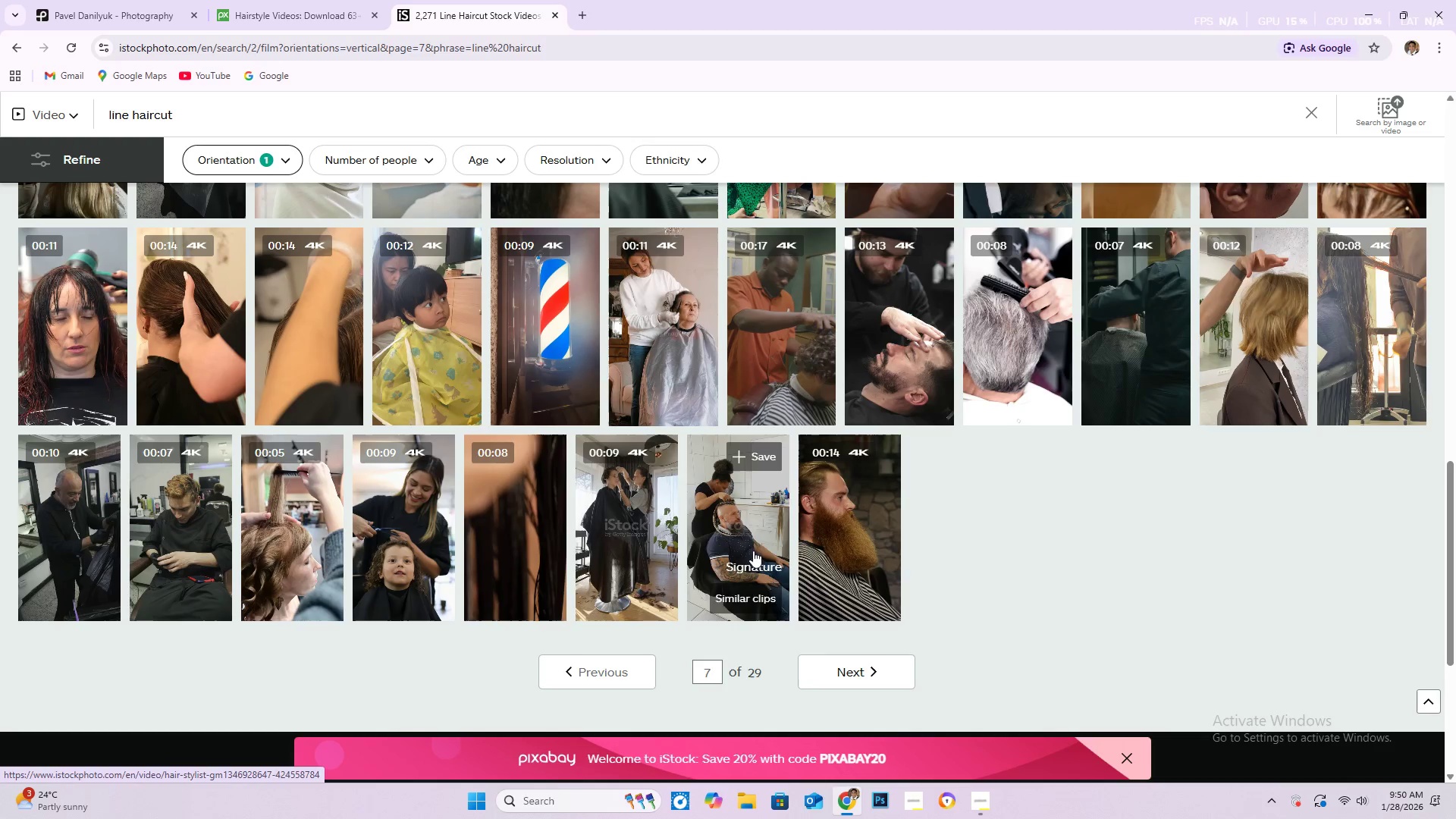 
left_click([847, 661])
 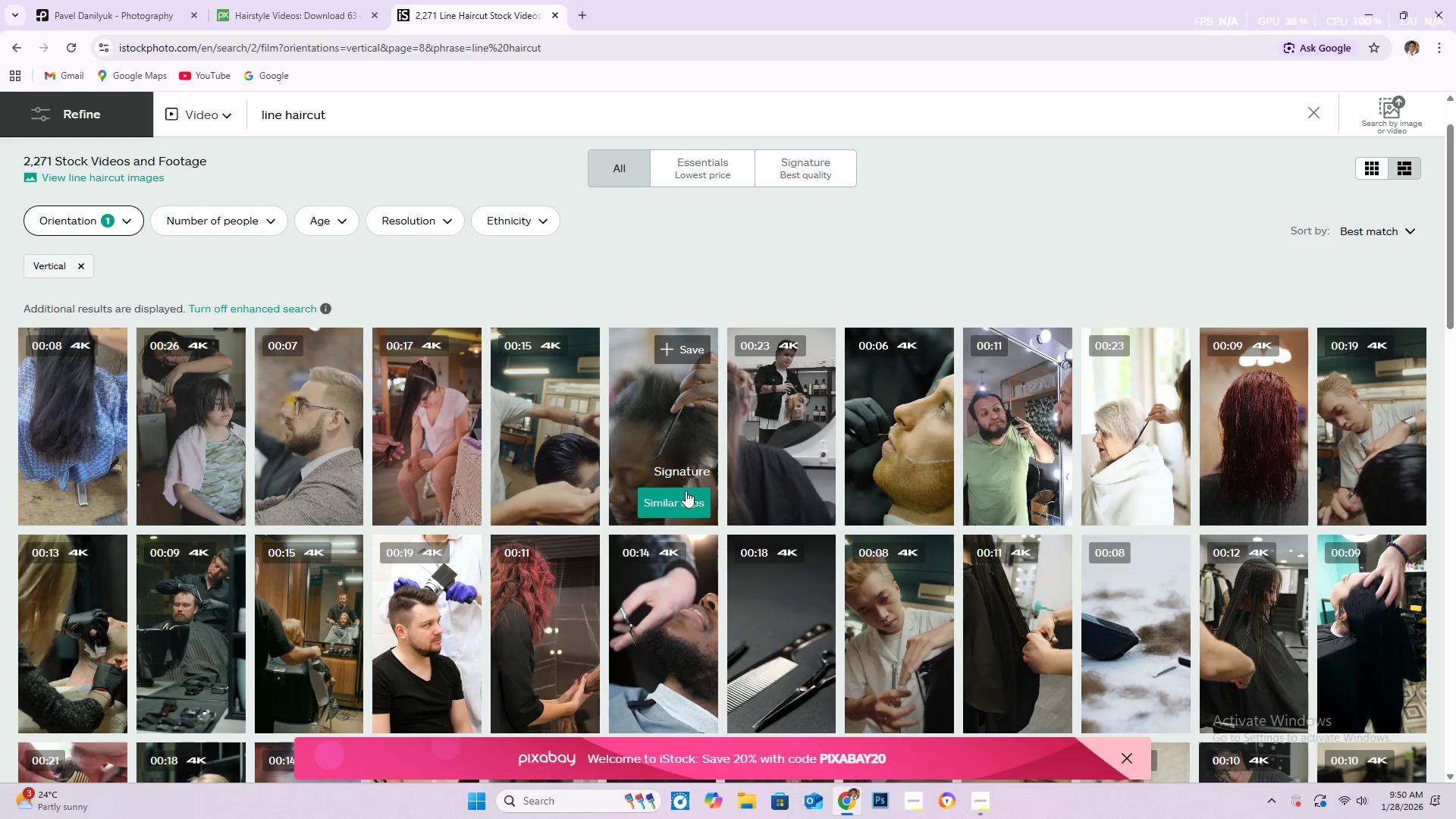 
scroll: coordinate [949, 655], scroll_direction: down, amount: 19.0
 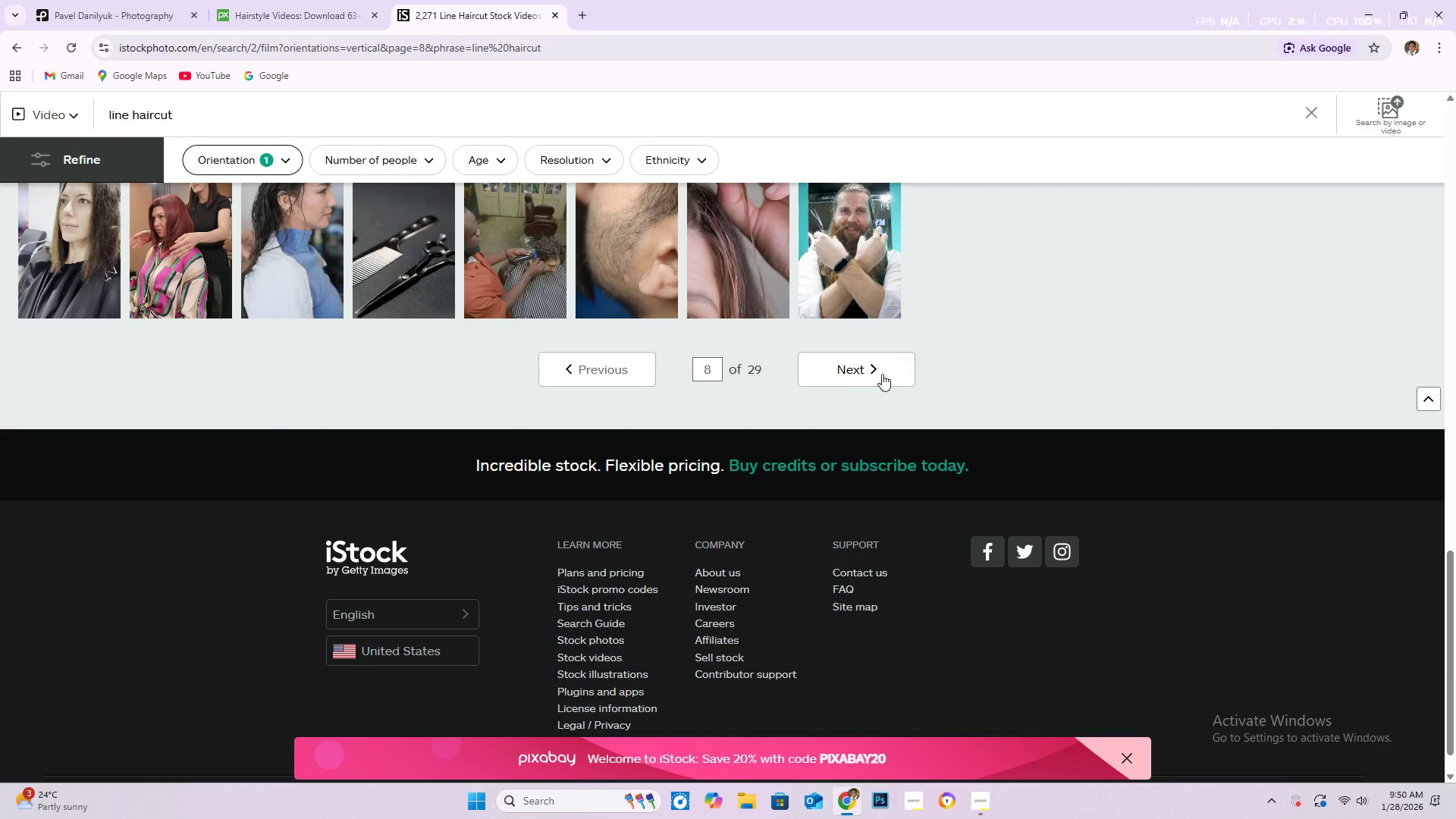 
left_click([880, 376])
 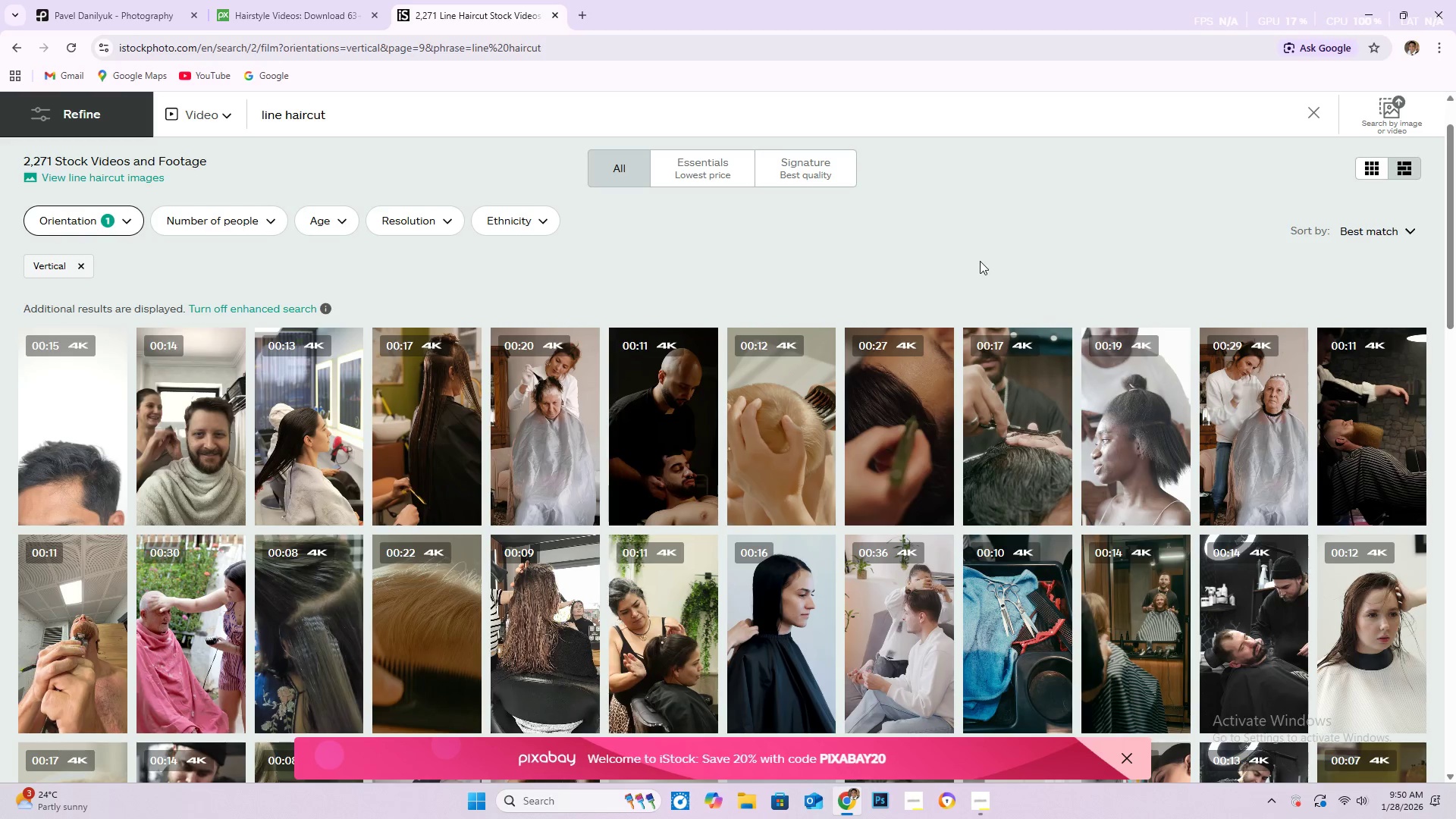 
scroll: coordinate [945, 278], scroll_direction: down, amount: 13.0
 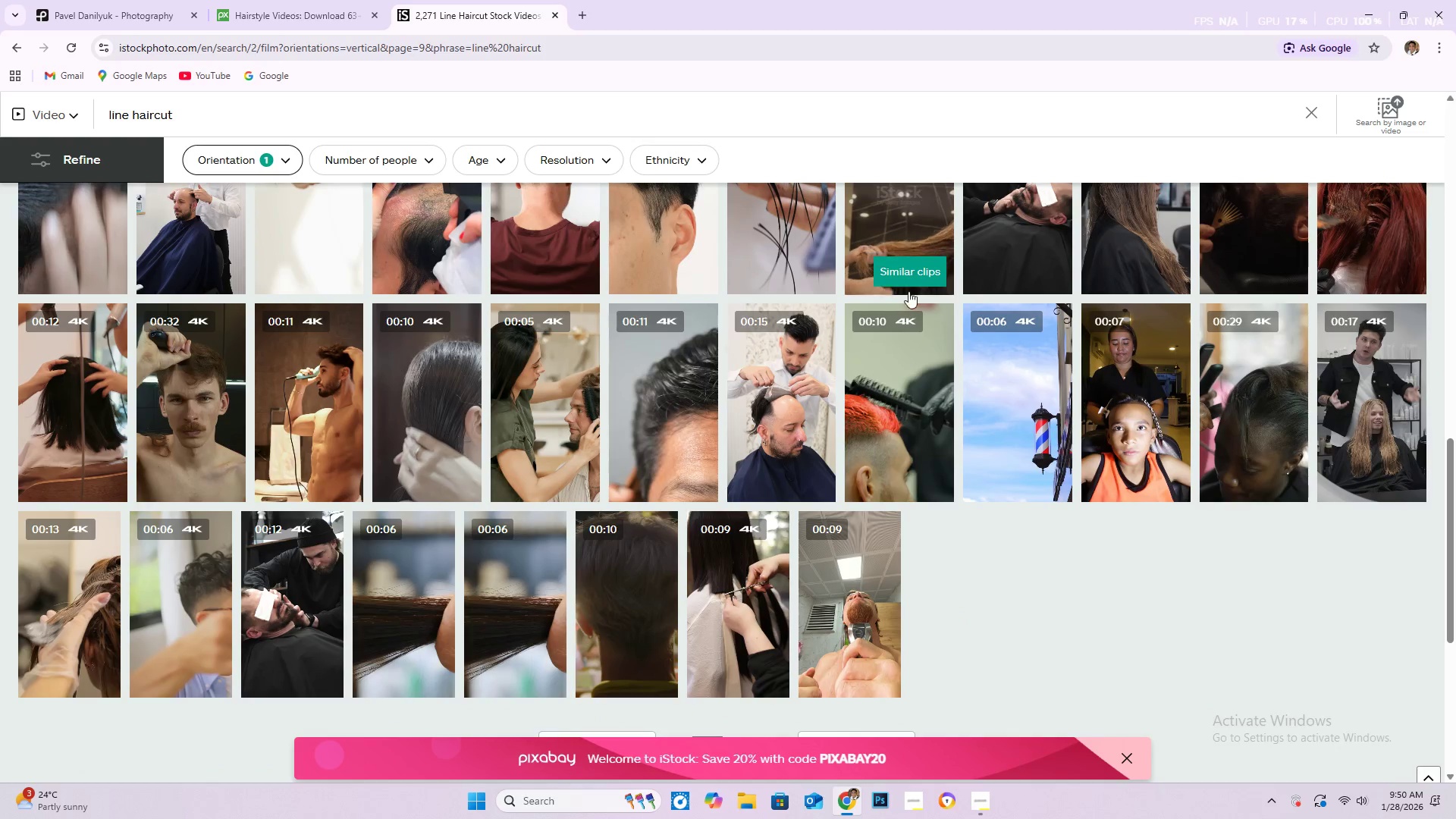 
left_click([891, 442])
 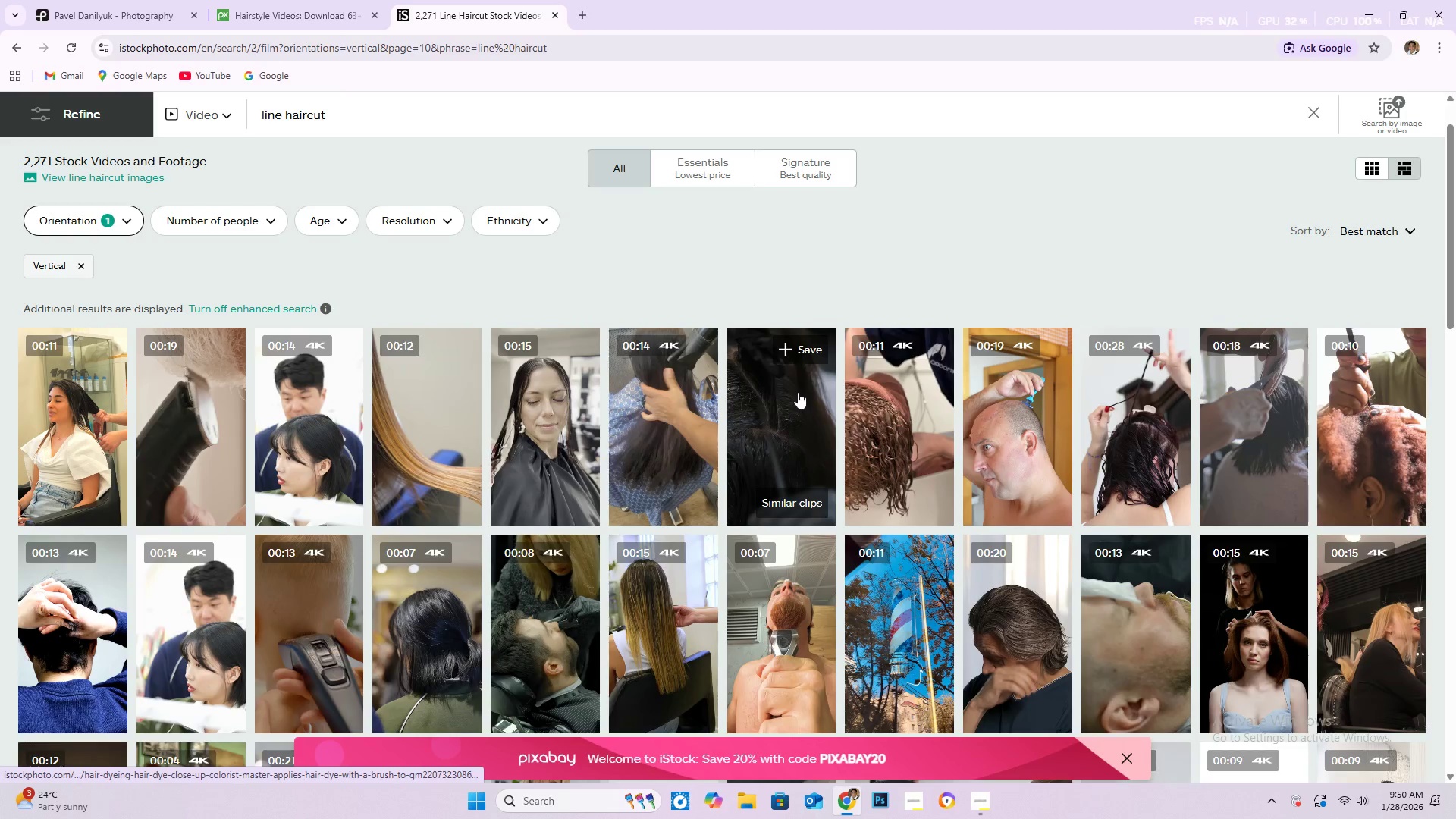 
scroll: coordinate [770, 358], scroll_direction: down, amount: 14.0
 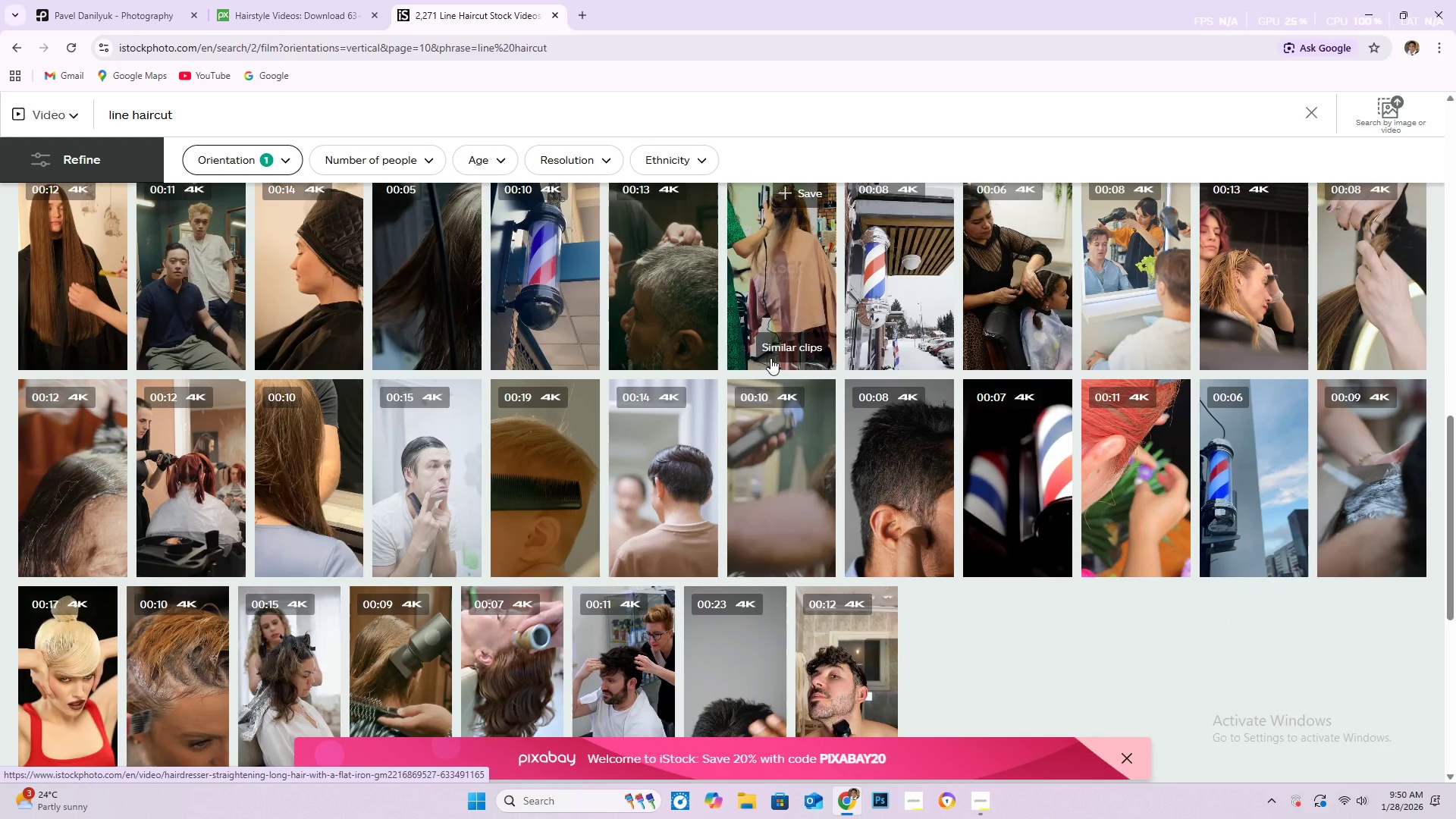 
scroll: coordinate [772, 359], scroll_direction: down, amount: 3.0
 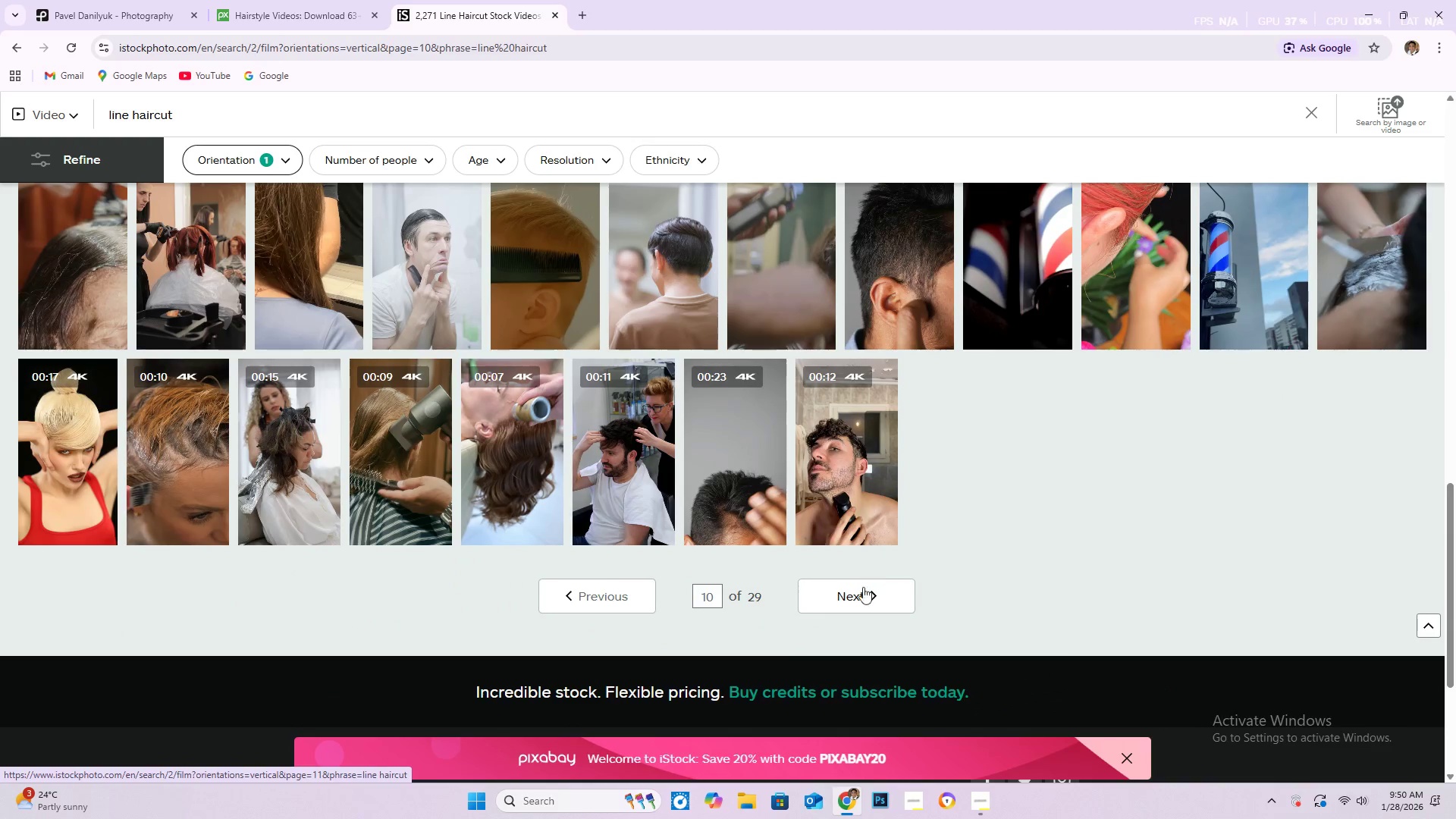 
left_click([861, 595])
 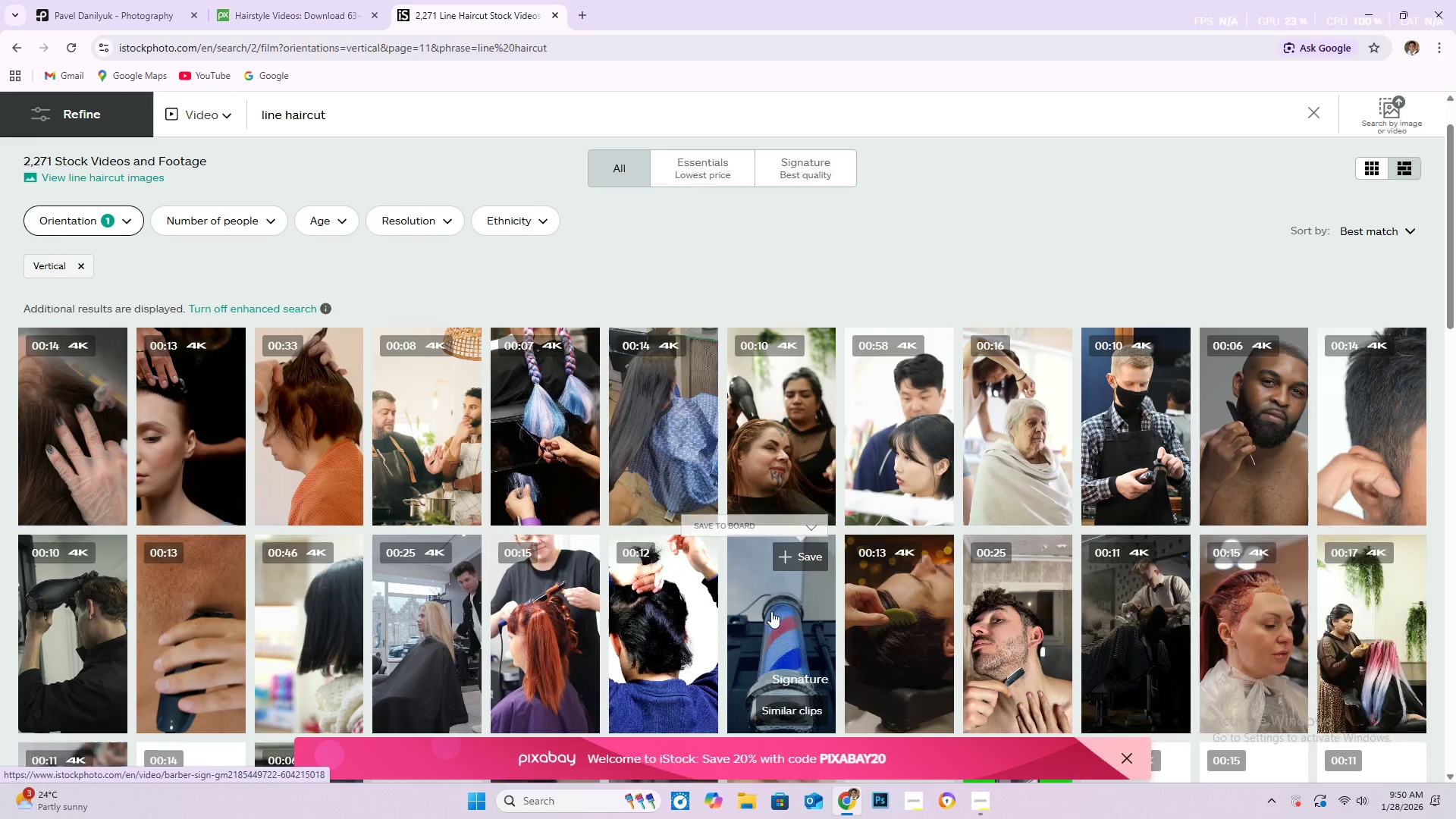 
scroll: coordinate [756, 532], scroll_direction: down, amount: 17.0
 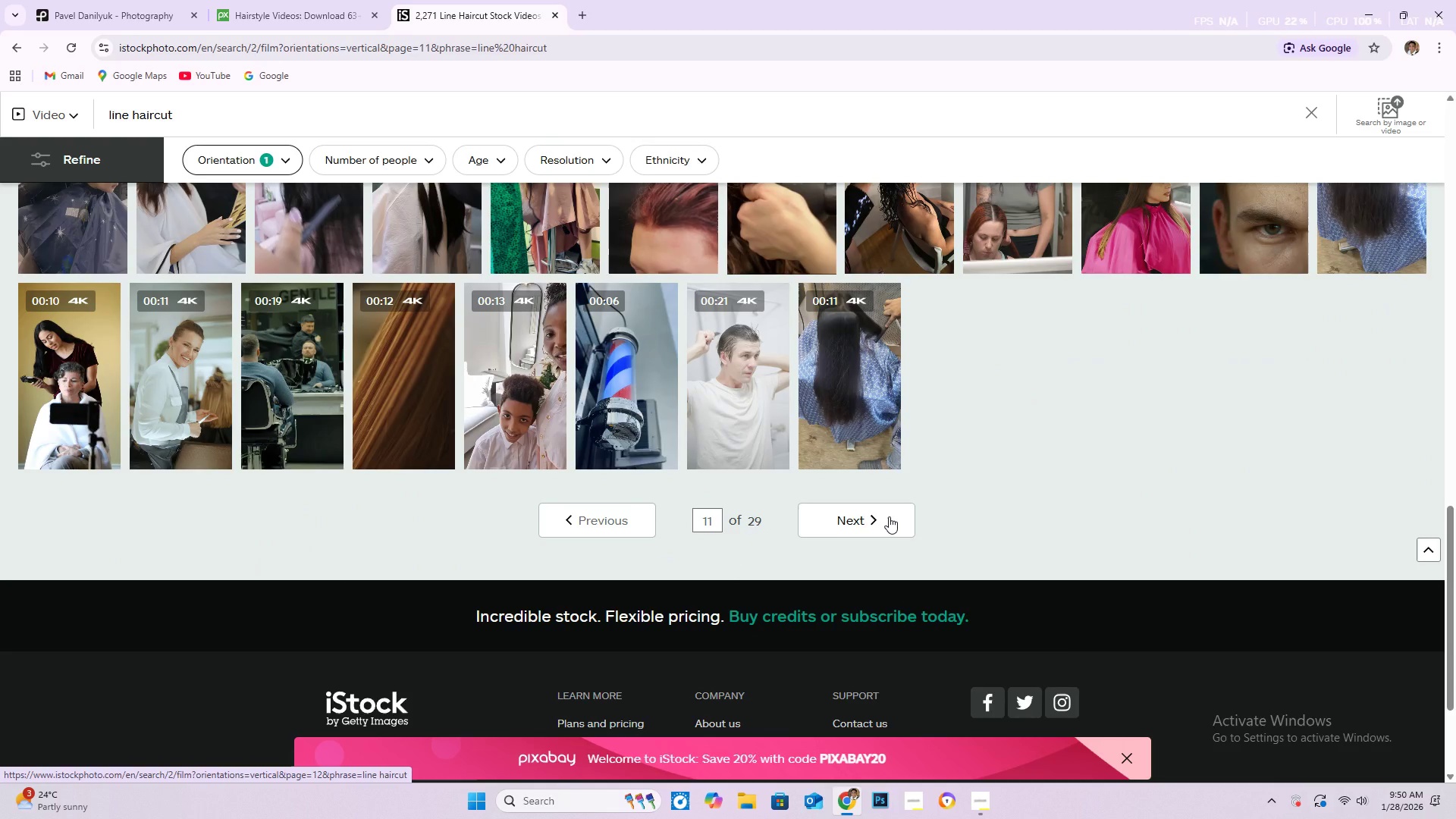 
left_click([889, 516])
 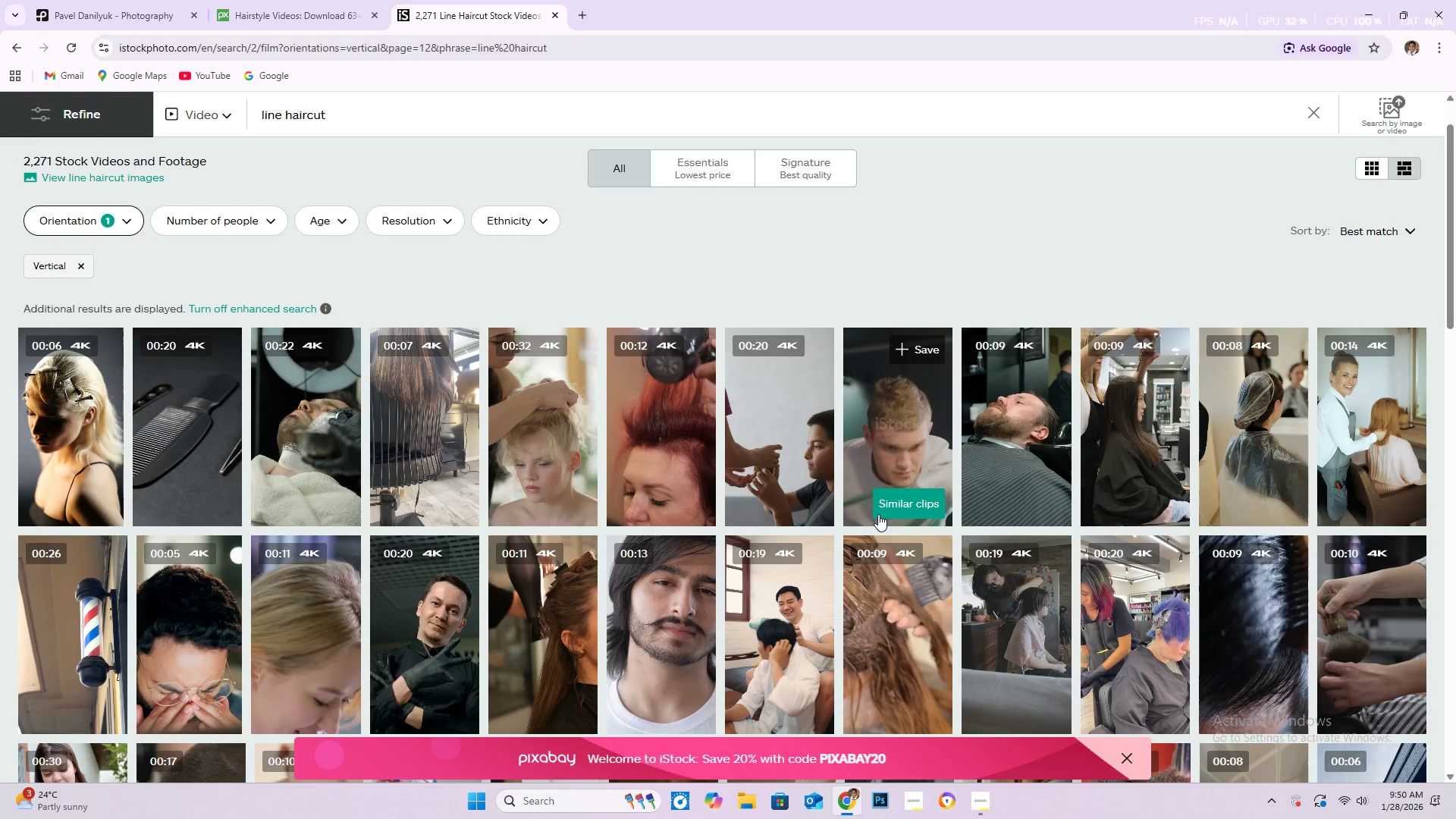 
wait(6.92)
 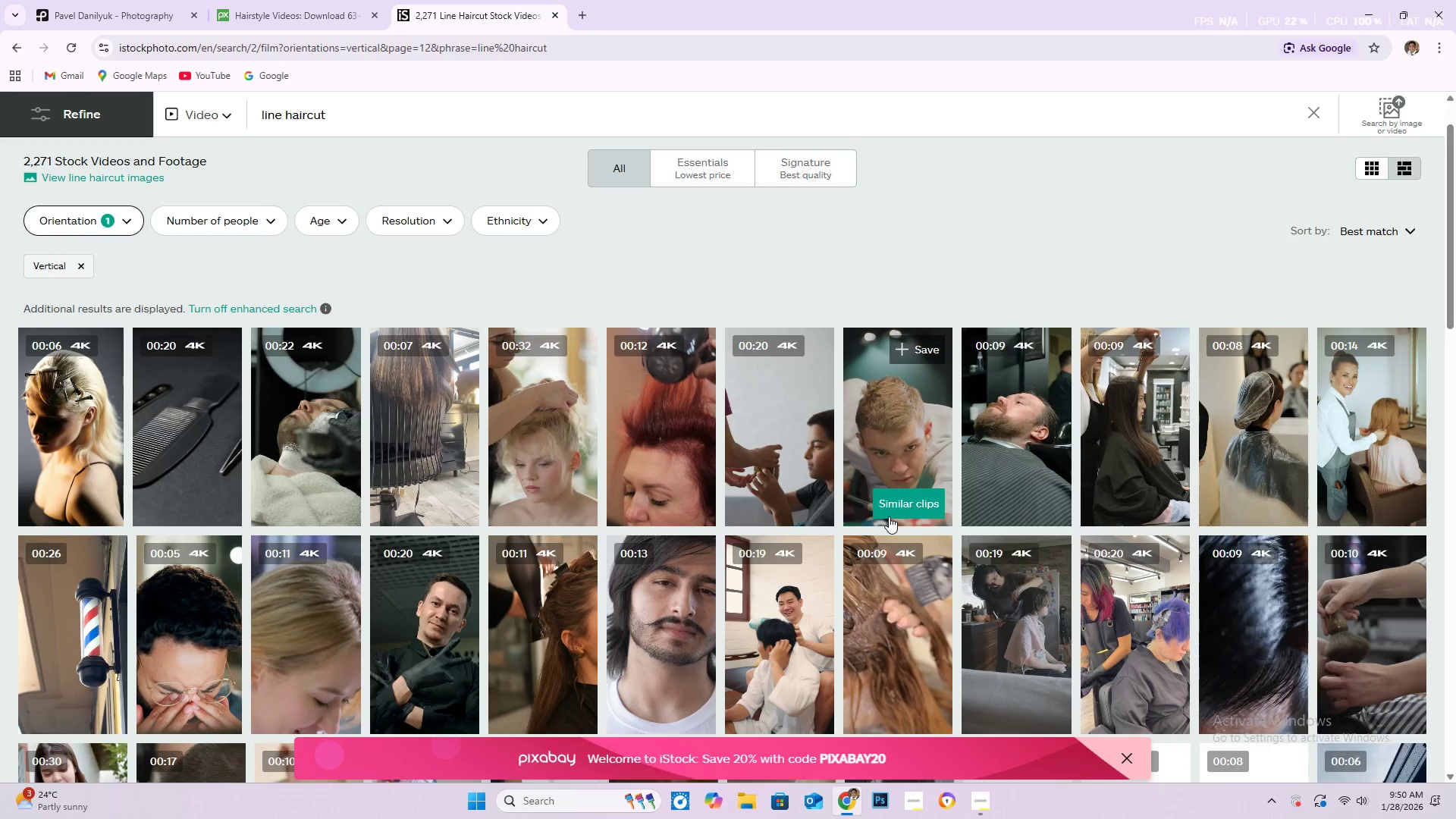 
scroll: coordinate [864, 507], scroll_direction: down, amount: 2.0
 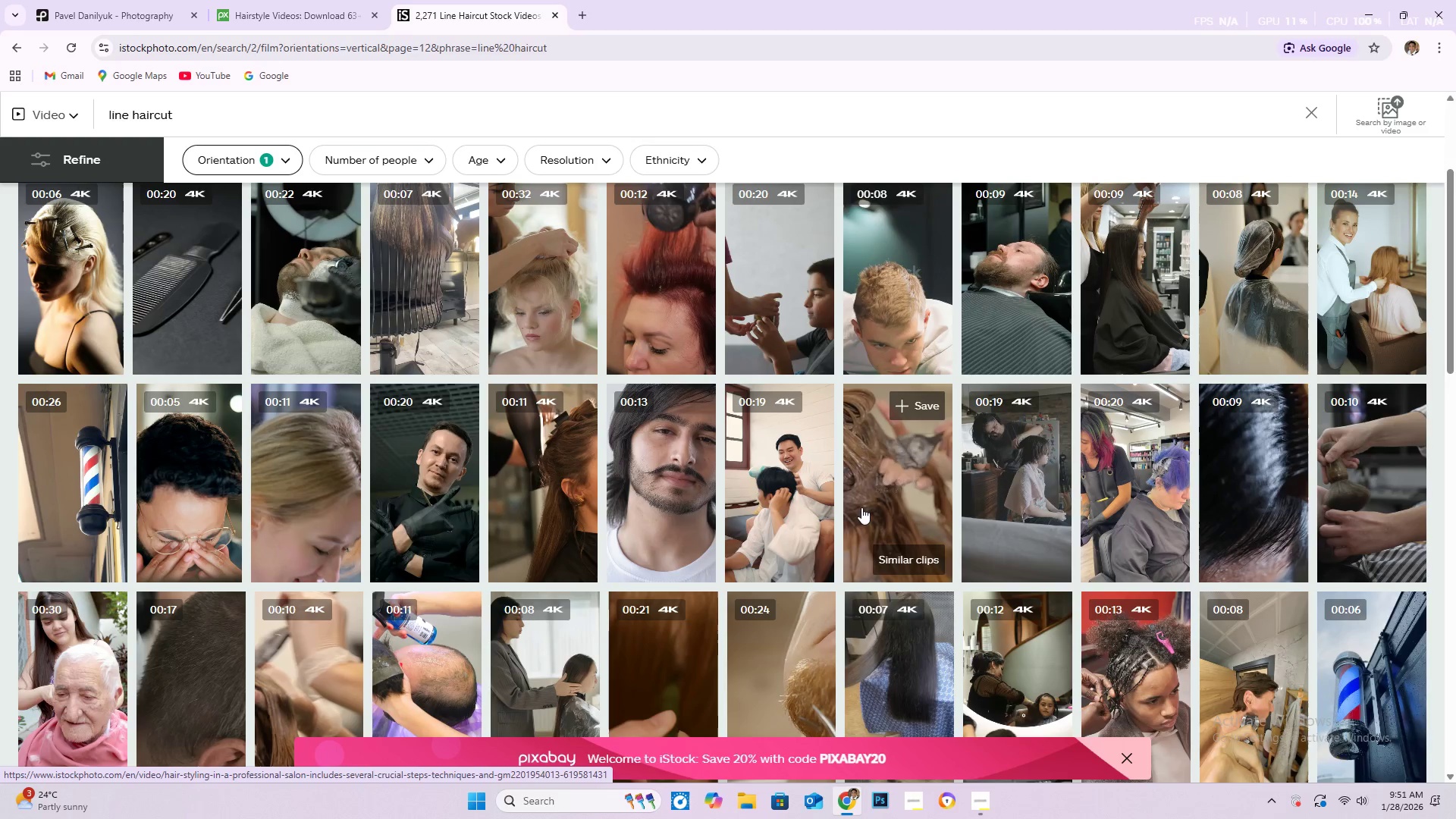 
wait(6.16)
 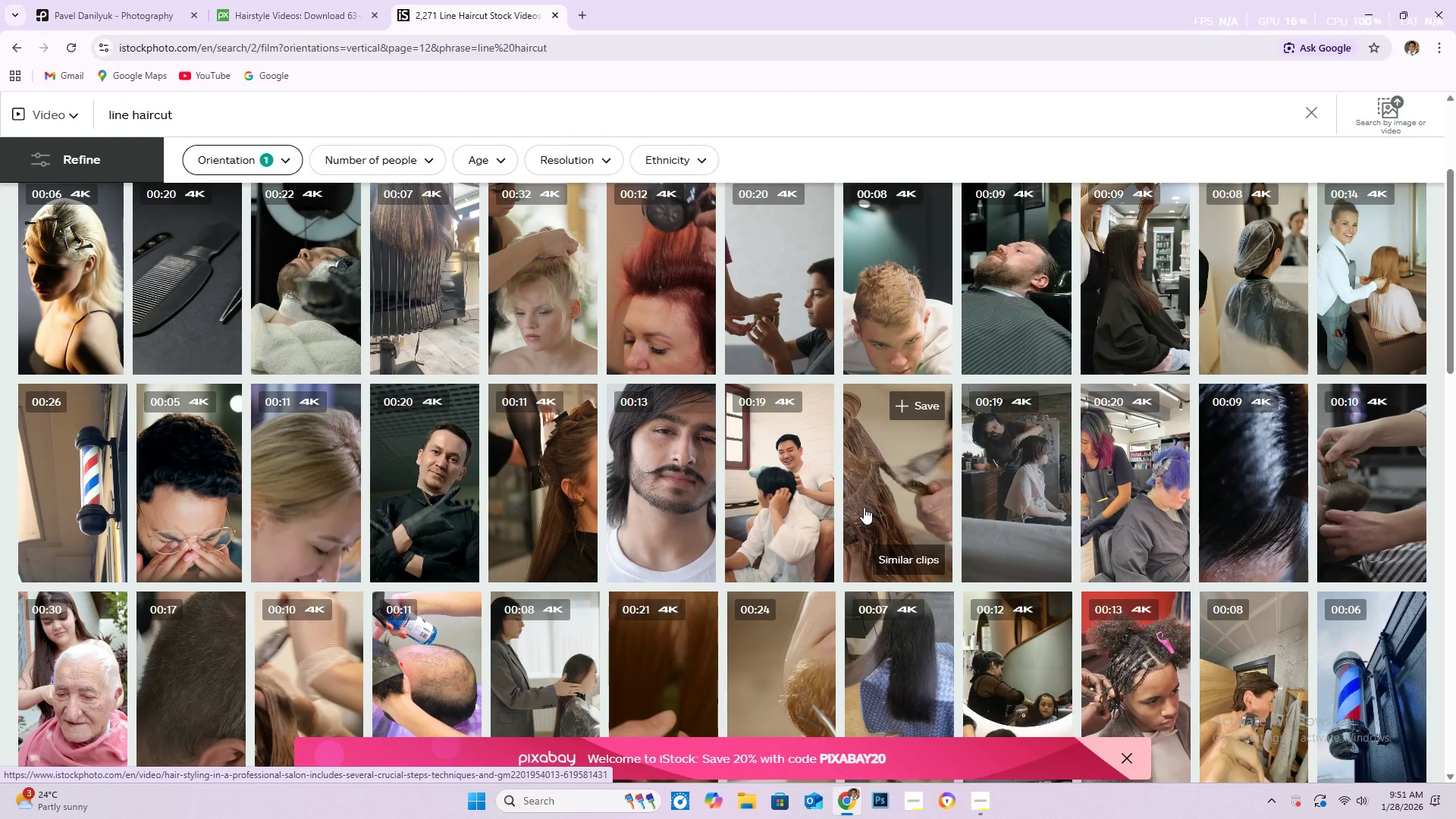 
scroll: coordinate [861, 507], scroll_direction: down, amount: 1.0
 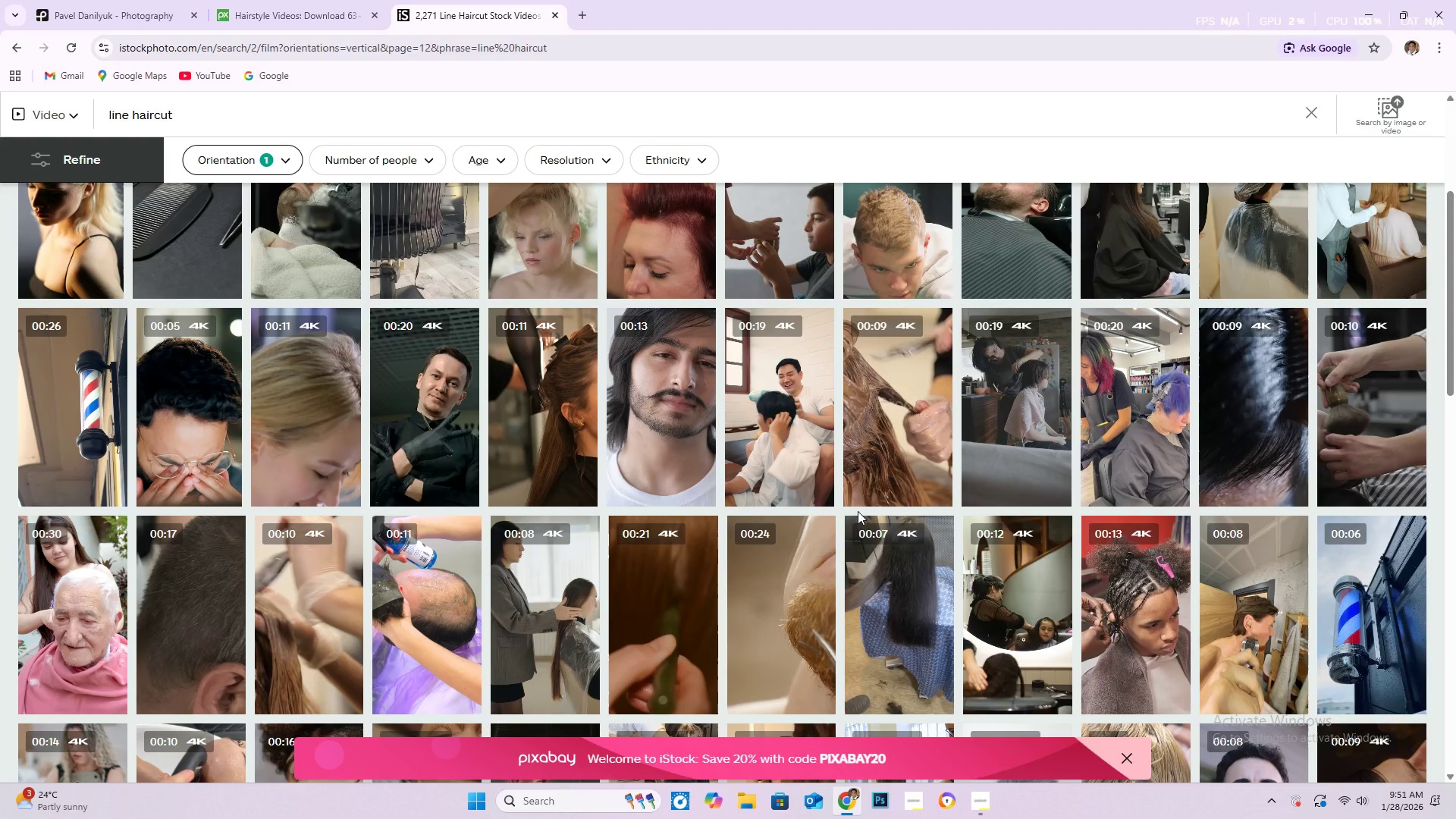 
wait(29.21)
 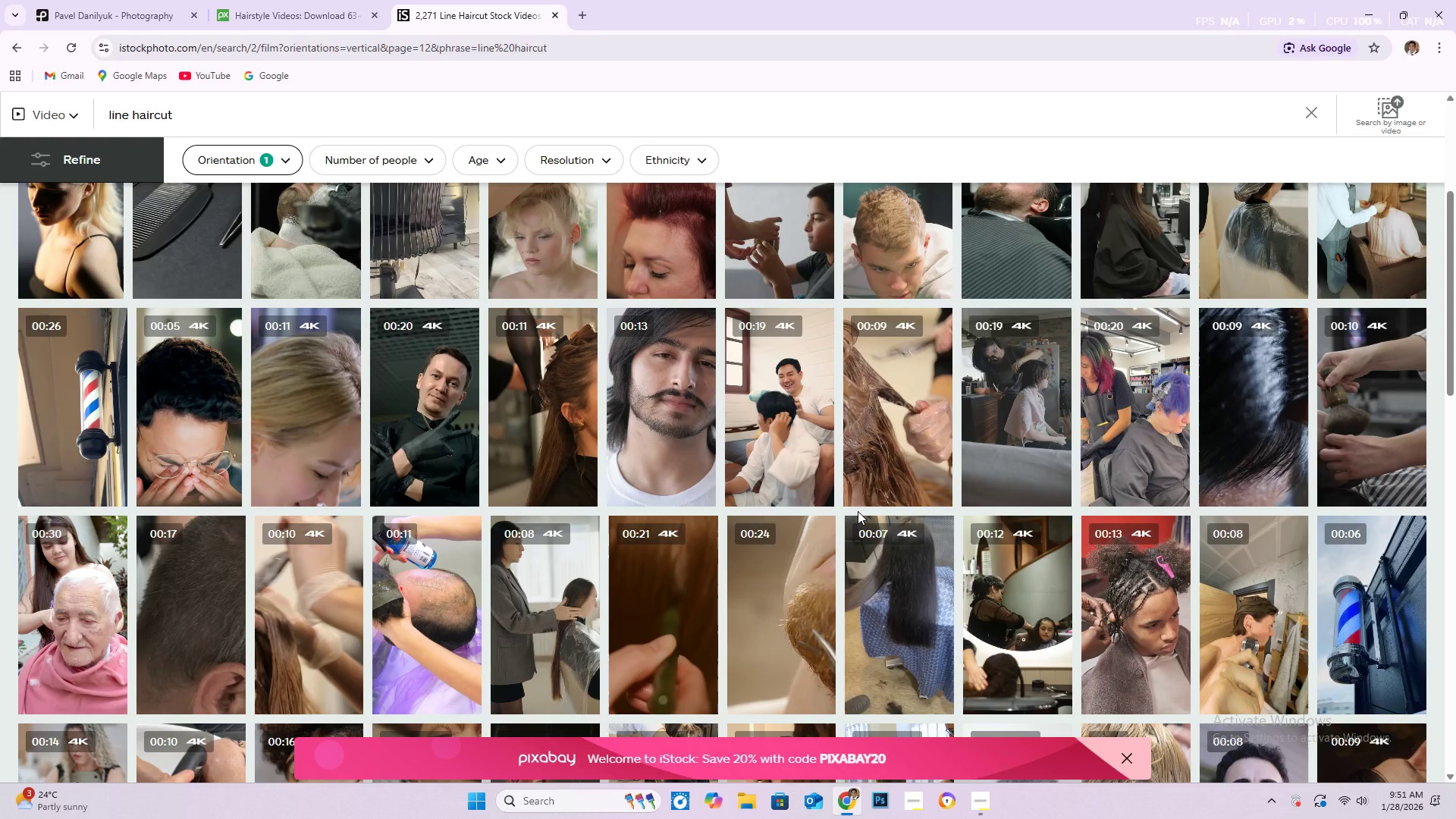 
scroll: coordinate [610, 504], scroll_direction: down, amount: 13.0
 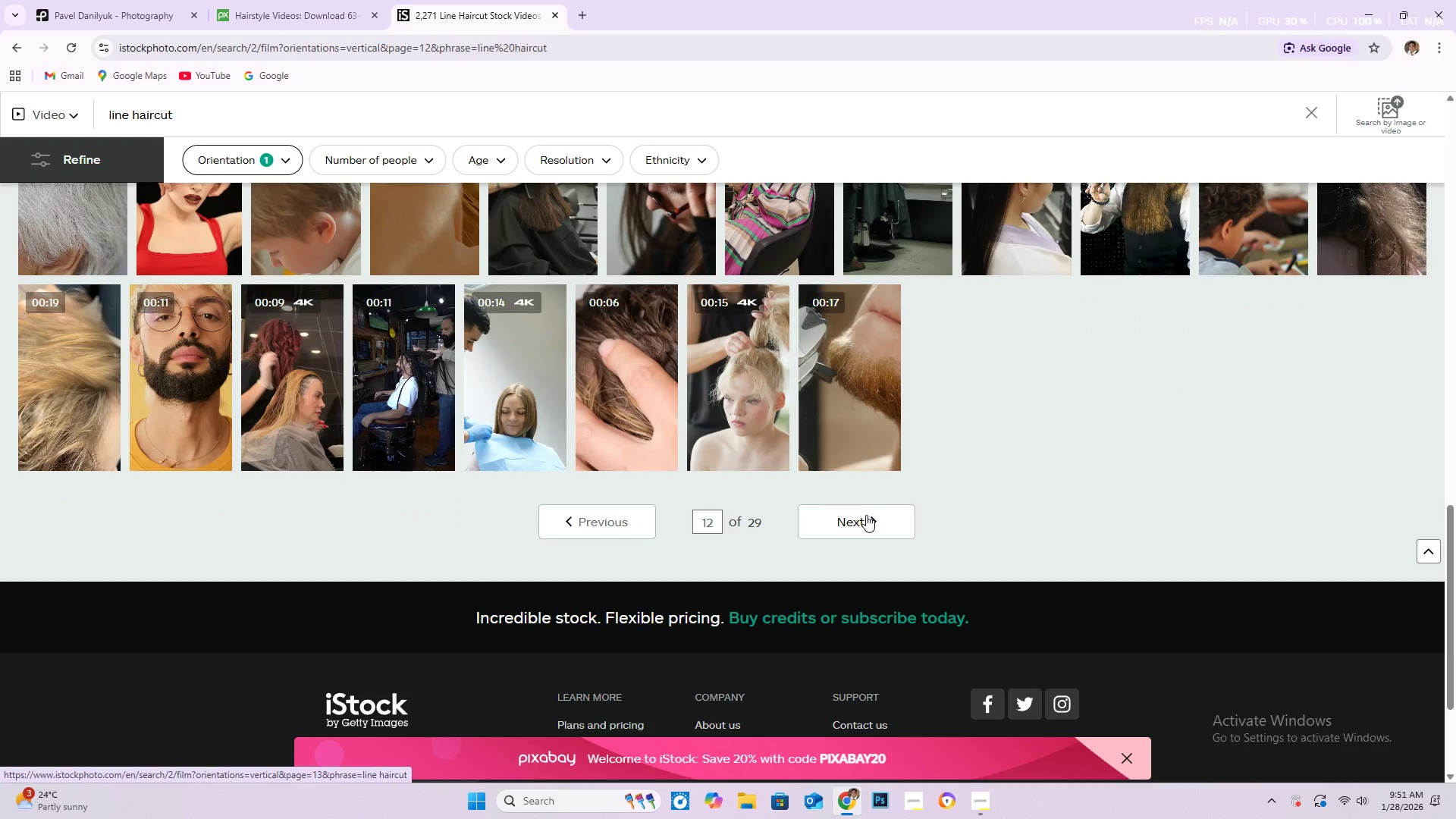 
left_click([865, 523])
 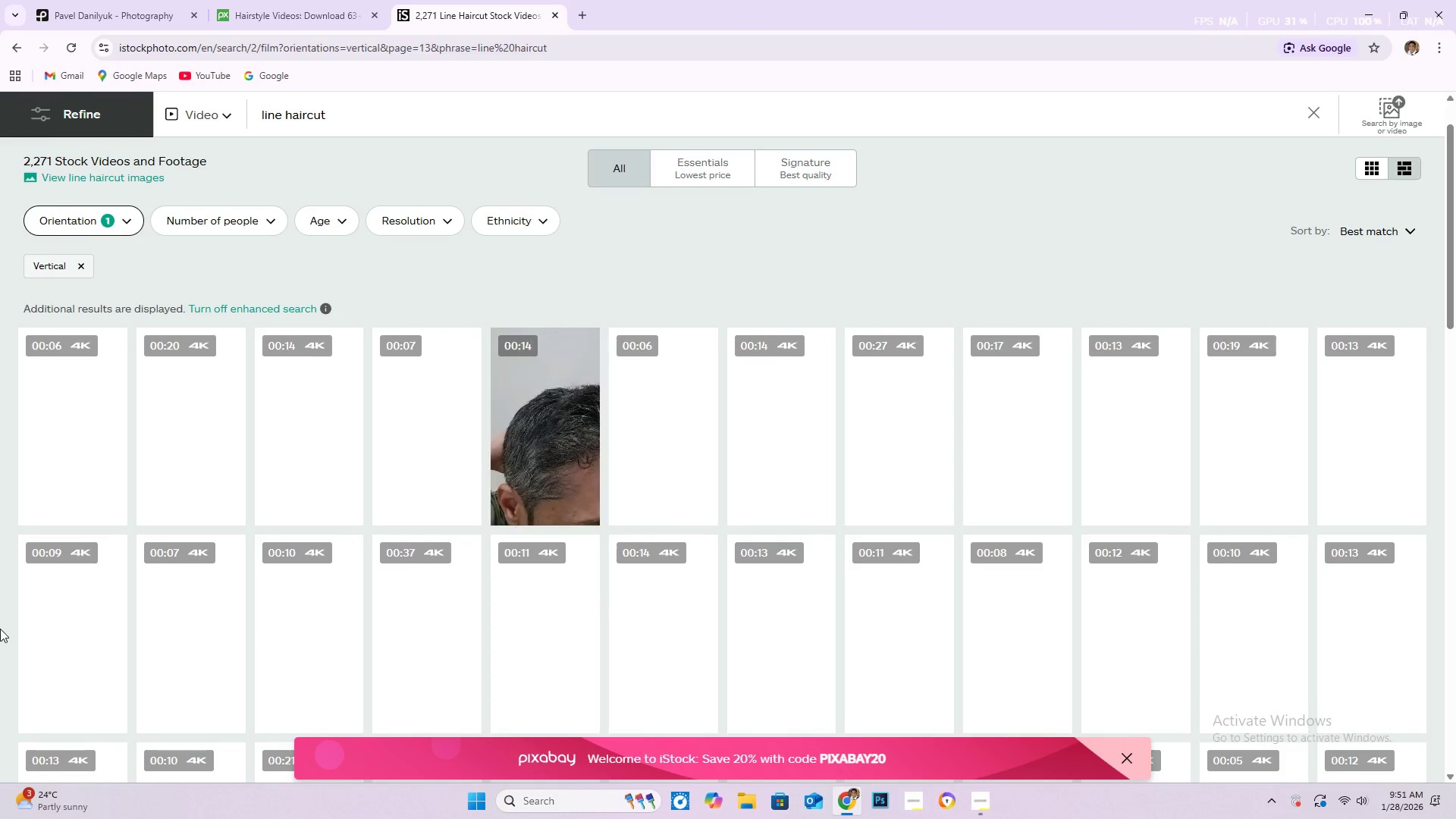 
wait(5.03)
 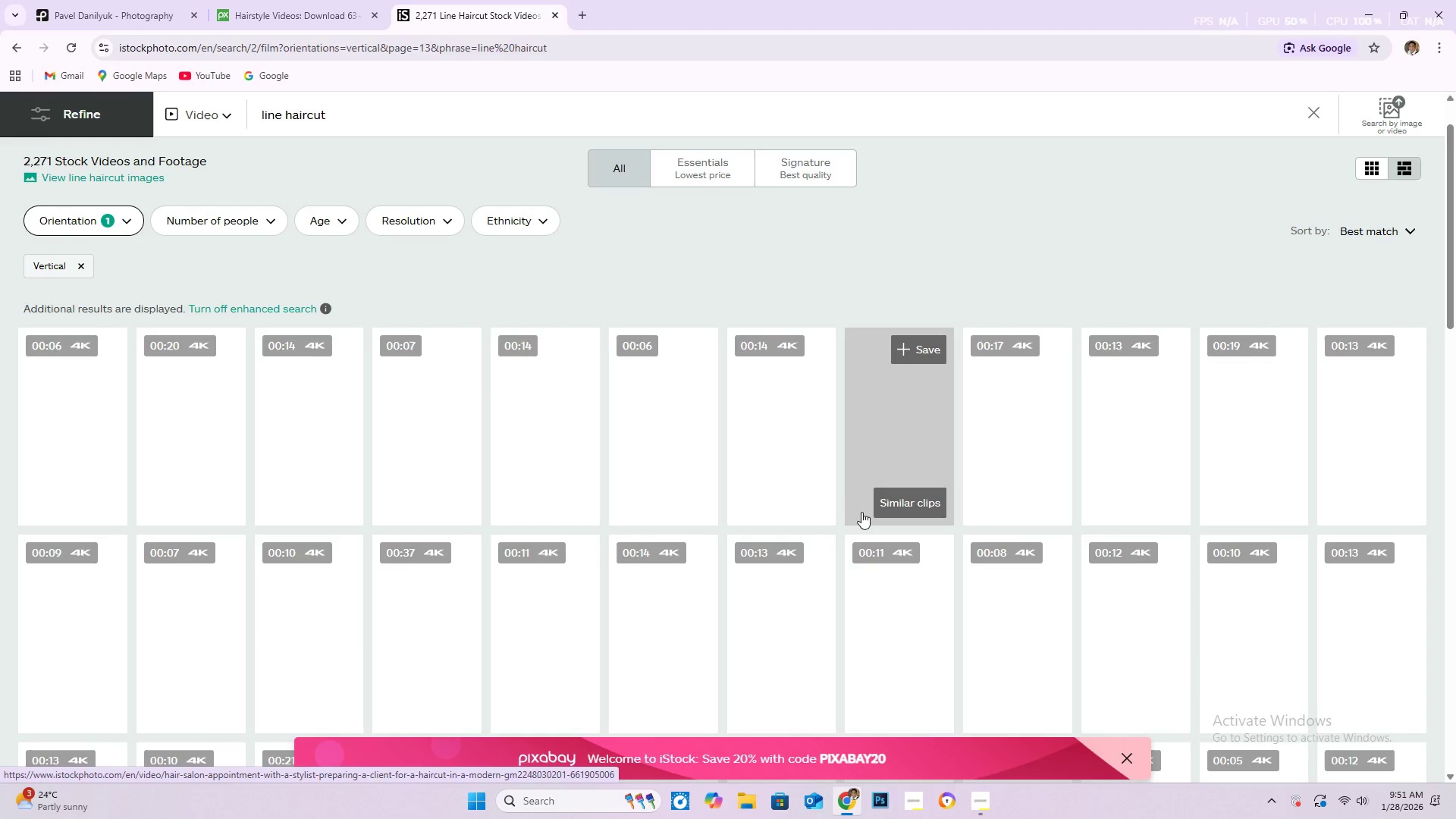 
mouse_move([64, 482])
 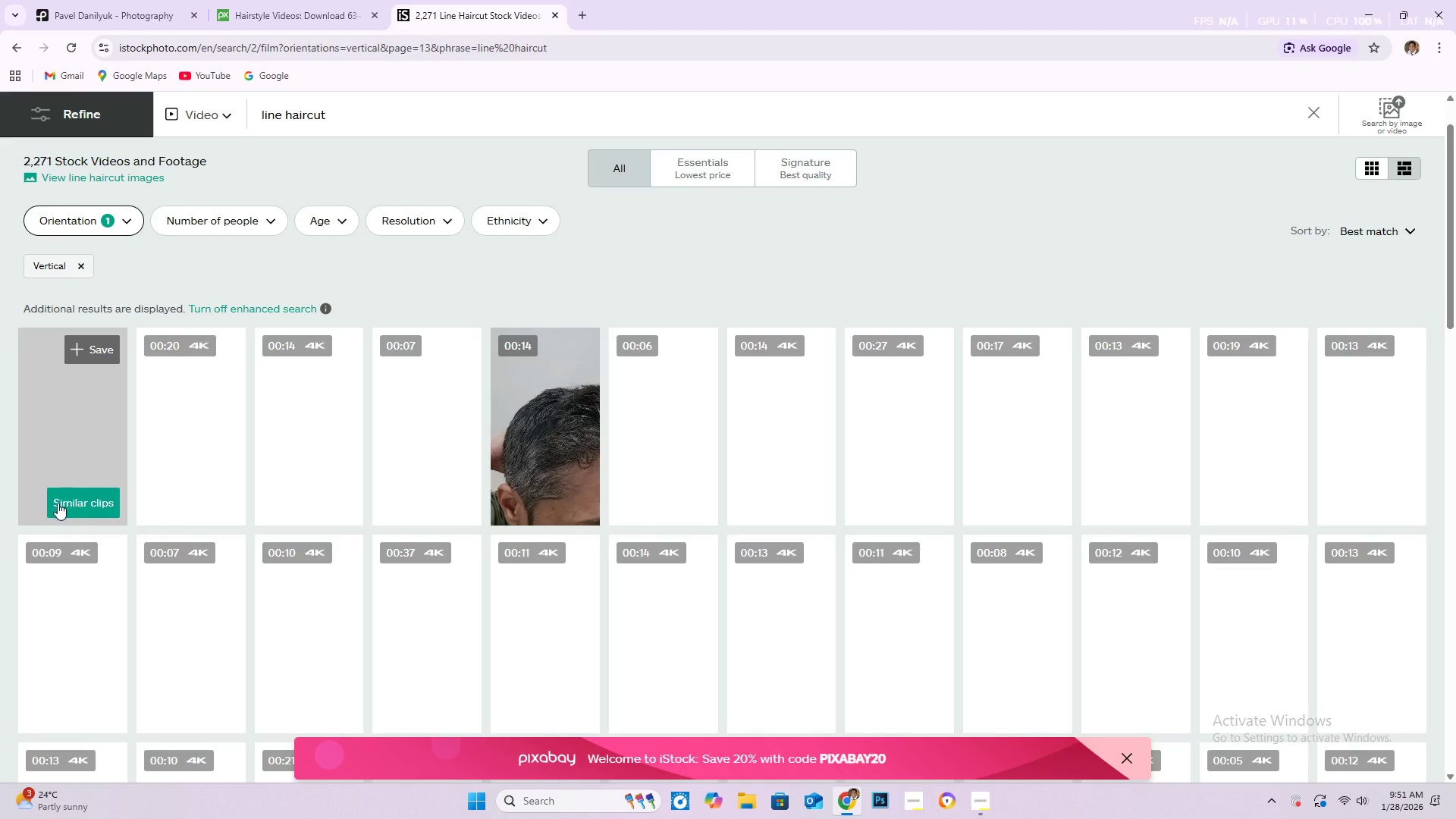 
scroll: coordinate [41, 513], scroll_direction: down, amount: 5.0
 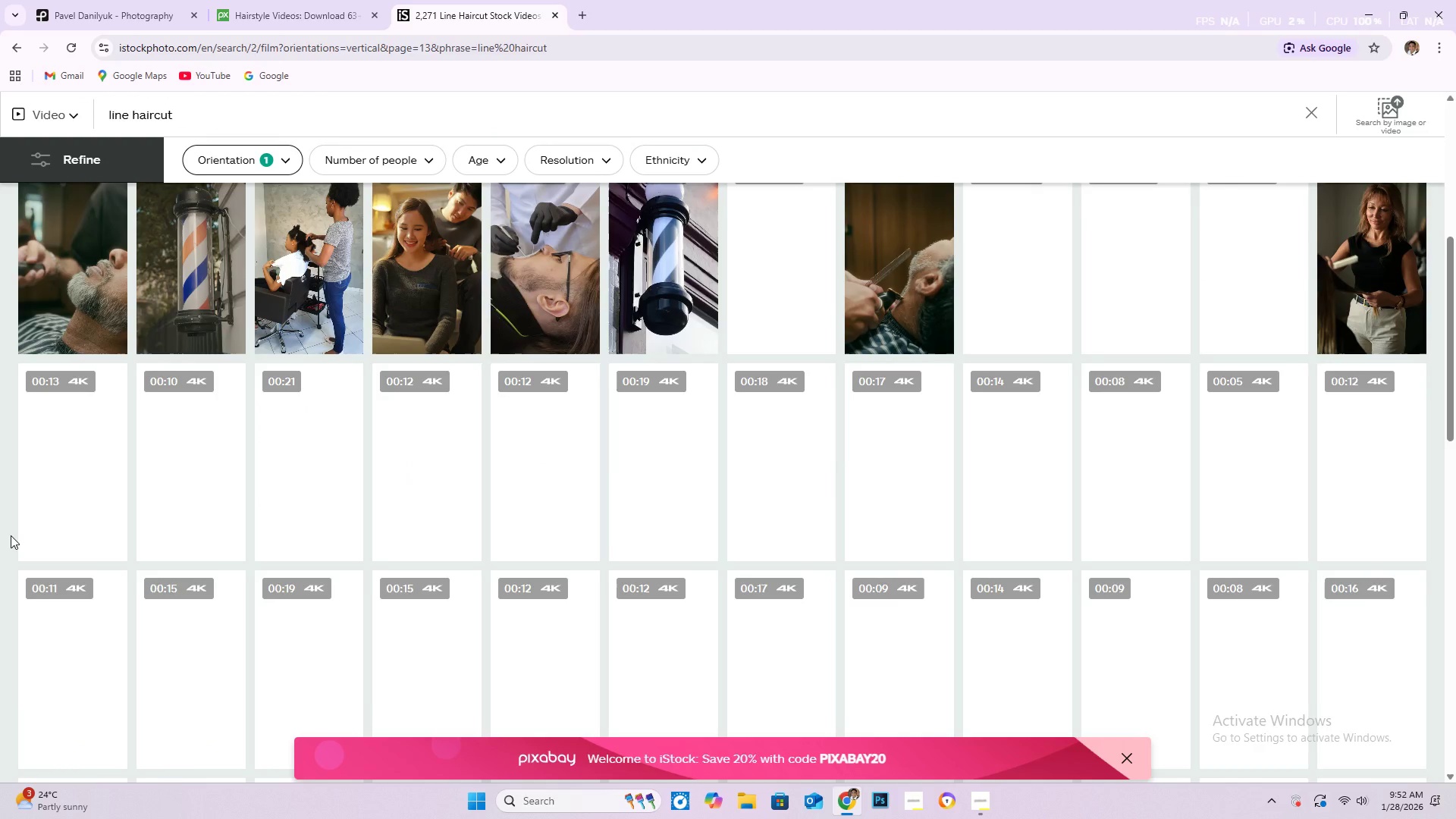 
mouse_move([22, 514])
 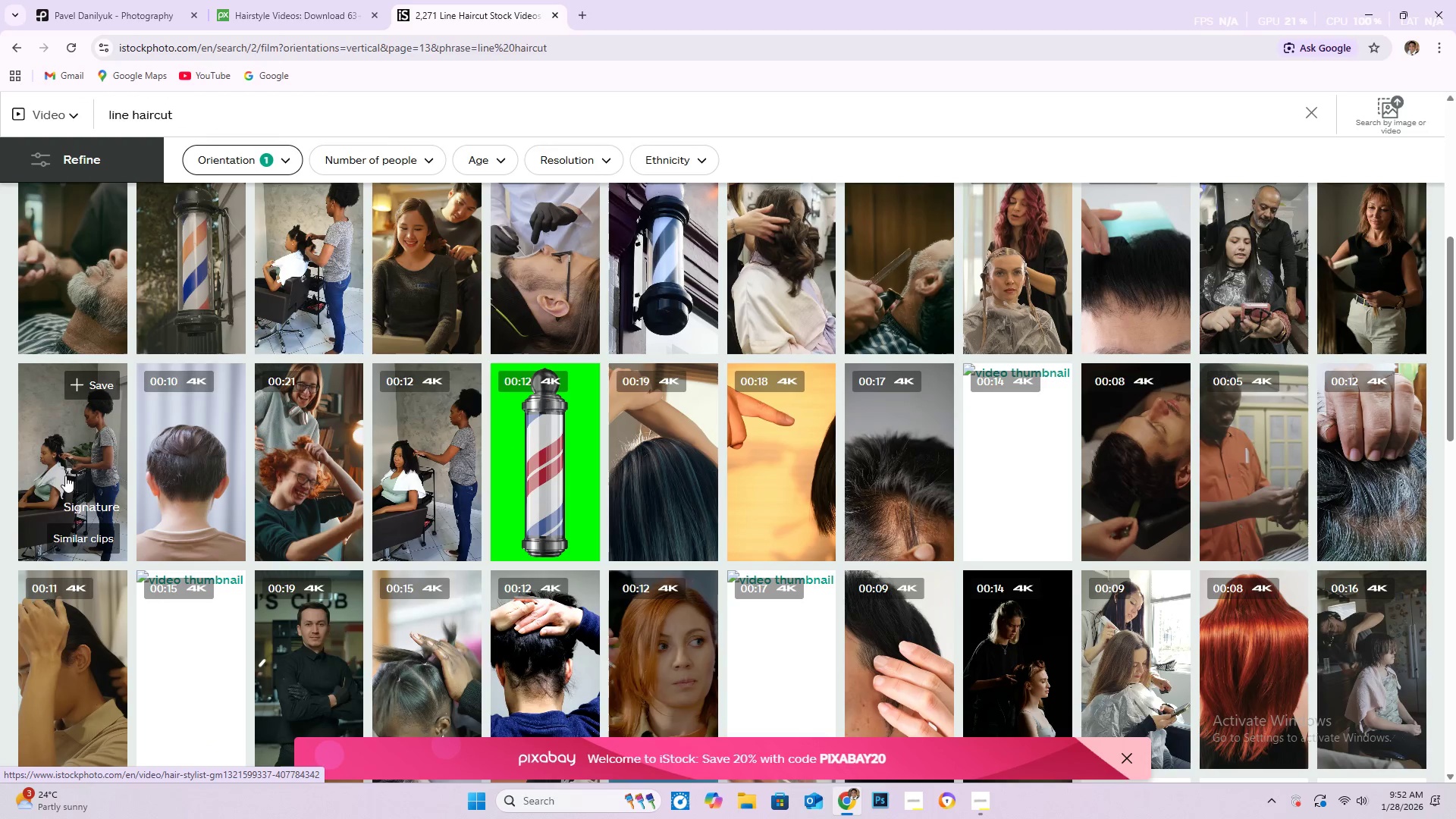 
scroll: coordinate [26, 516], scroll_direction: down, amount: 11.0
 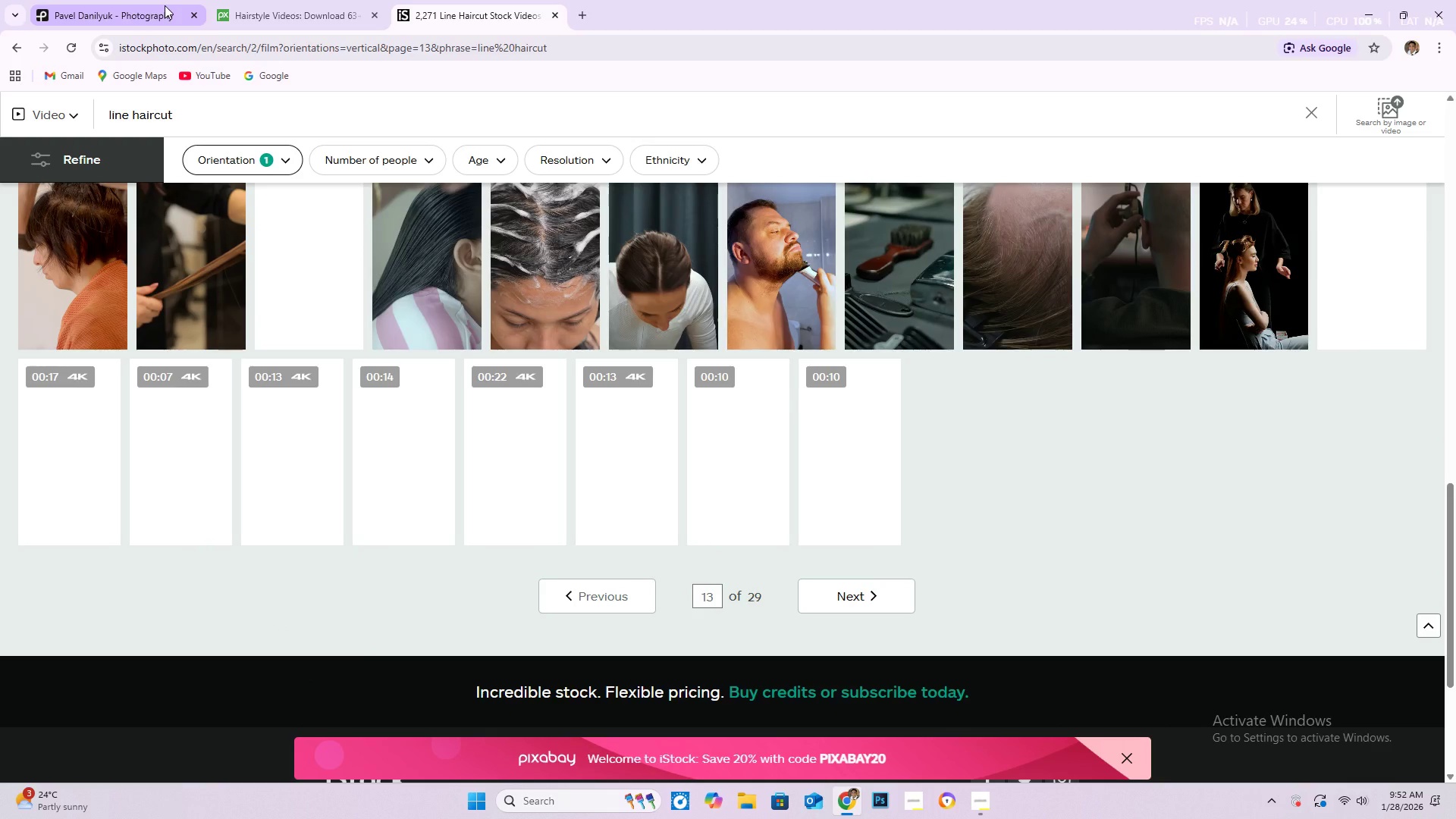 
left_click([165, 5])
 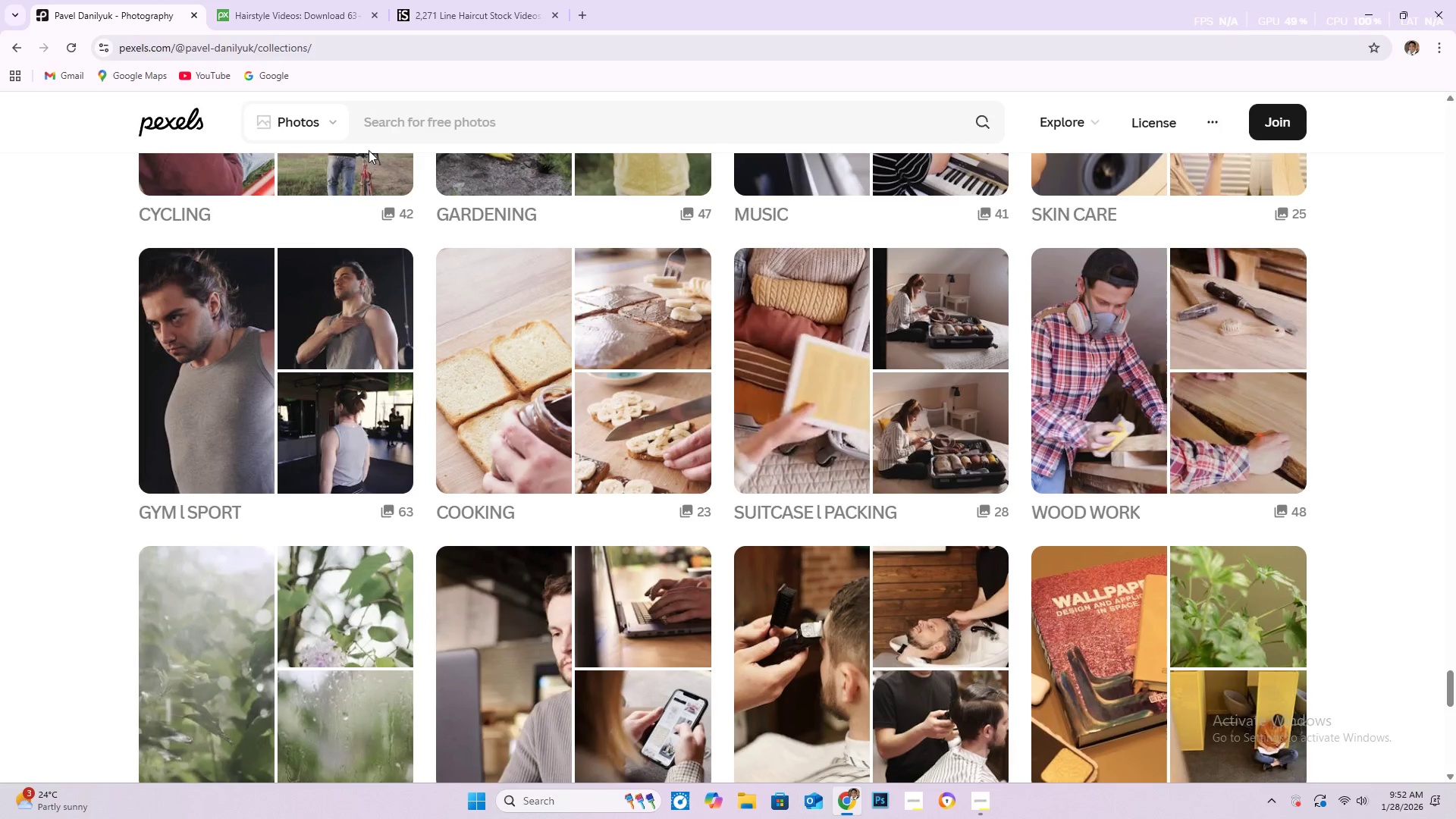 
left_click([334, 120])
 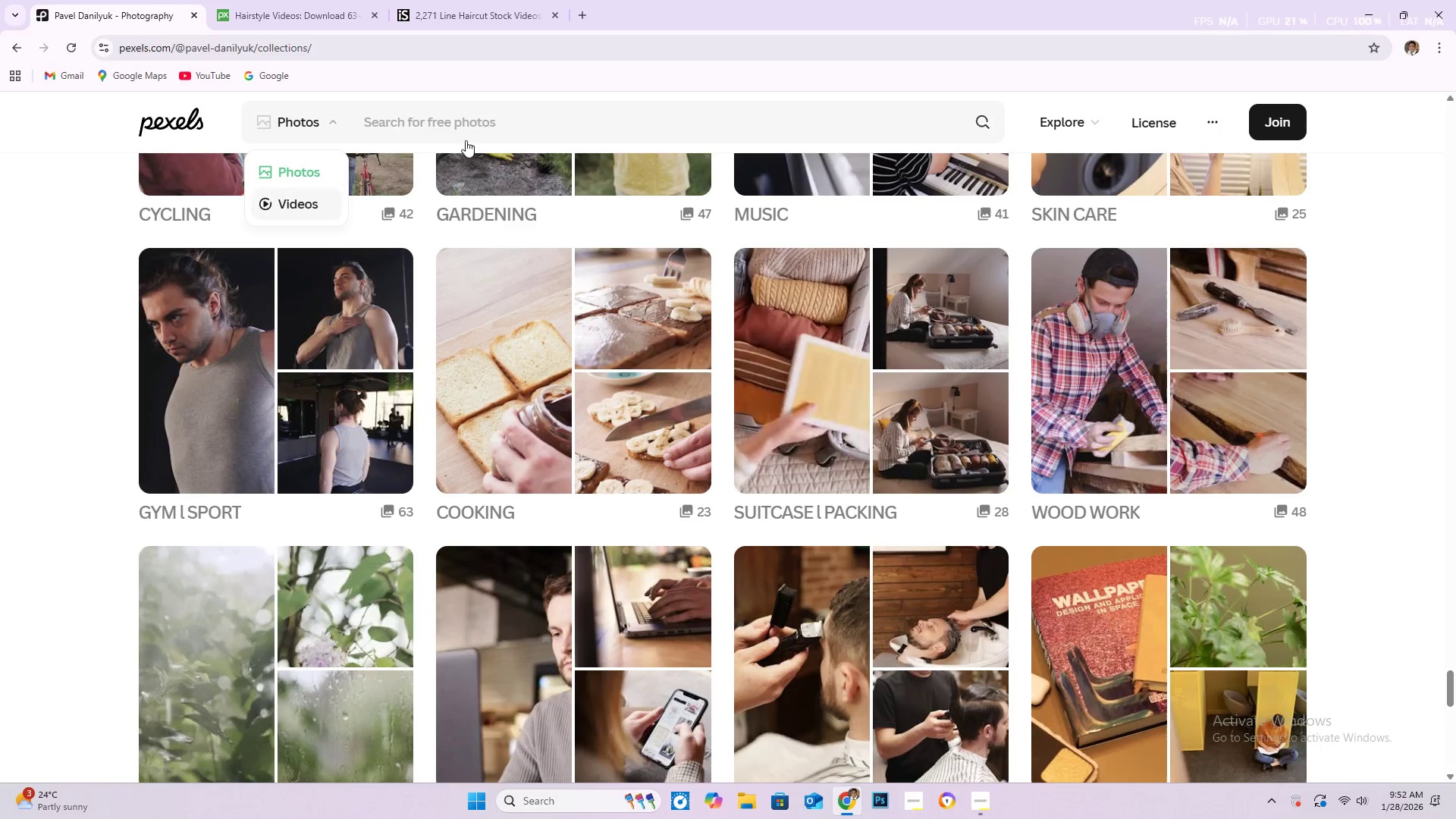 
left_click([502, 124])
 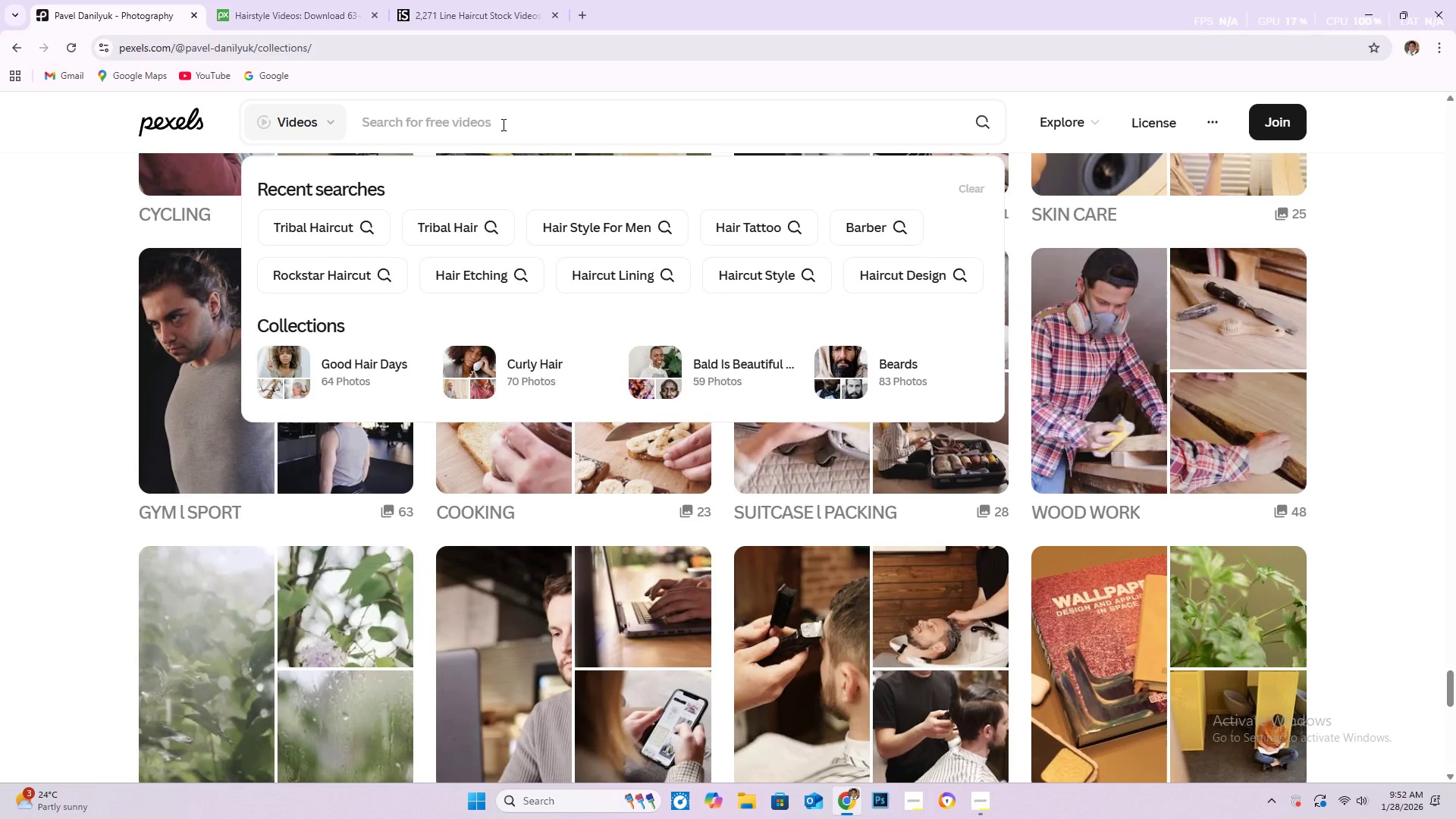 
type(faded hairv)
key(Backspace)
type(cut)
 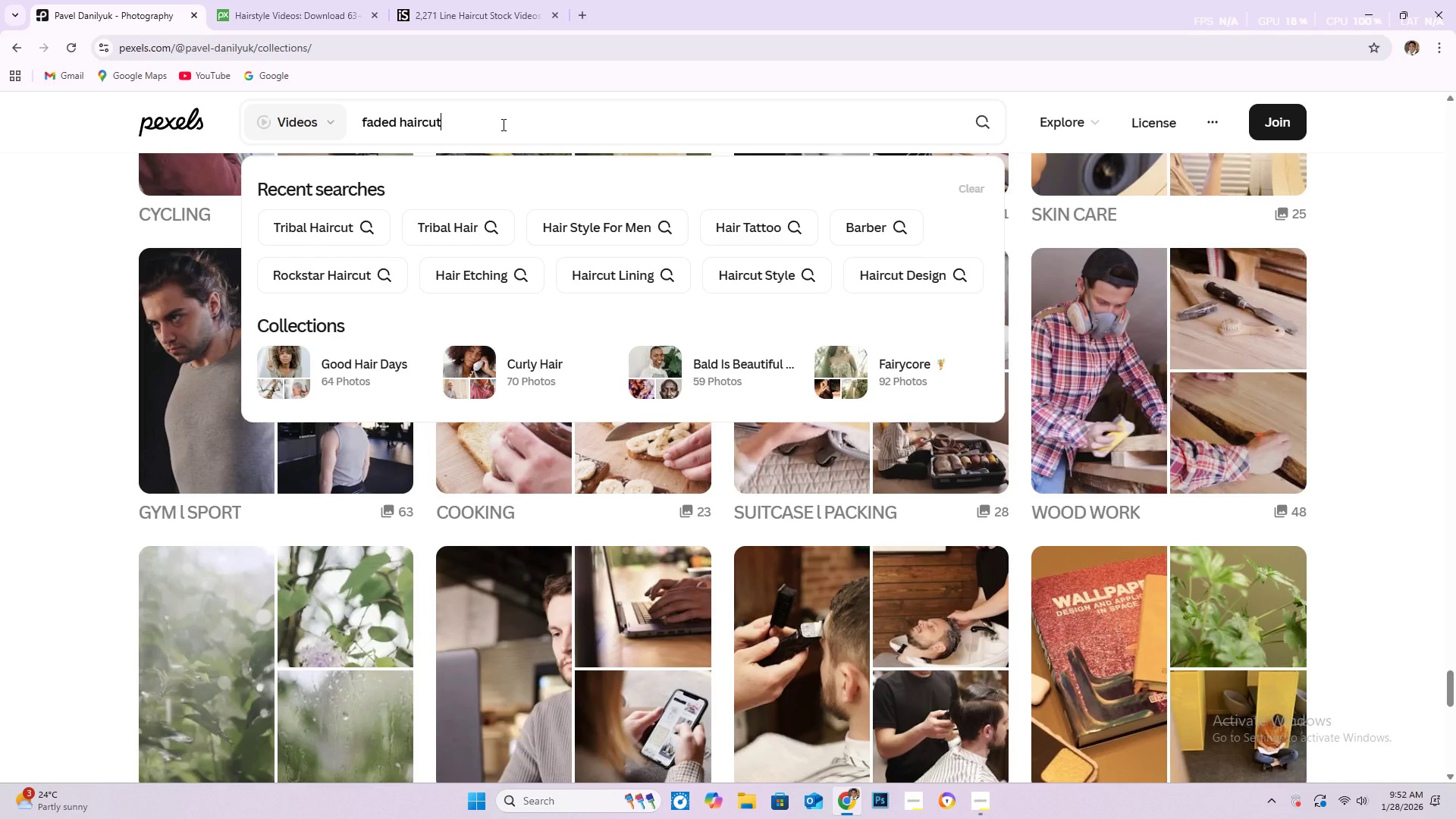 
key(Enter)
 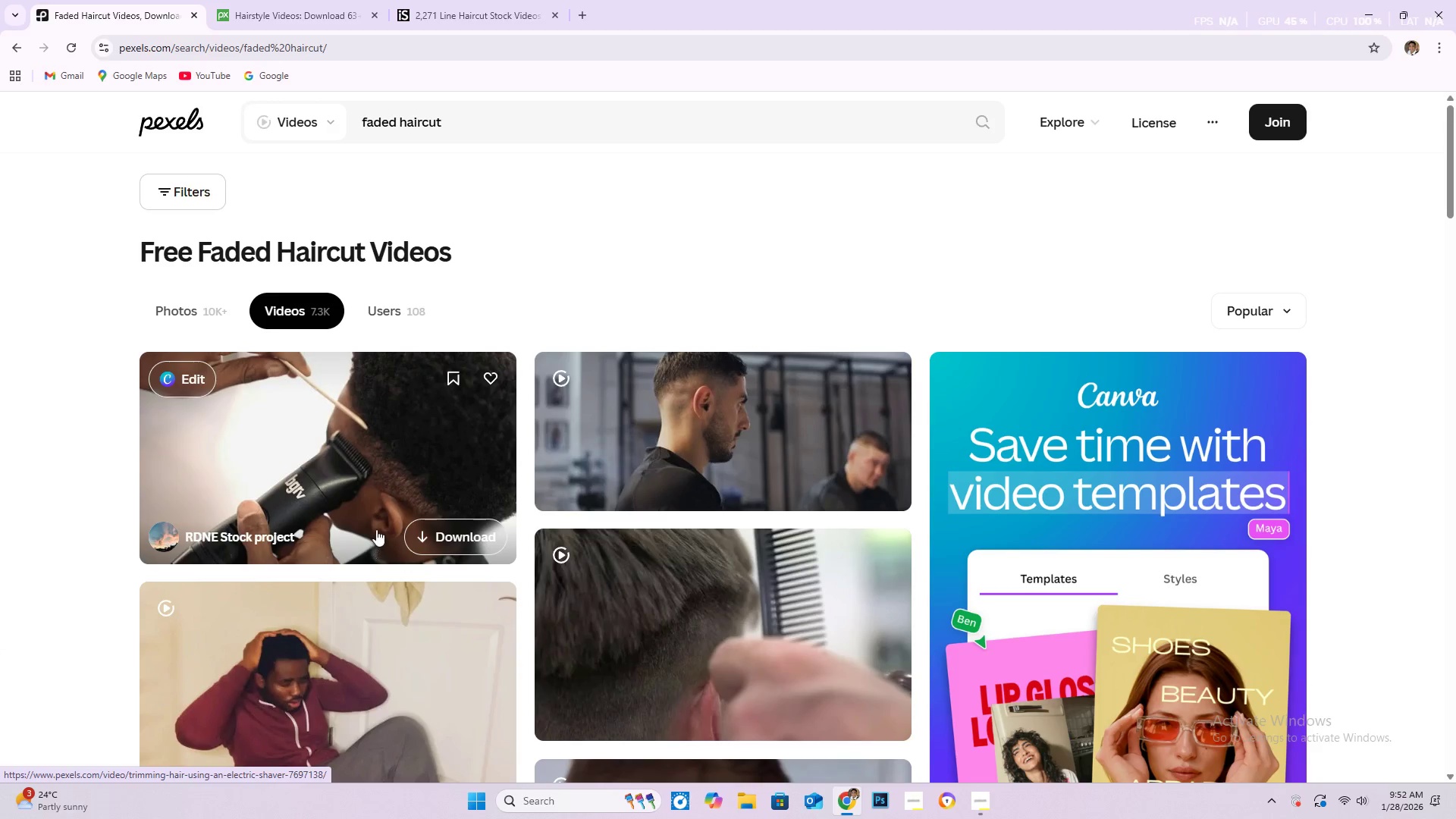 
scroll: coordinate [657, 541], scroll_direction: down, amount: 33.0
 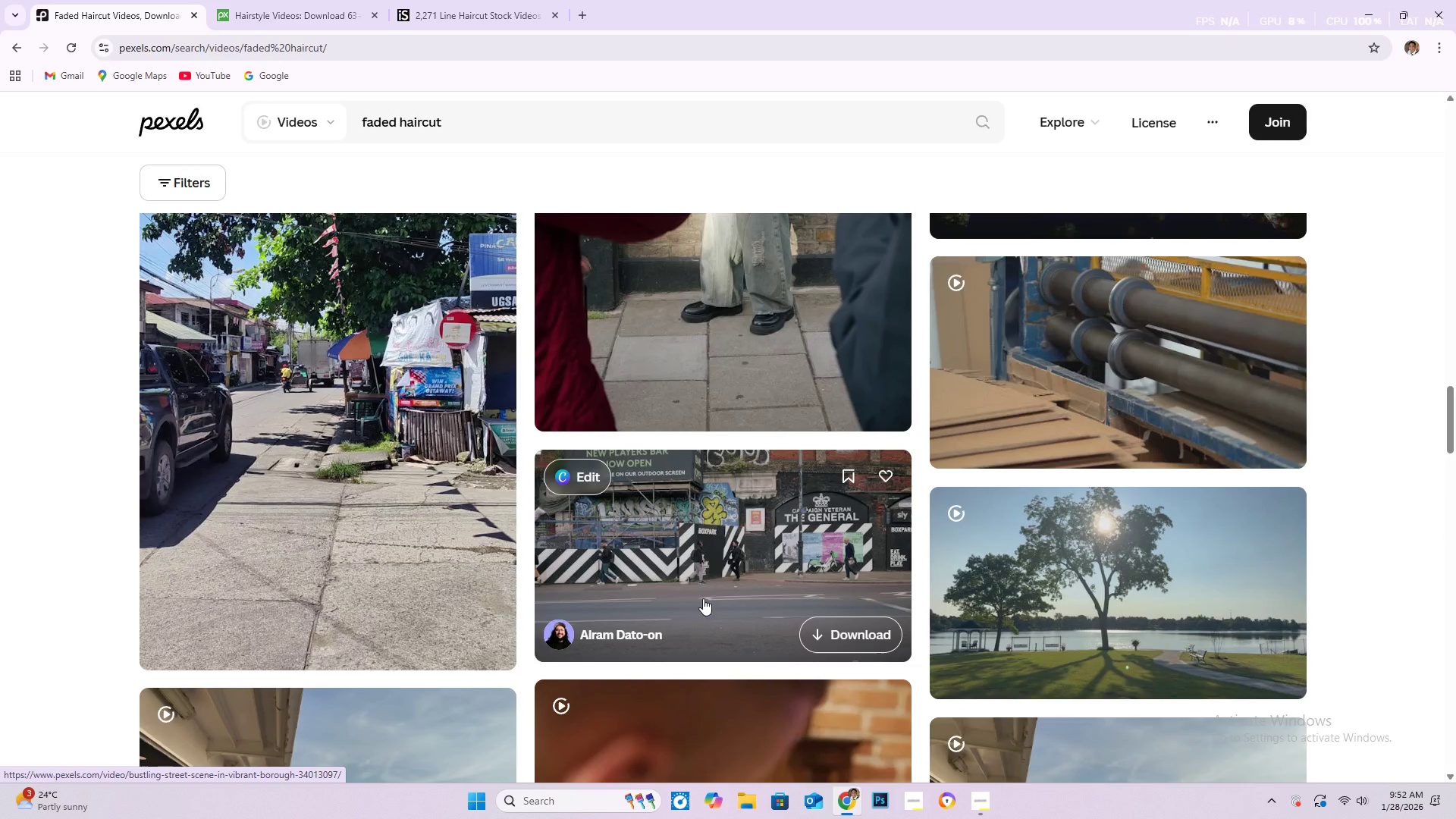 
scroll: coordinate [745, 458], scroll_direction: down, amount: 24.0
 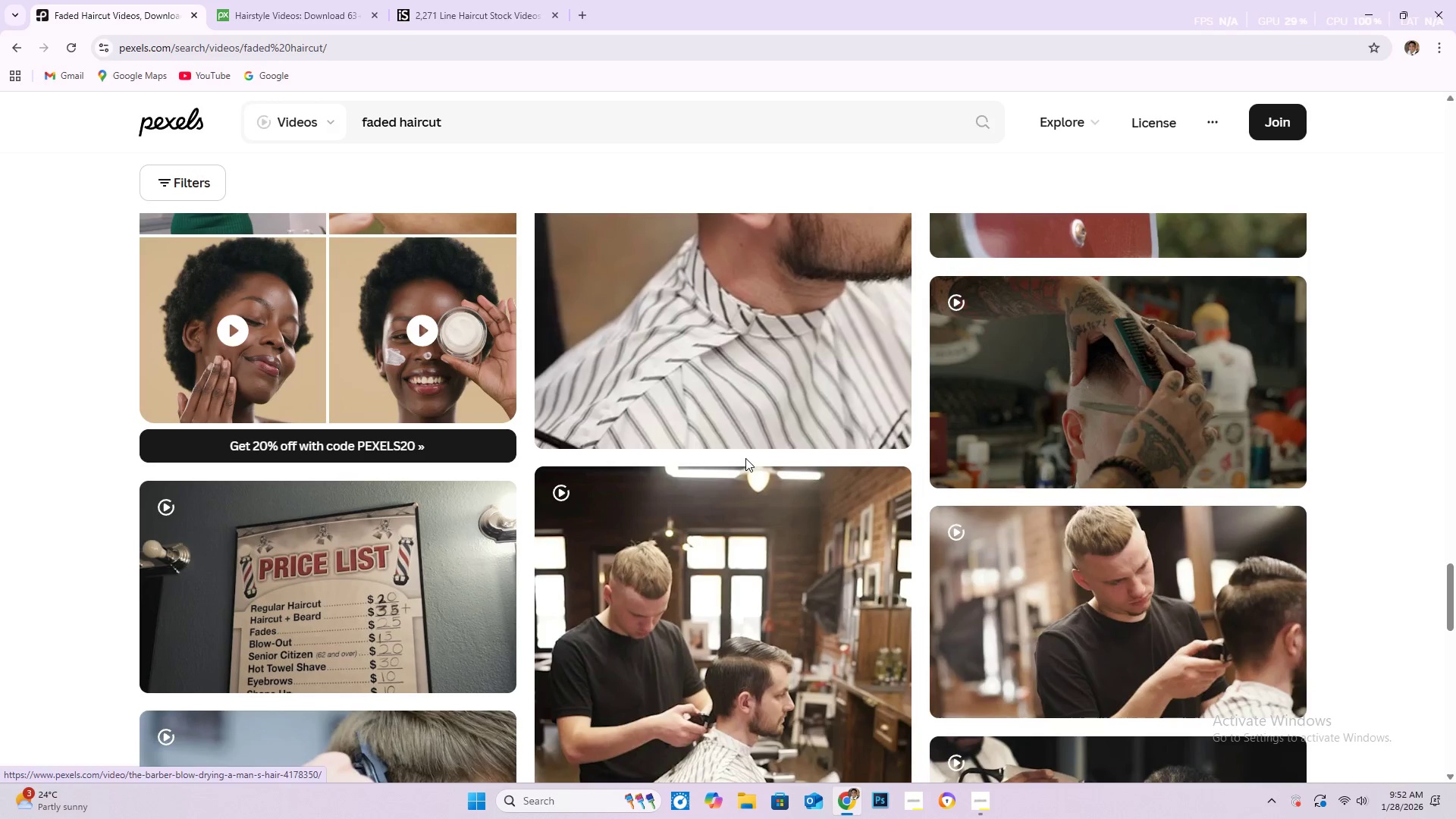 
scroll: coordinate [744, 479], scroll_direction: down, amount: 25.0
 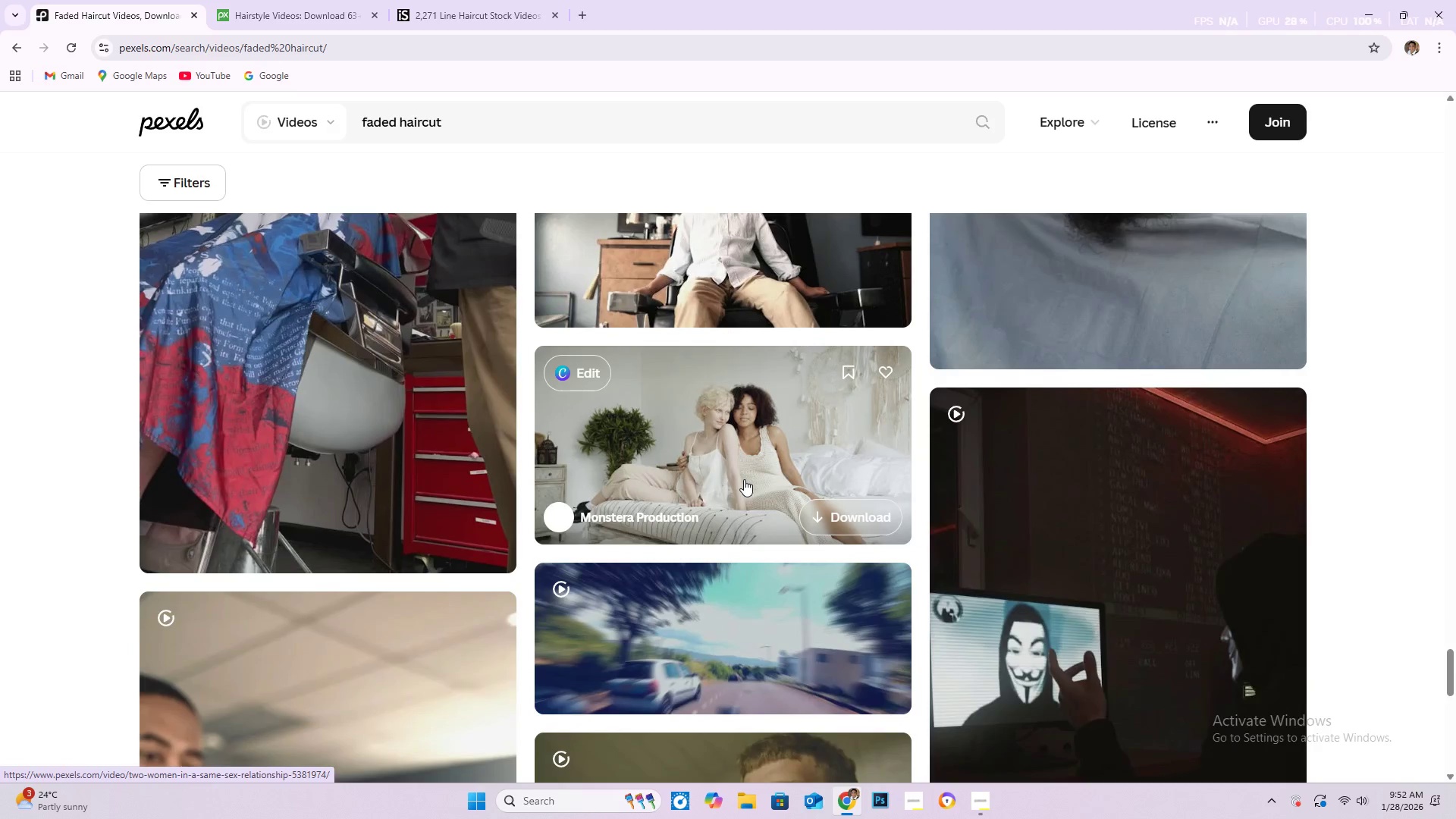 
scroll: coordinate [739, 519], scroll_direction: down, amount: 14.0
 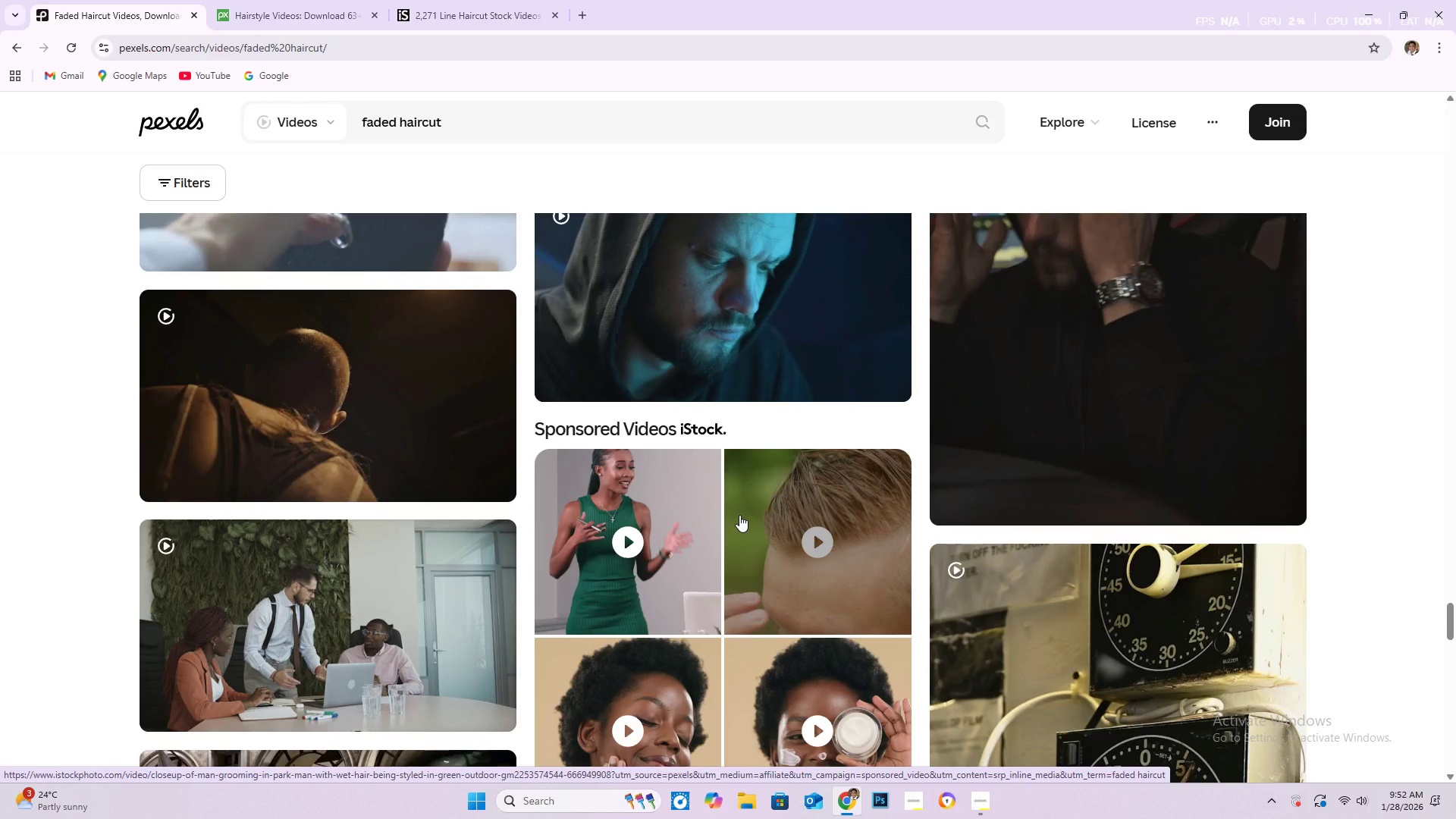 
wait(10.65)
 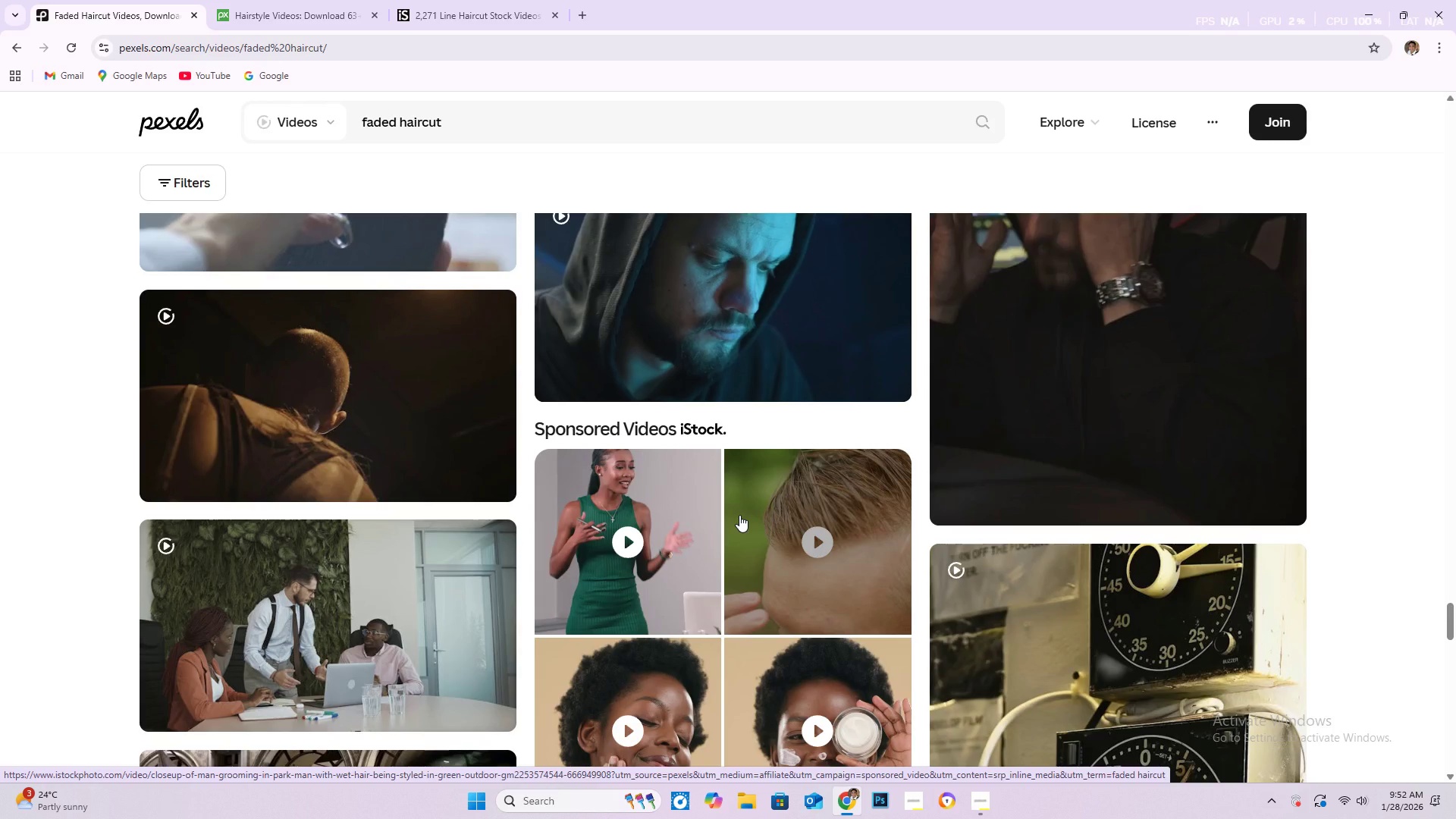 
scroll: coordinate [791, 468], scroll_direction: down, amount: 6.0
 